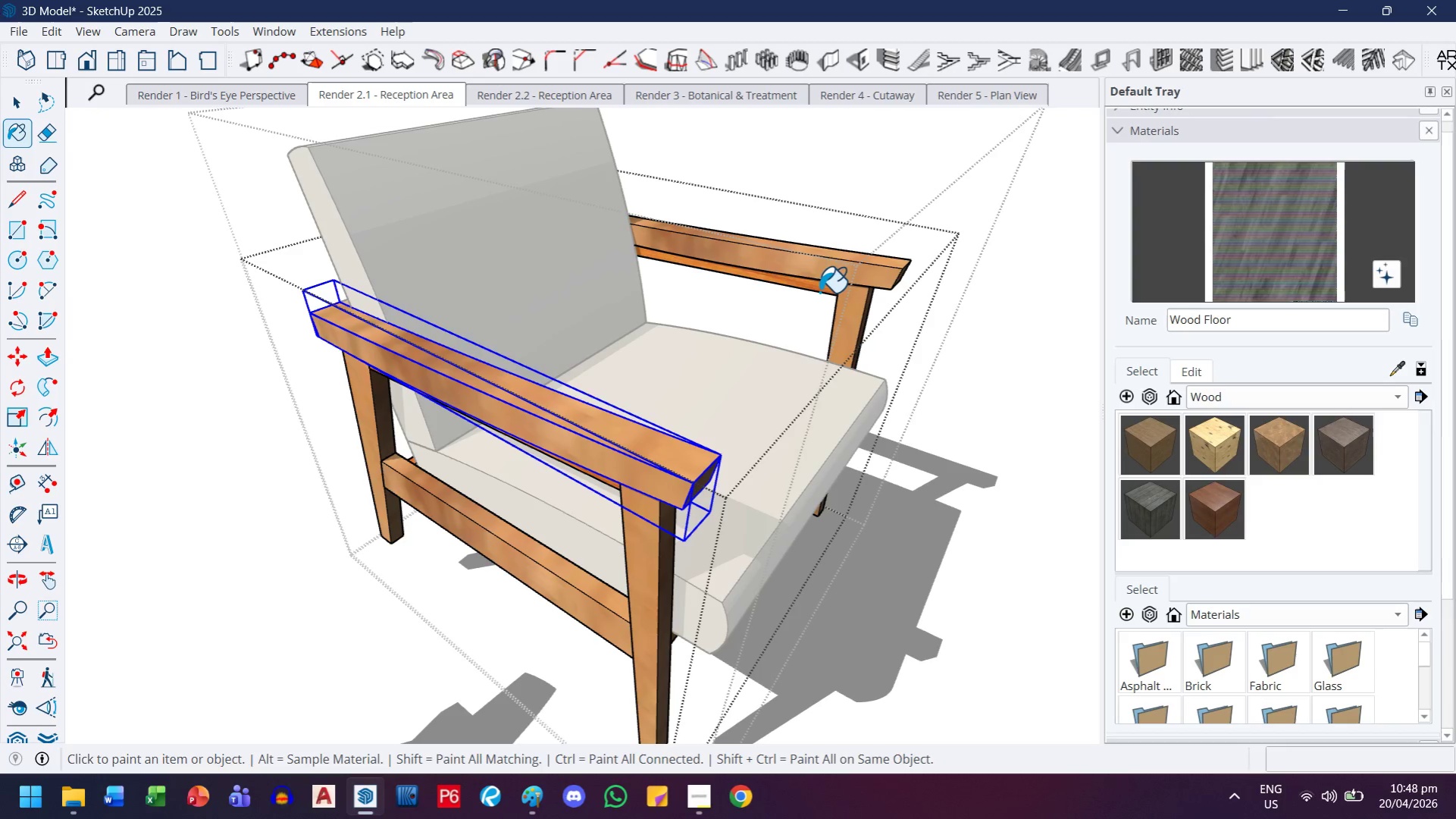 
left_click([820, 286])
 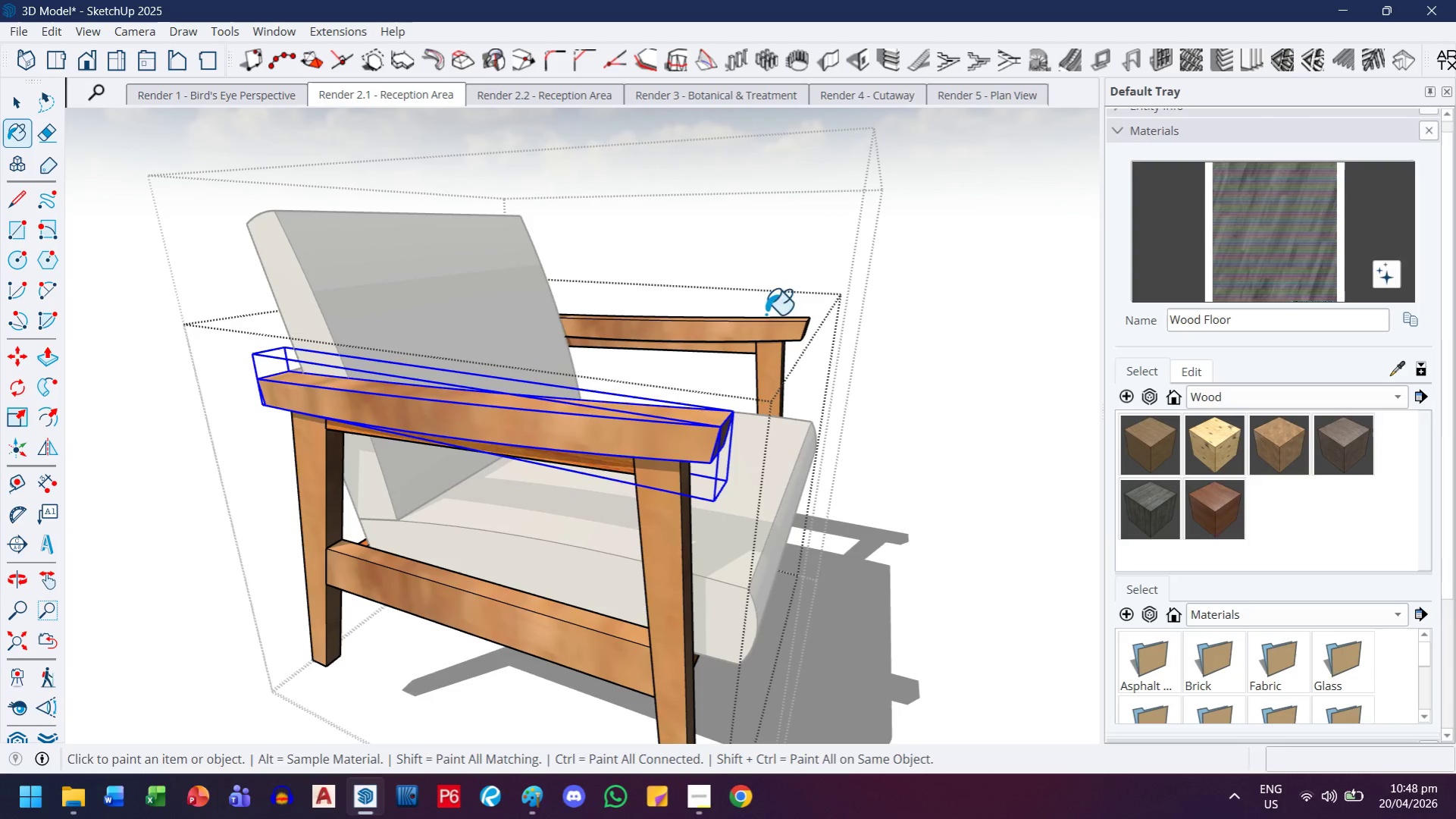 
left_click([617, 460])
 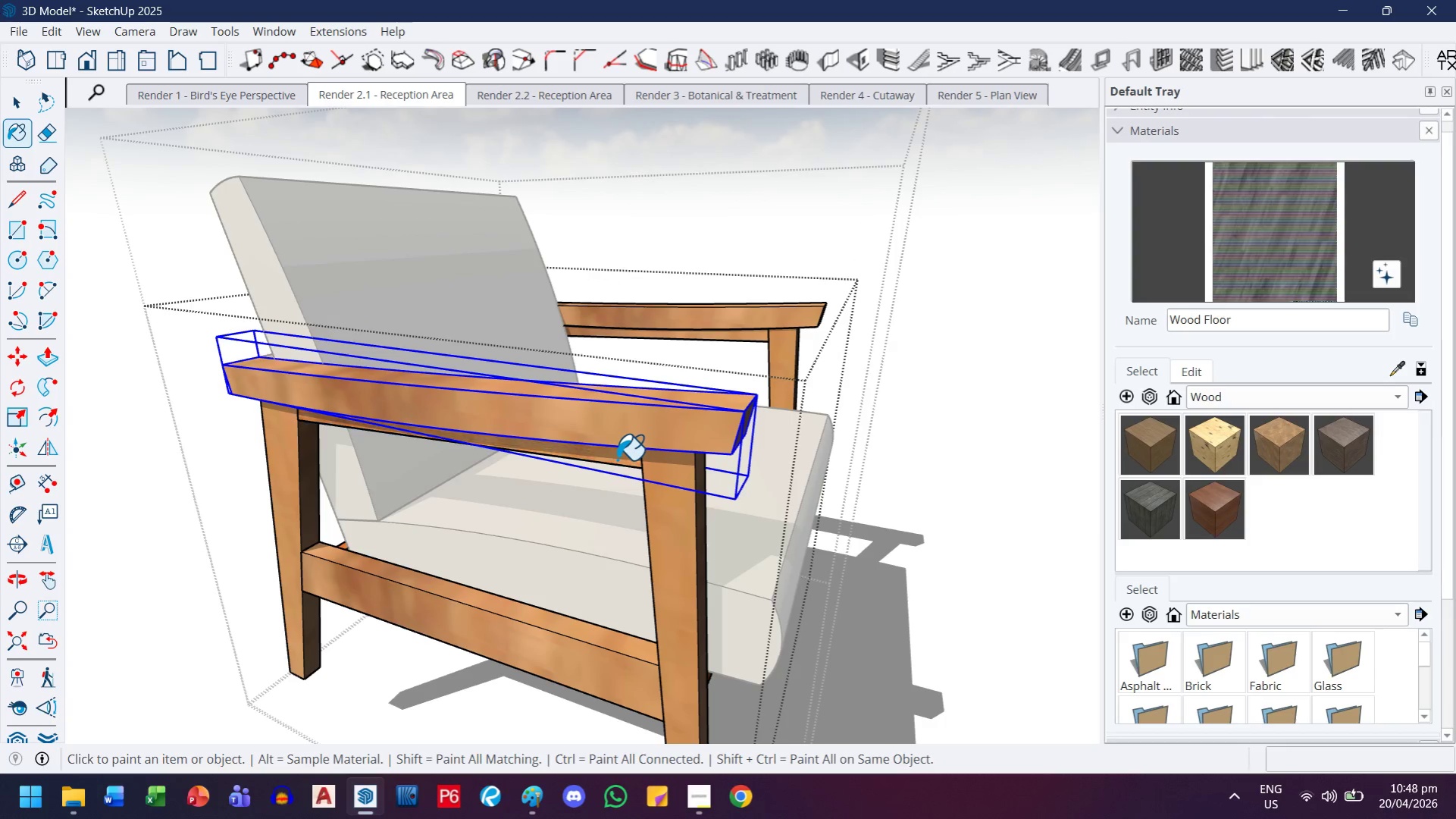 
scroll: coordinate [587, 513], scroll_direction: up, amount: 1.0
 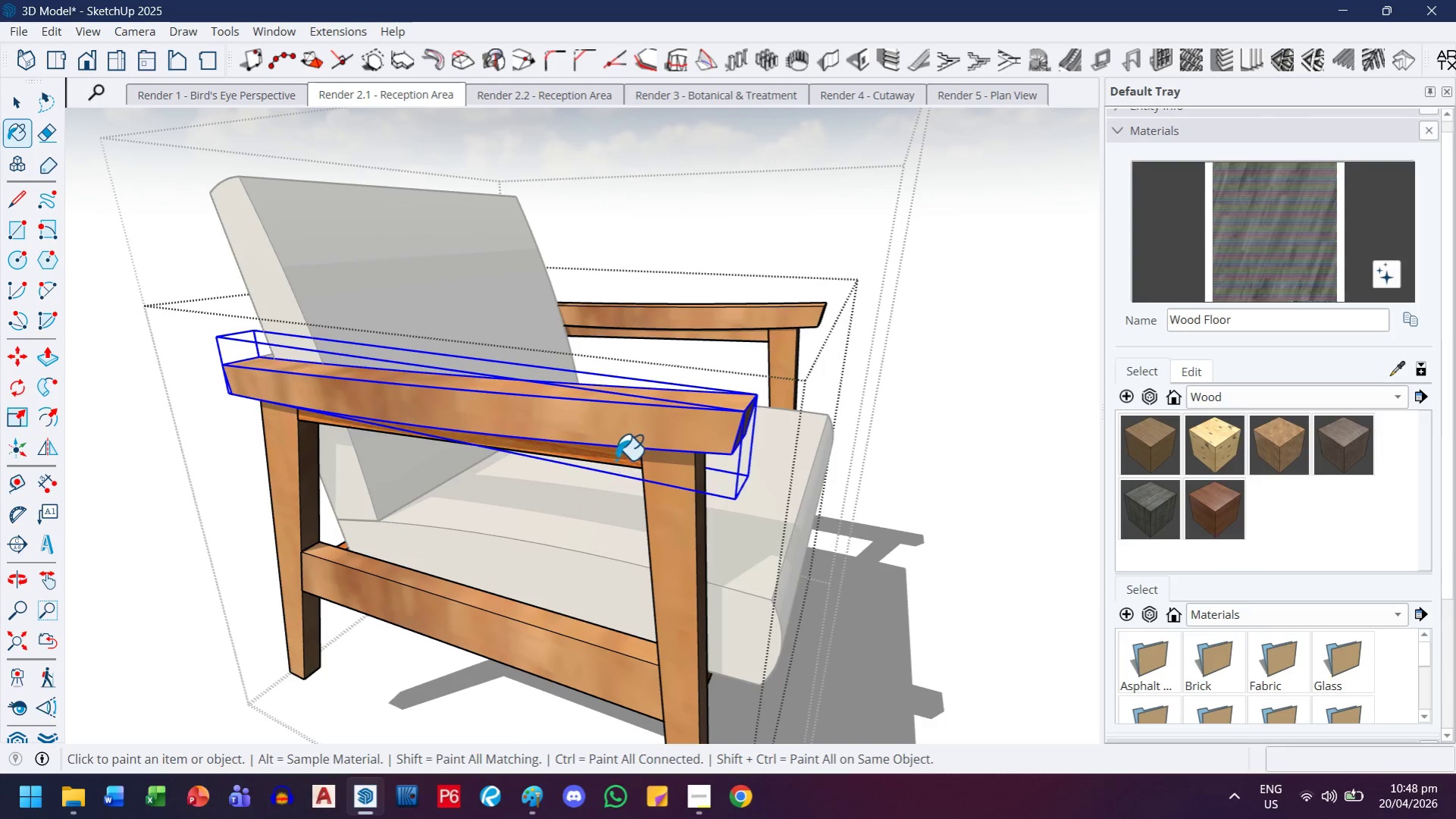 
scroll: coordinate [612, 462], scroll_direction: down, amount: 4.0
 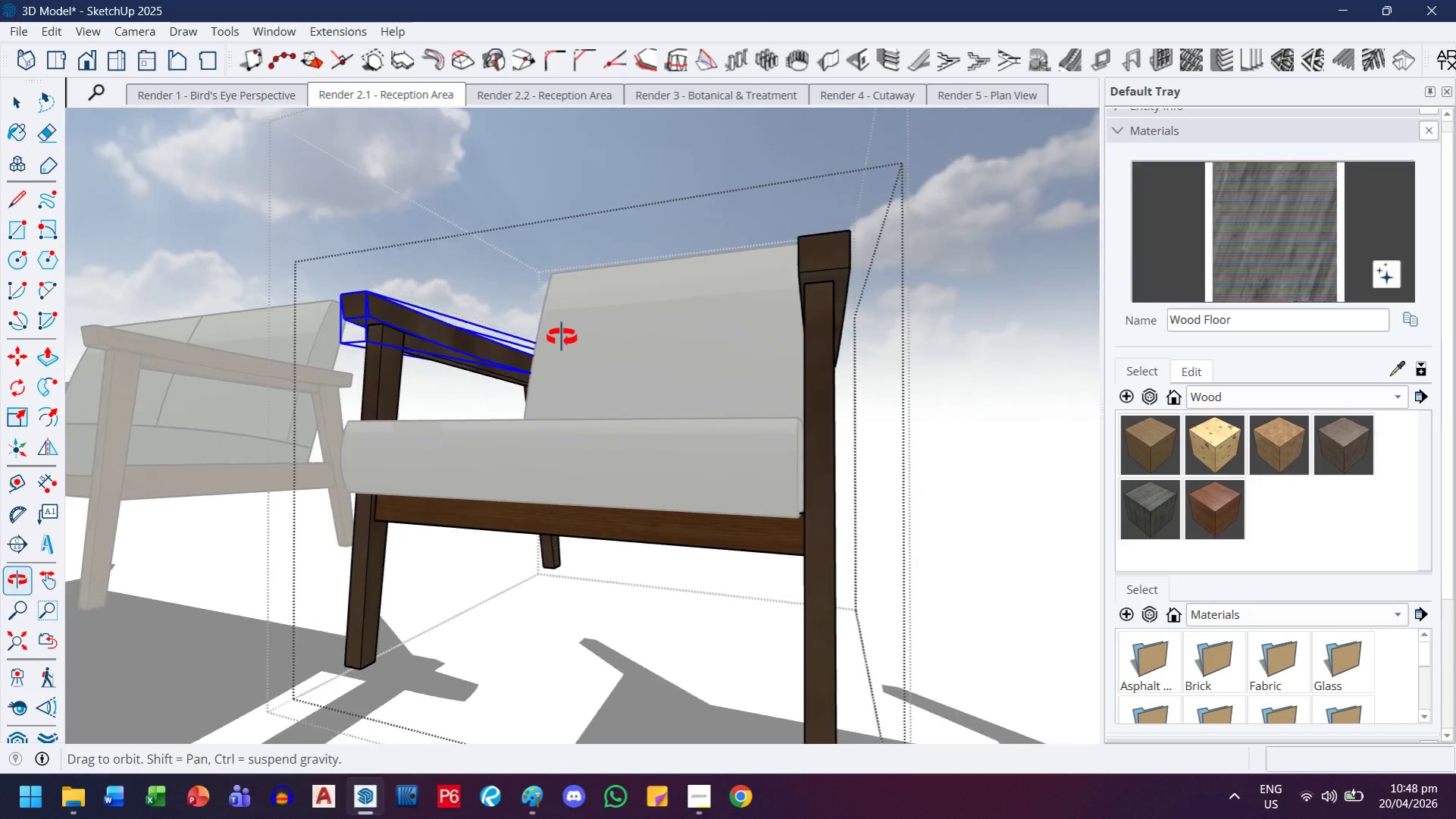 
left_click([659, 533])
 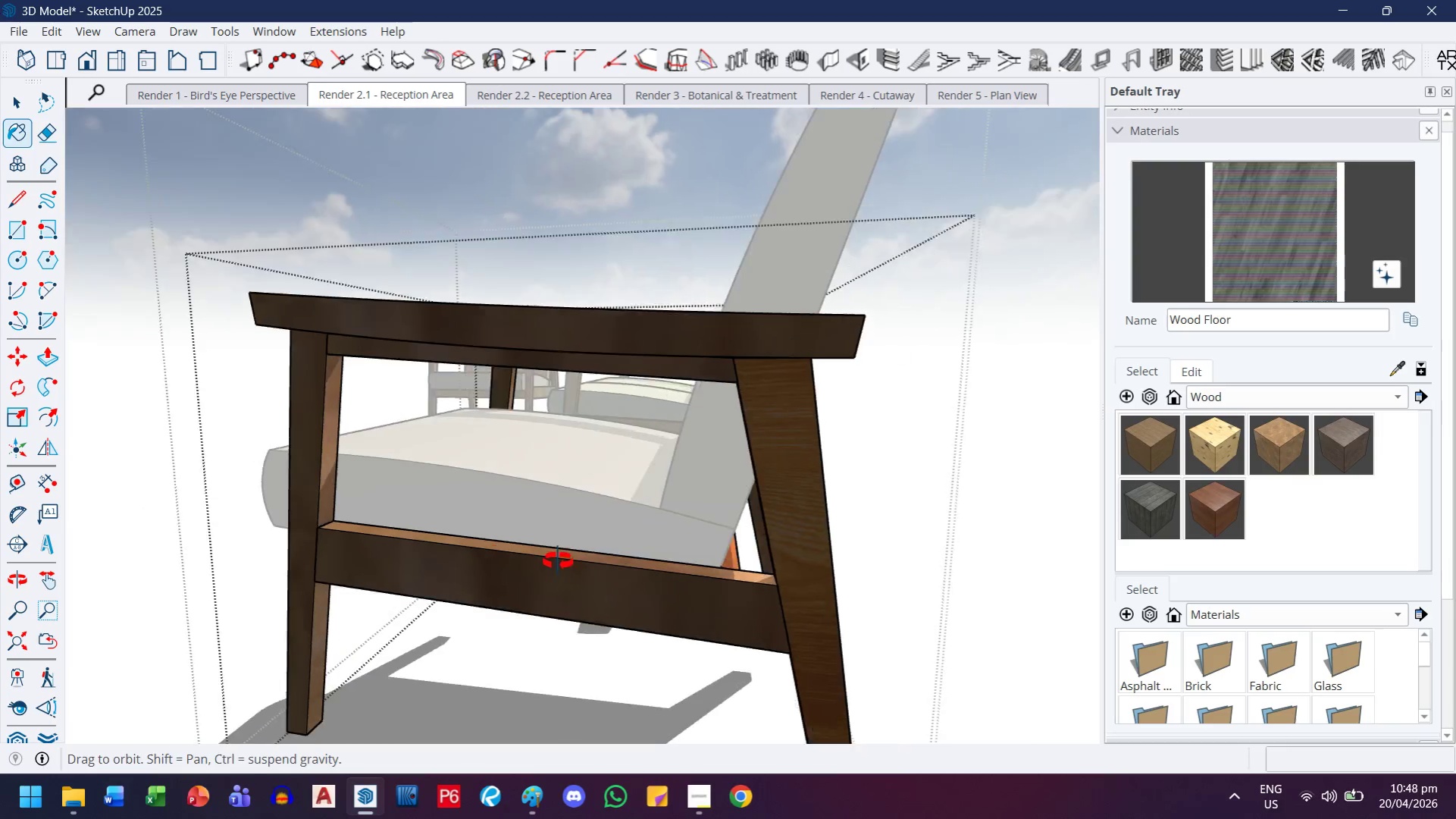 
left_click_drag(start_coordinate=[693, 494], to_coordinate=[697, 494])
 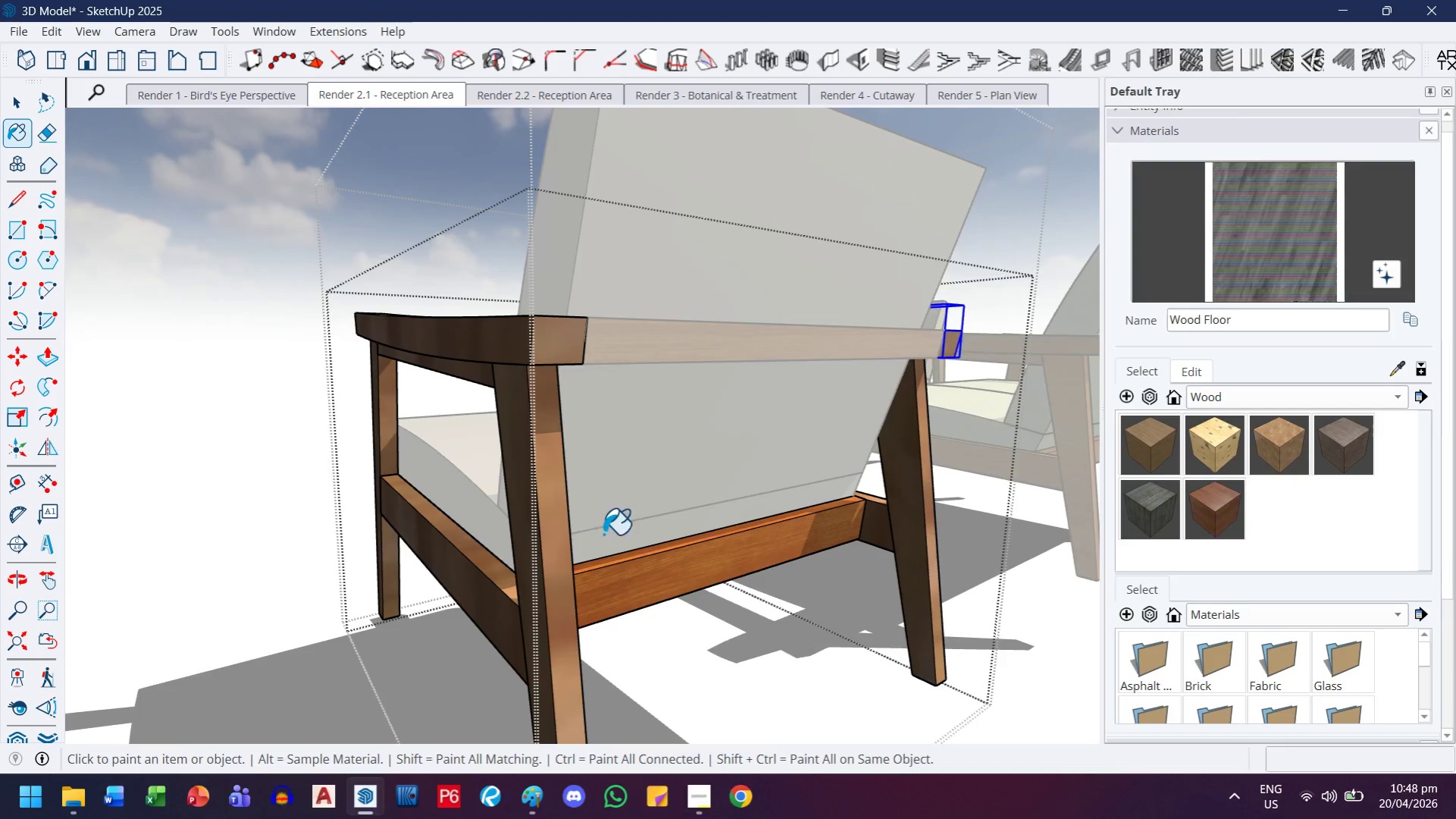 
left_click([633, 575])
 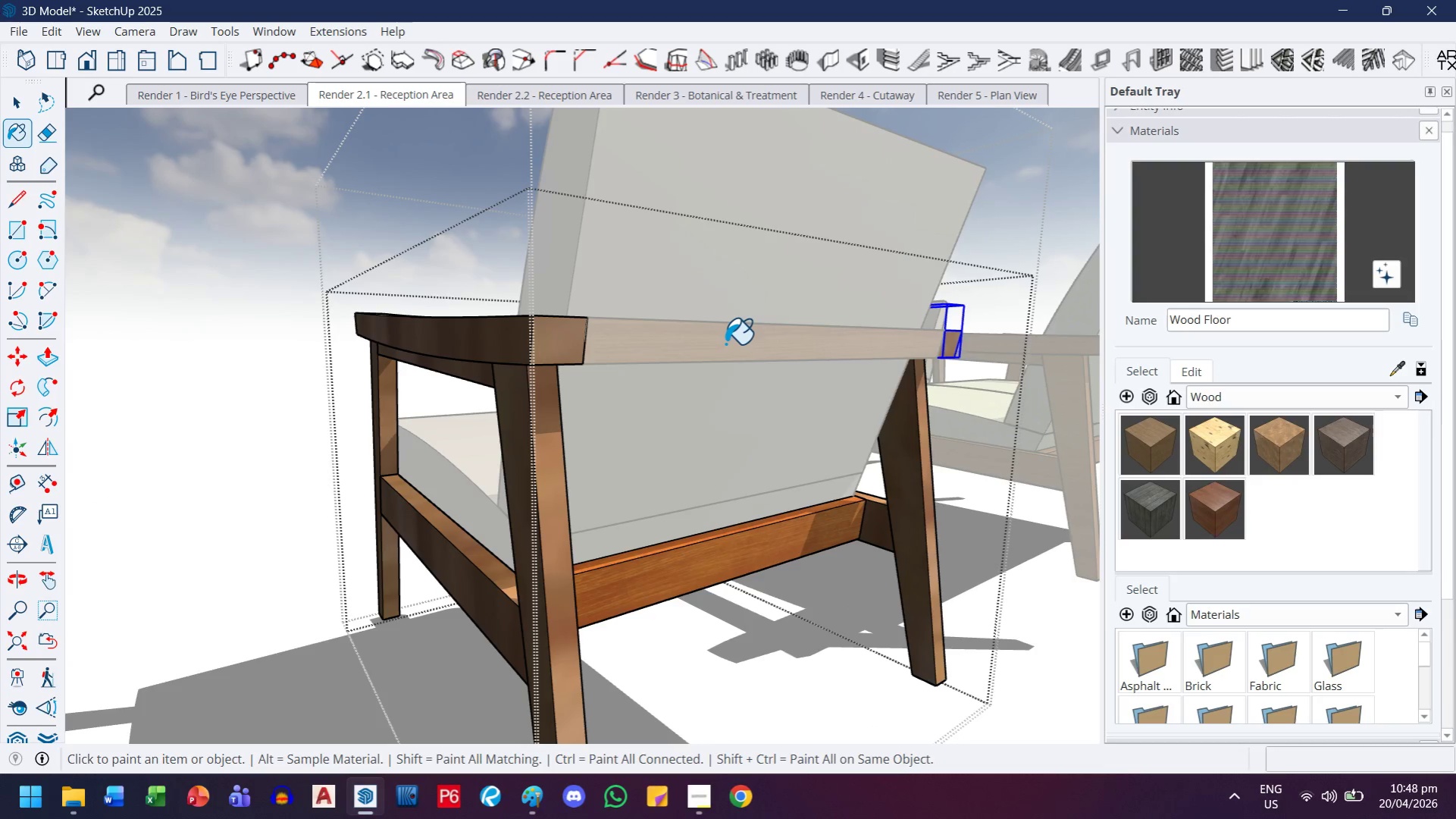 
left_click([725, 344])
 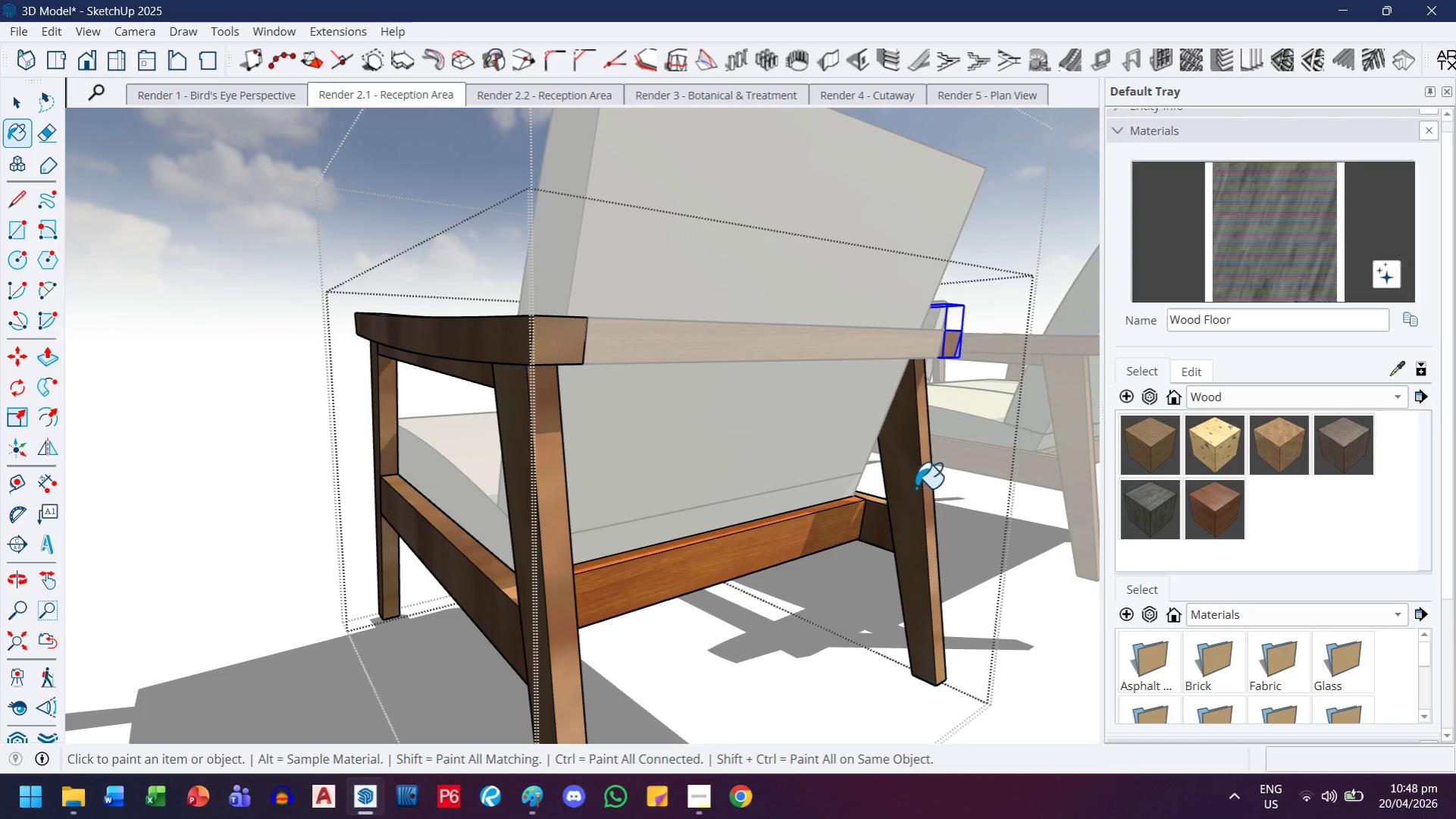 
left_click([917, 488])
 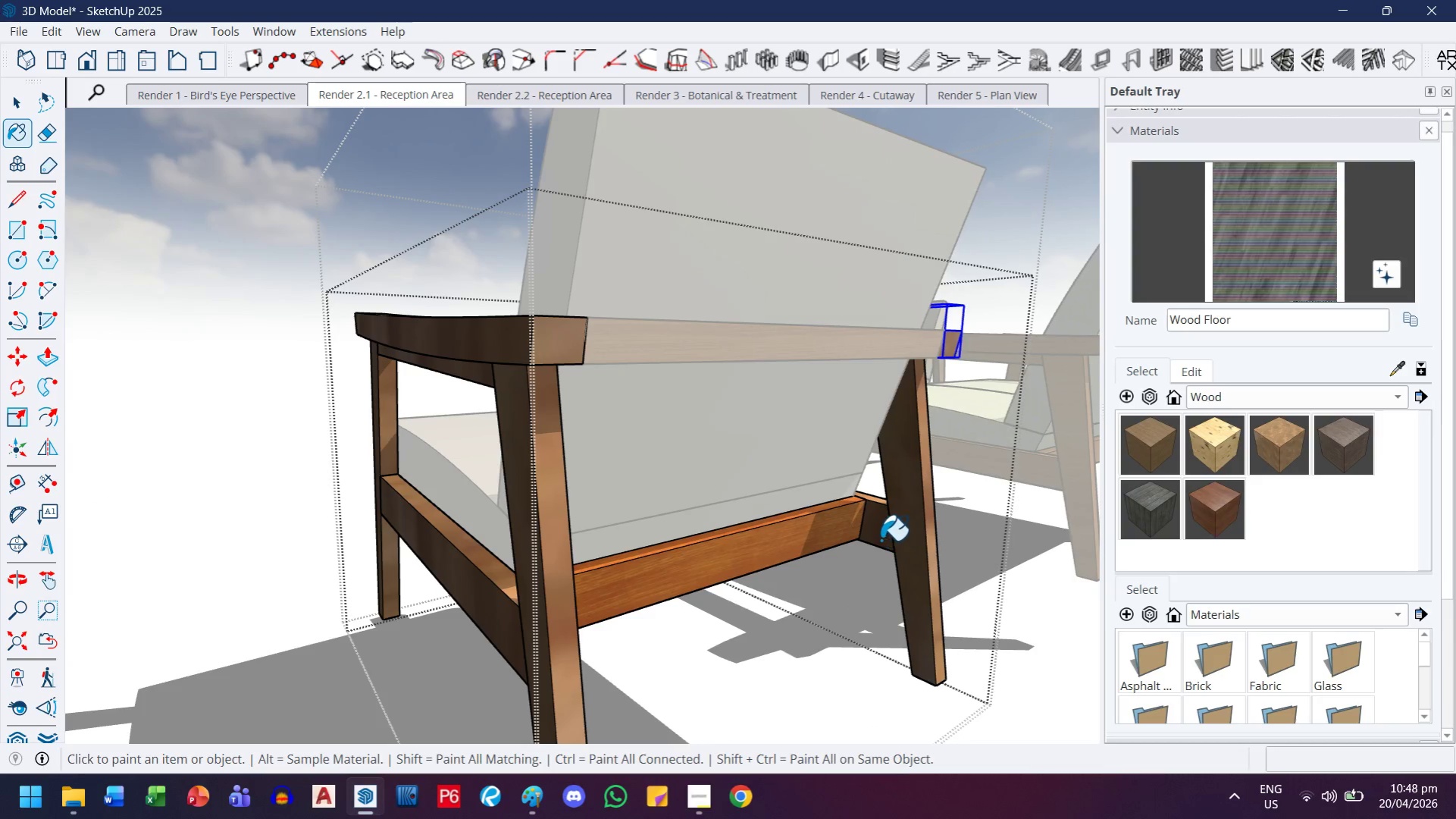 
left_click([881, 538])
 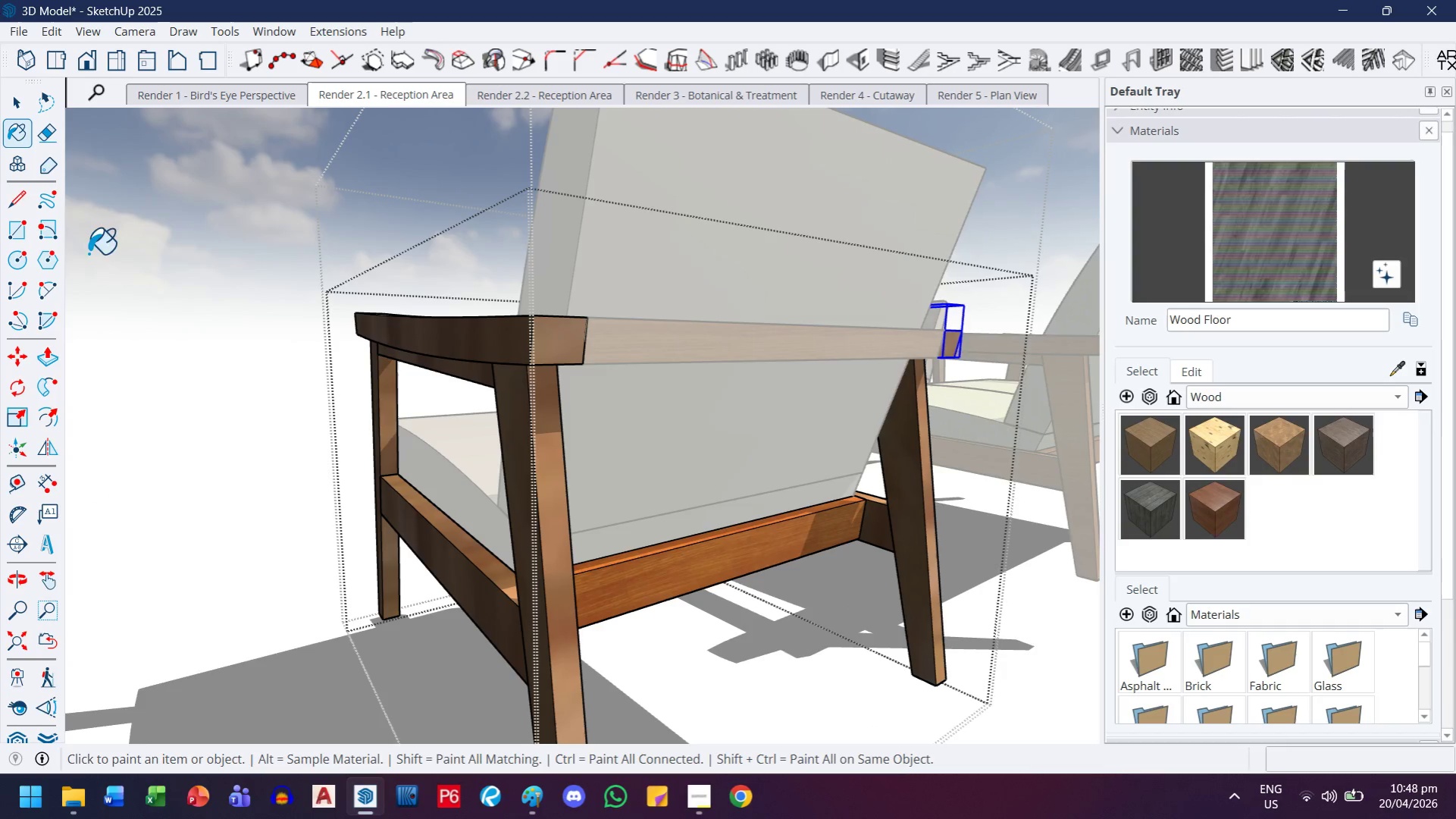 
left_click_drag(start_coordinate=[670, 551], to_coordinate=[666, 551])
 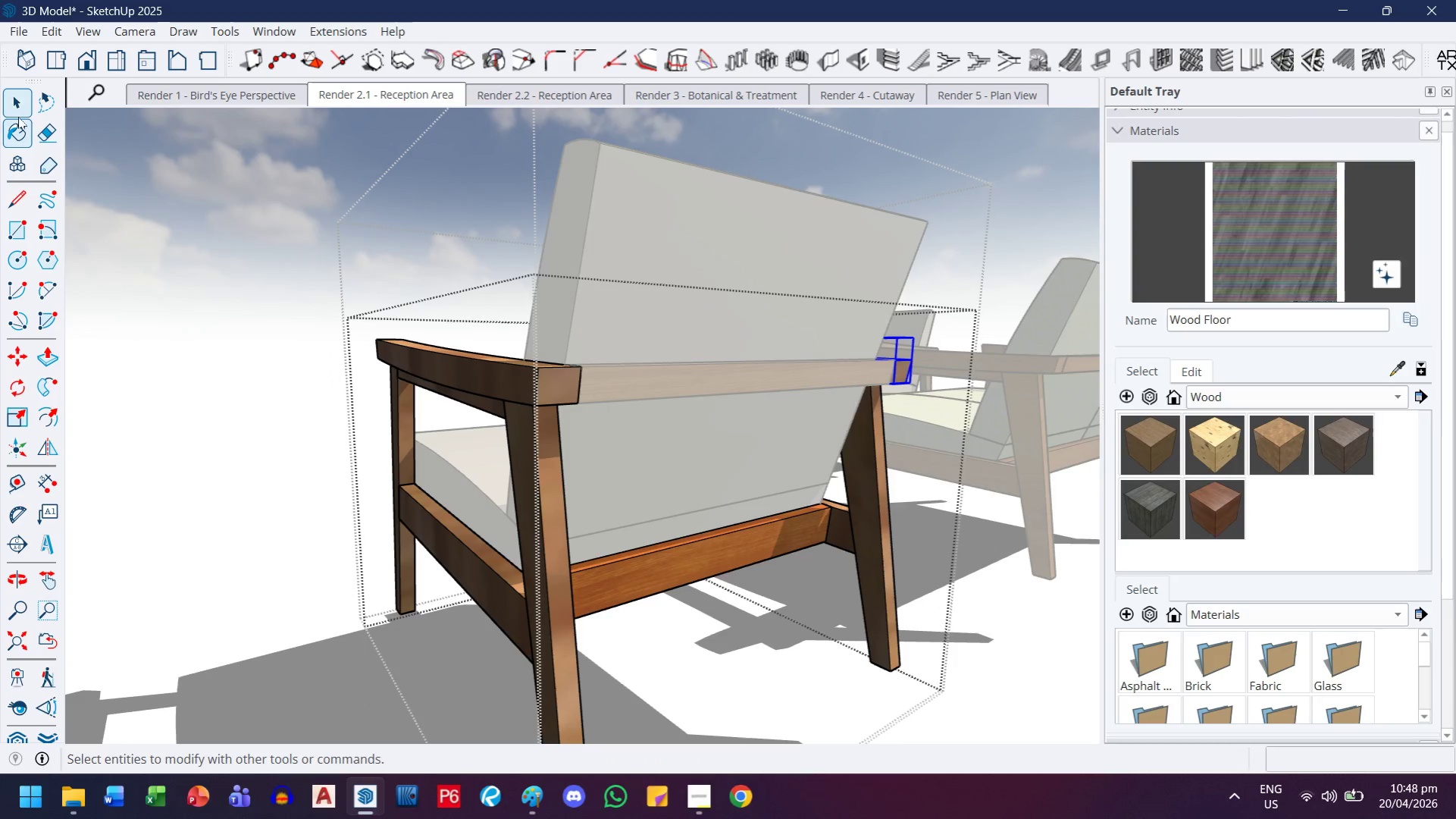 
scroll: coordinate [583, 597], scroll_direction: down, amount: 2.0
 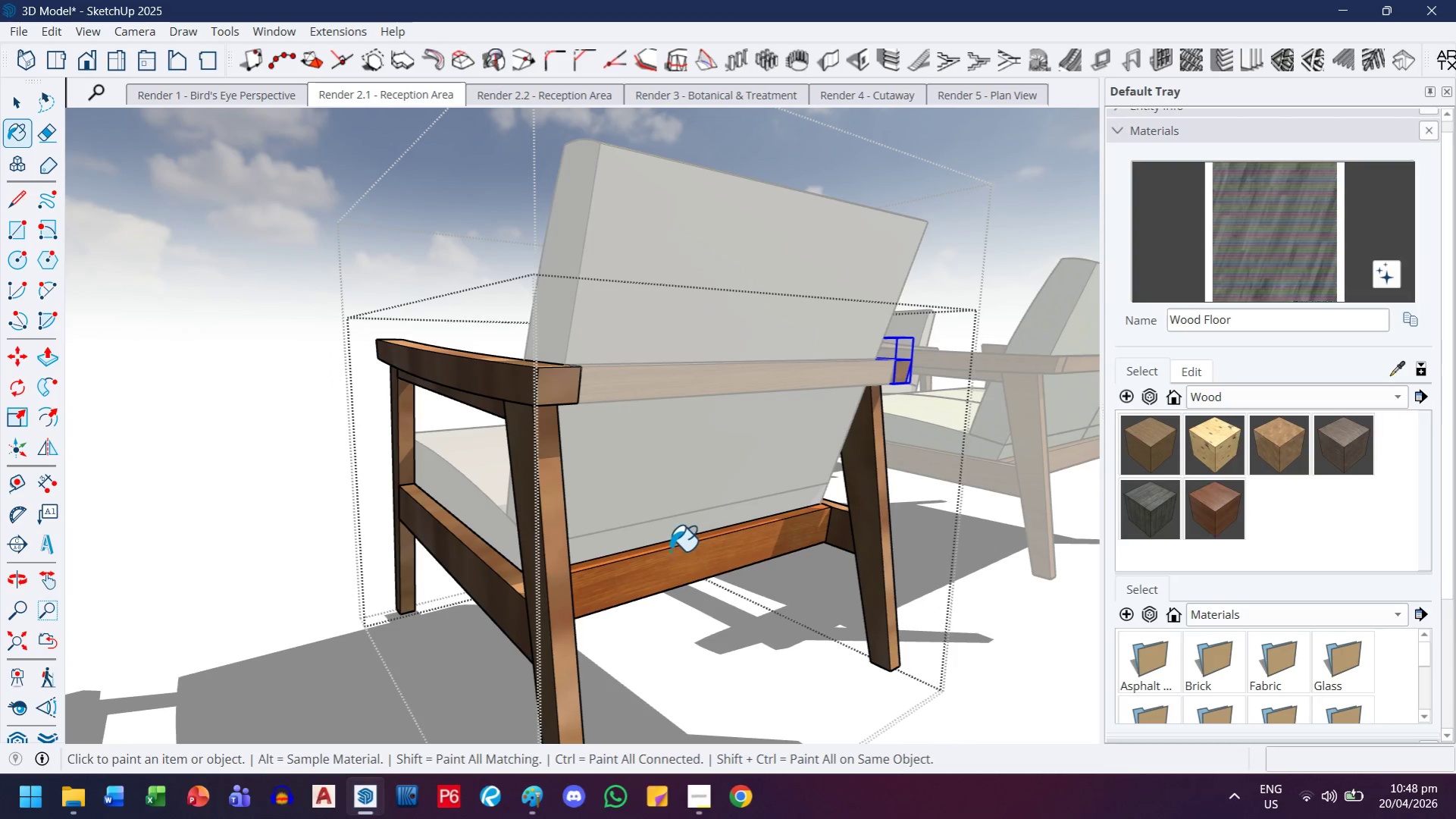 
left_click([22, 108])
 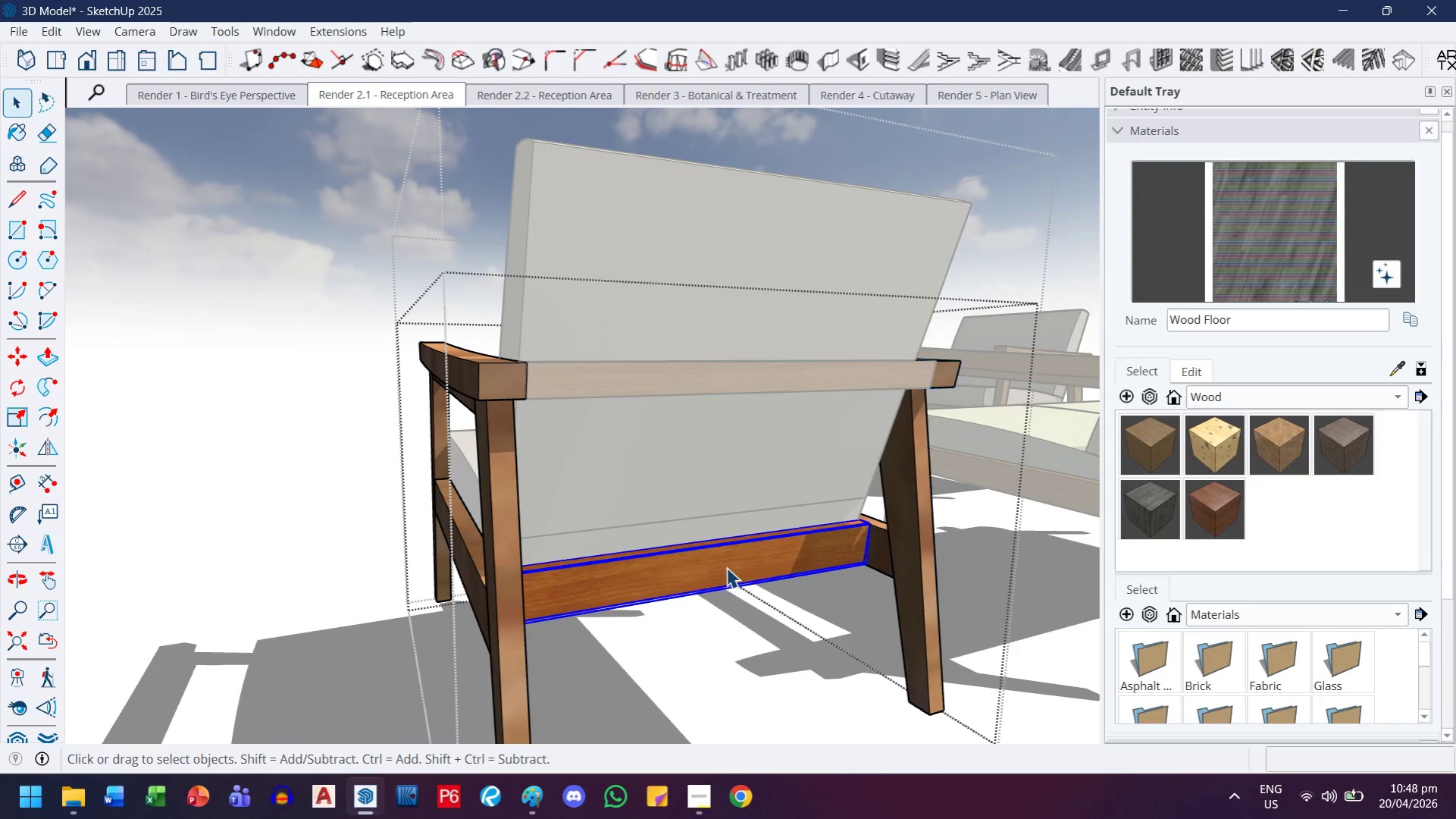 
double_click([731, 564])
 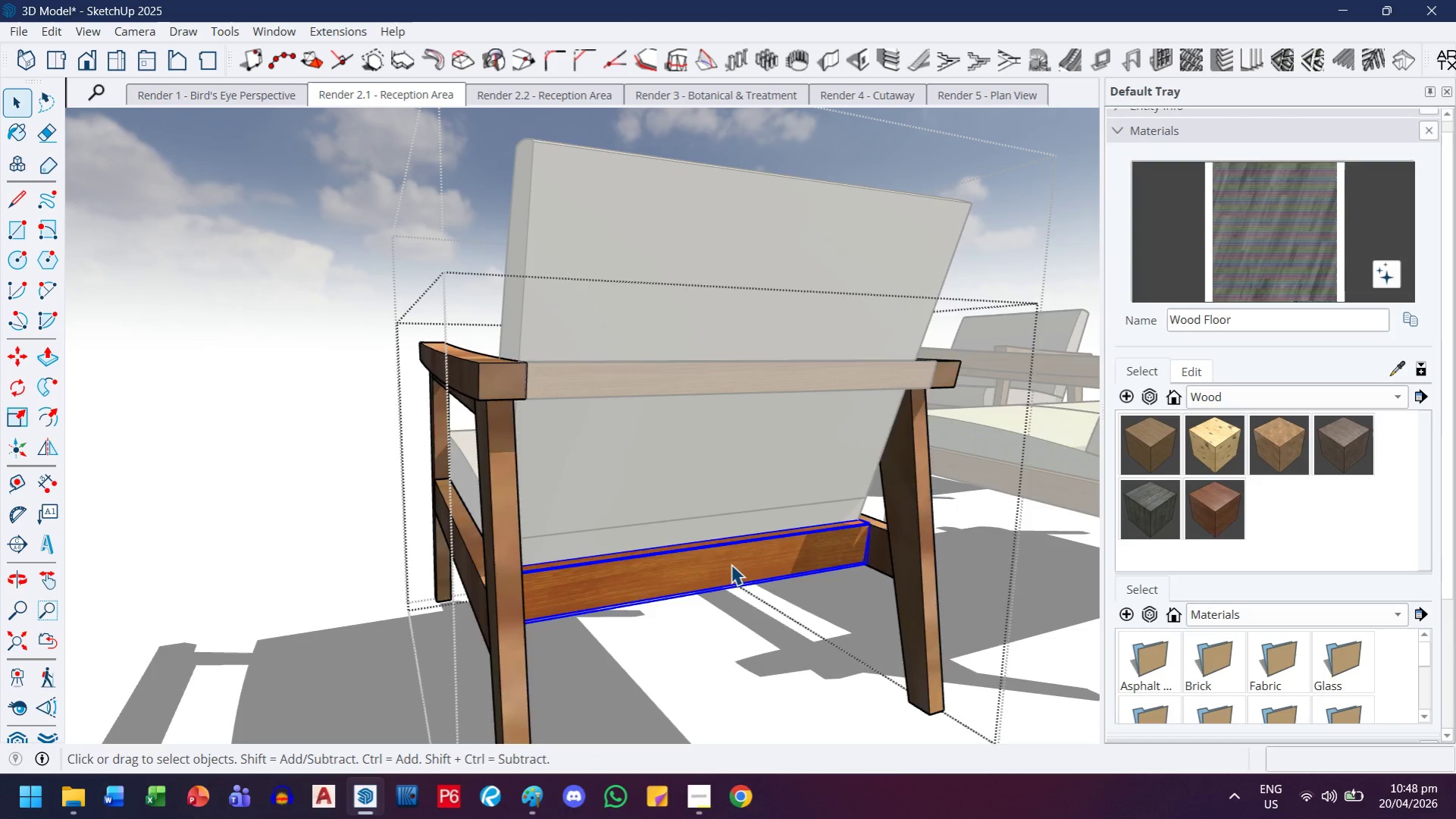 
triple_click([731, 564])
 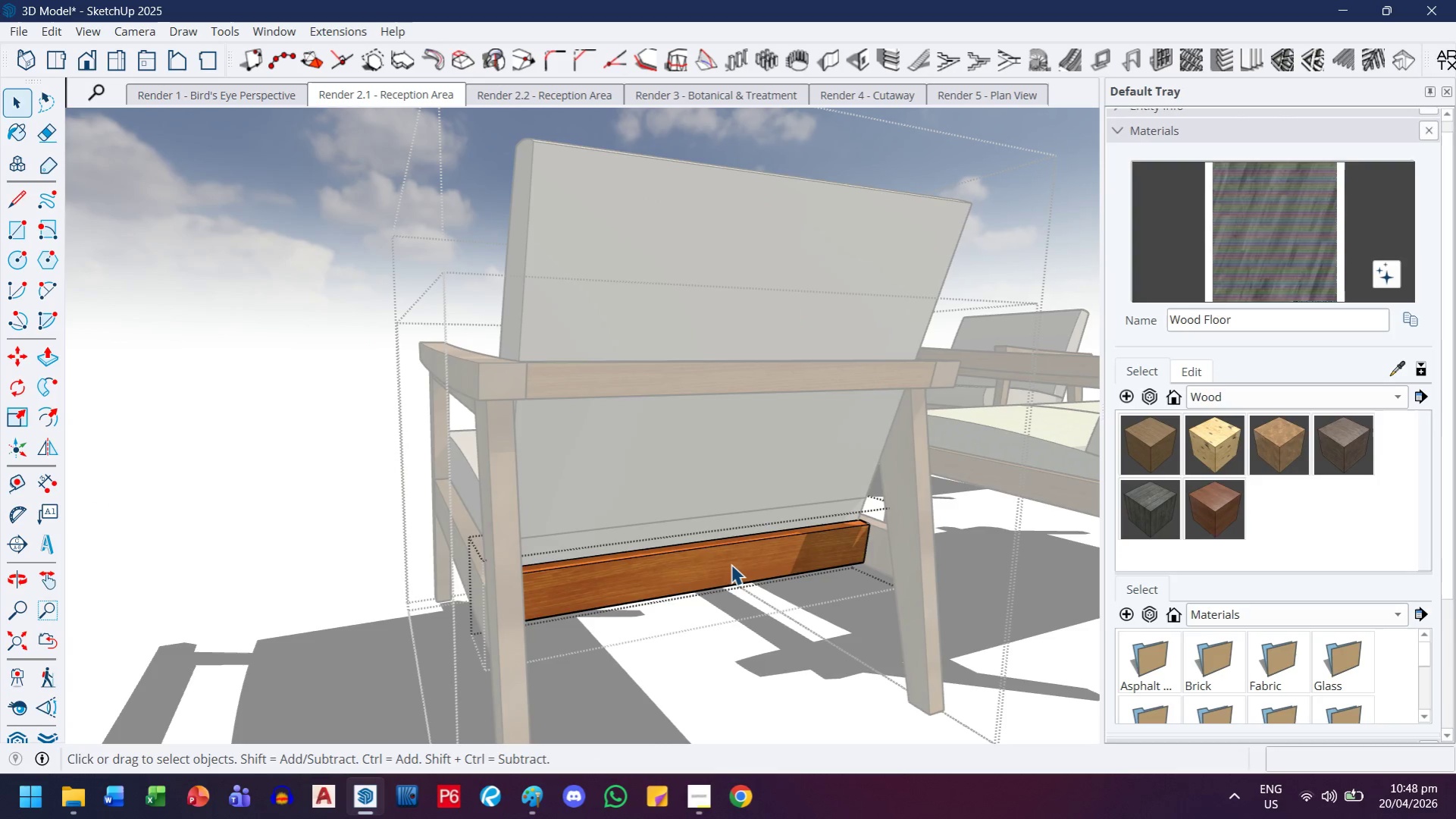 
key(Control+ControlLeft)
 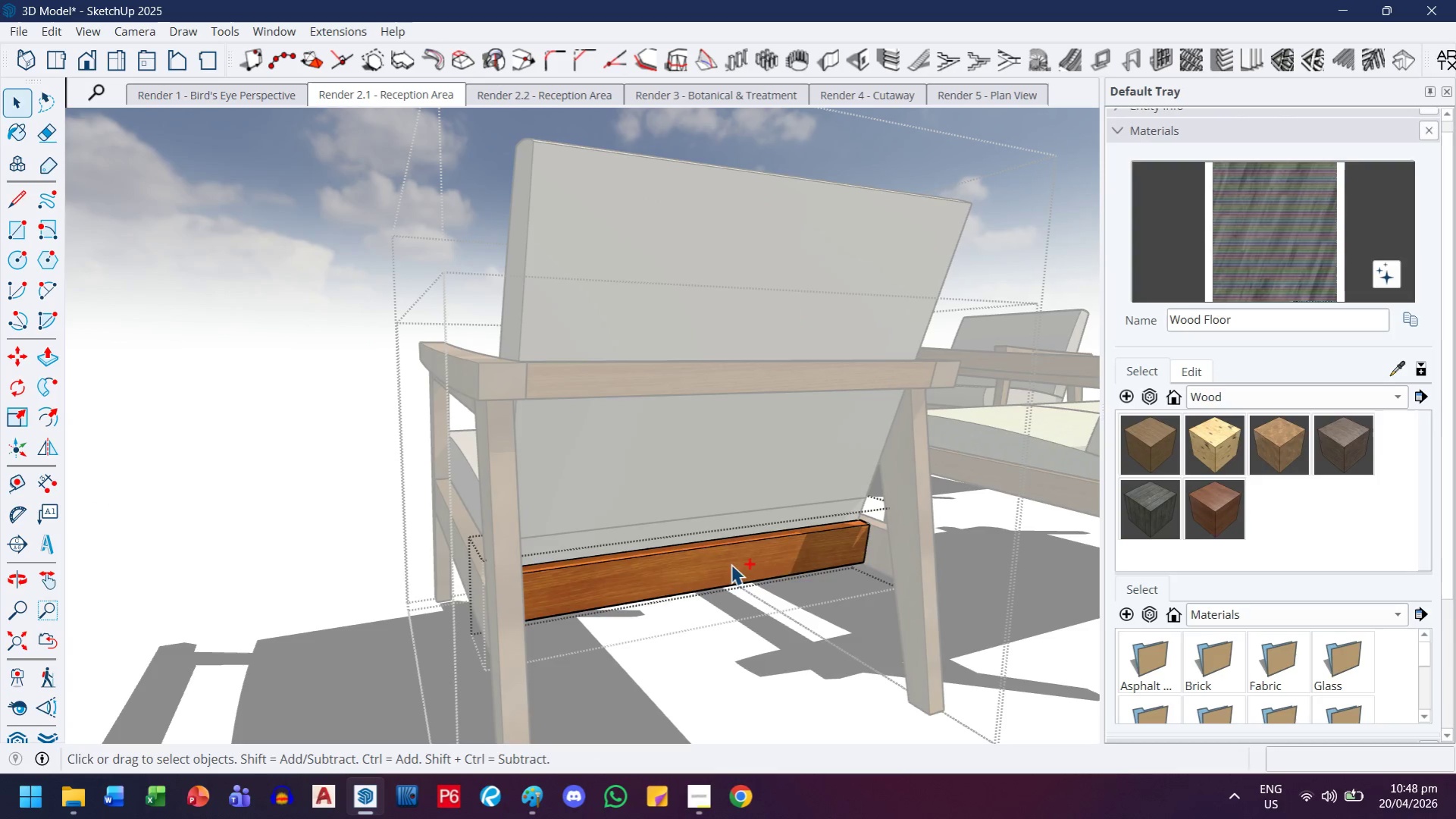 
key(Control+A)
 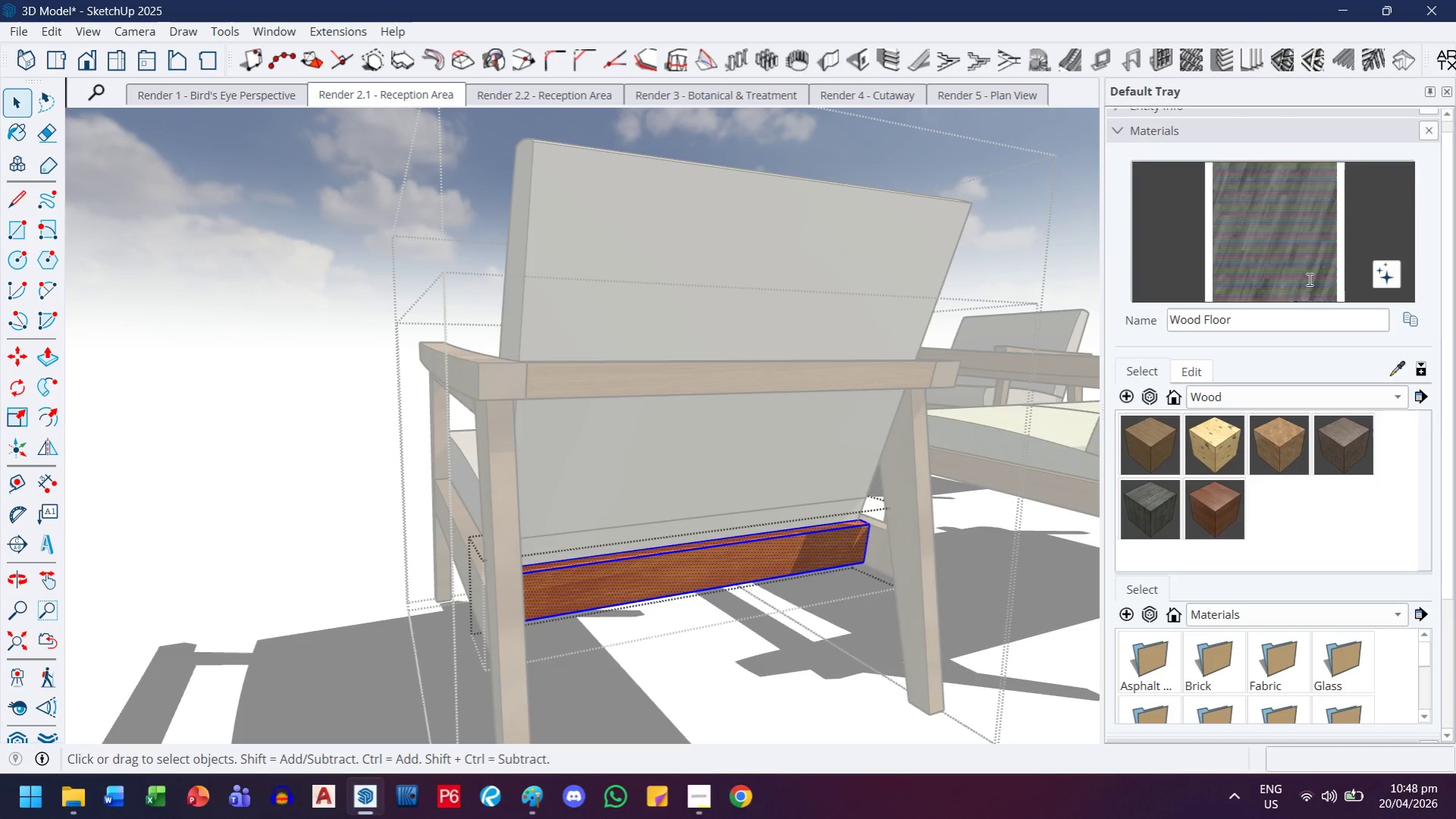 
left_click_drag(start_coordinate=[1302, 276], to_coordinate=[1298, 276])
 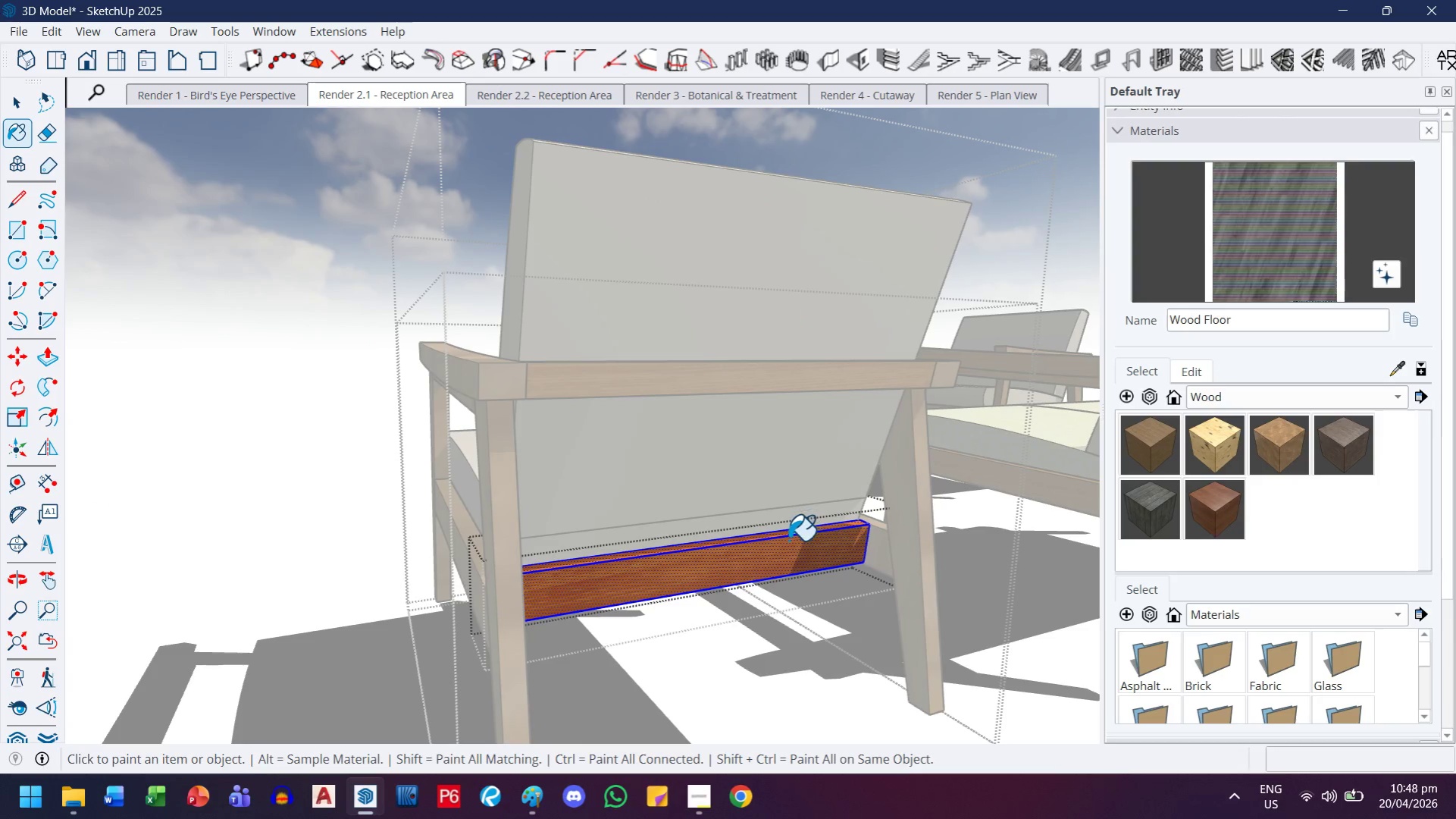 
double_click([785, 545])
 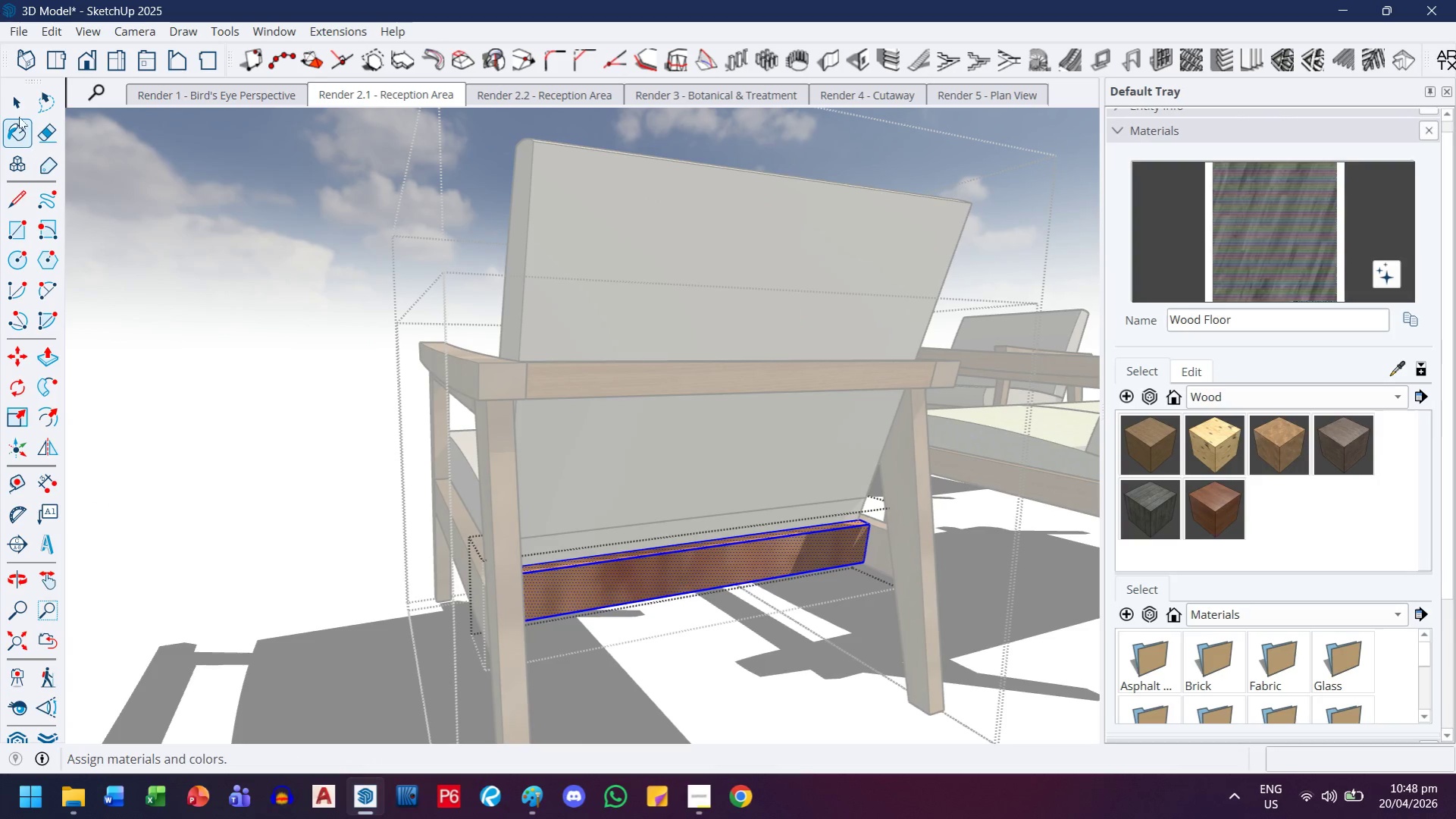 
left_click([14, 97])
 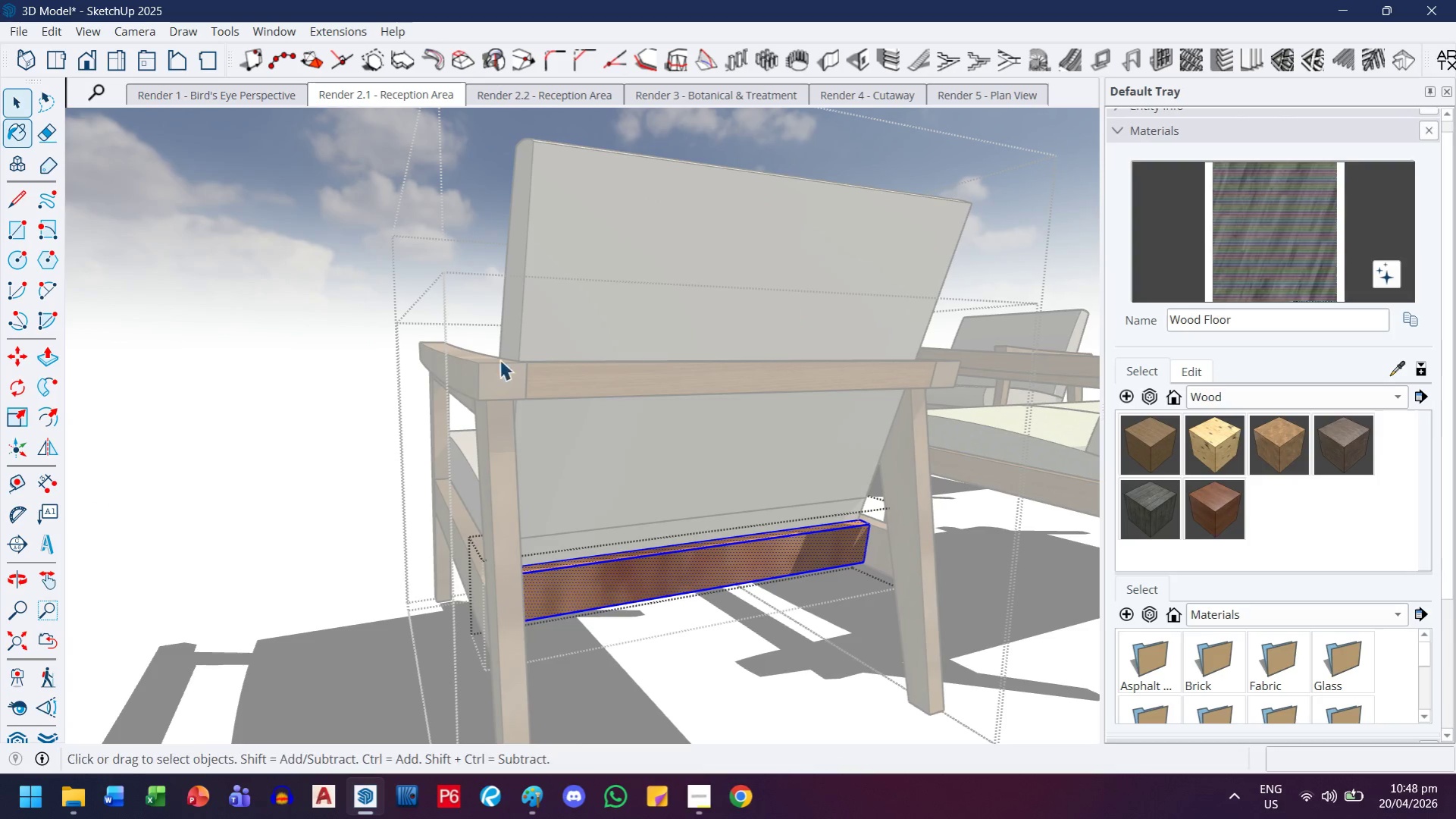 
key(Escape)
 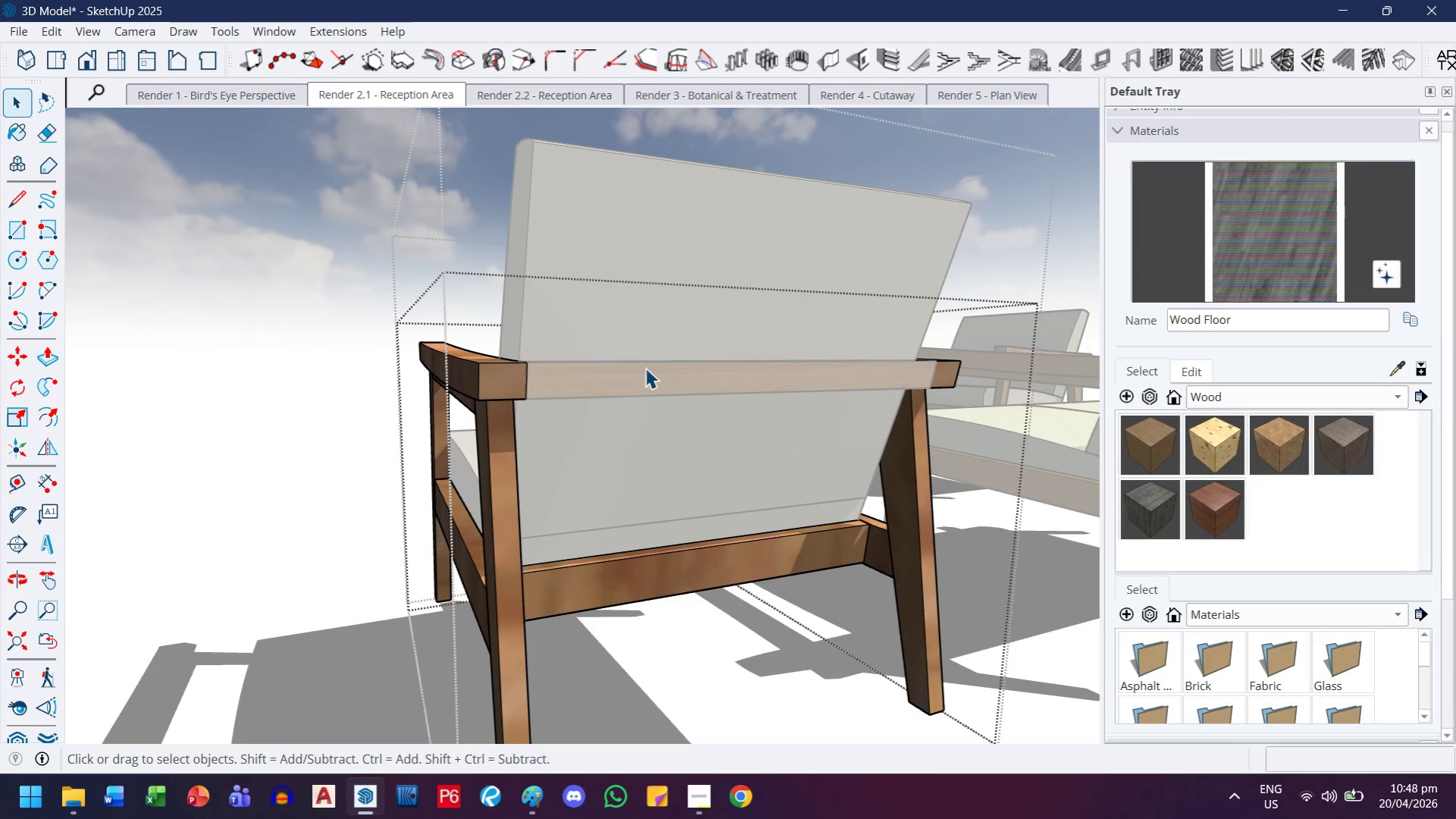 
left_click([645, 368])
 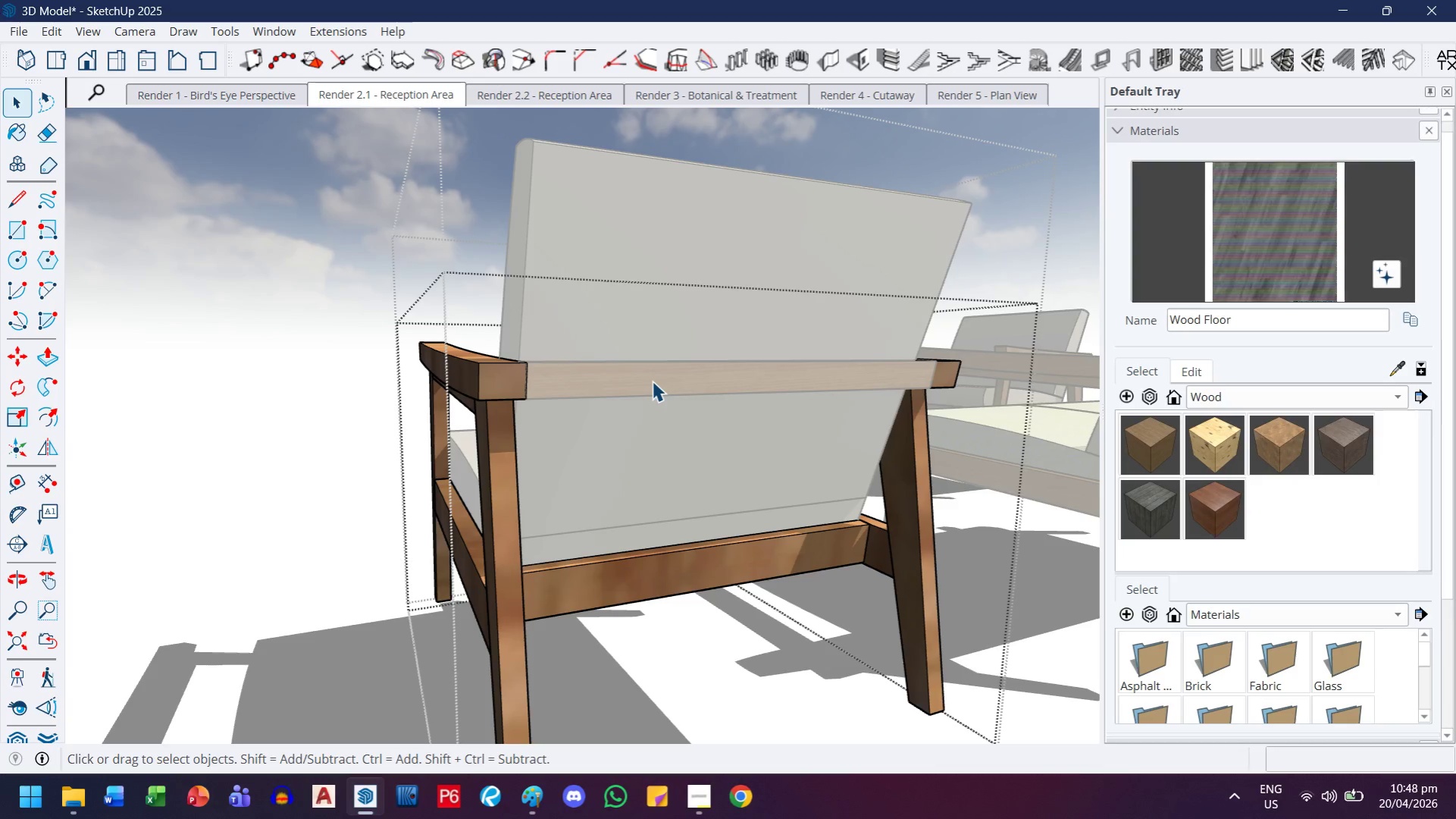 
key(Escape)
 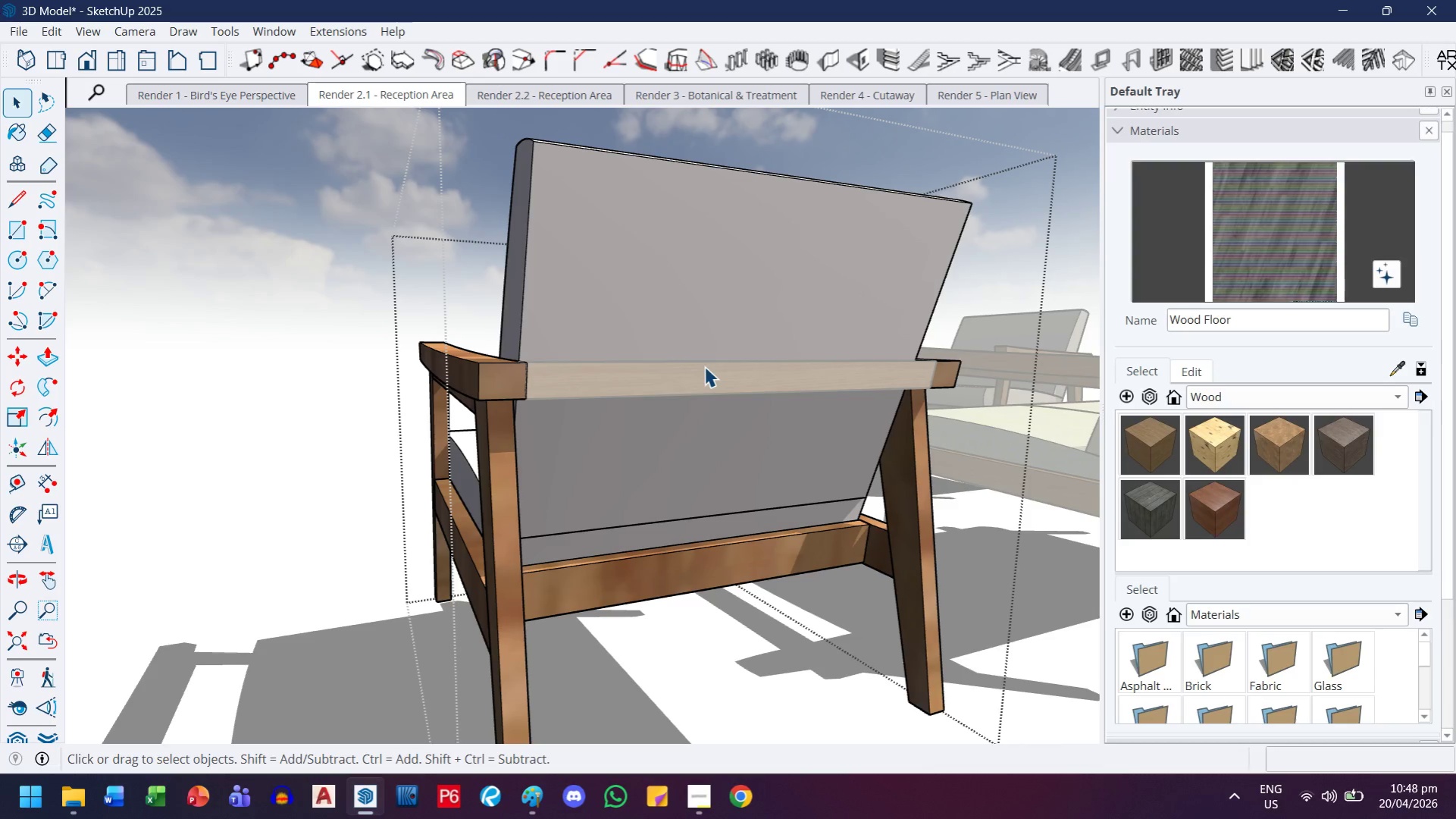 
left_click([704, 366])
 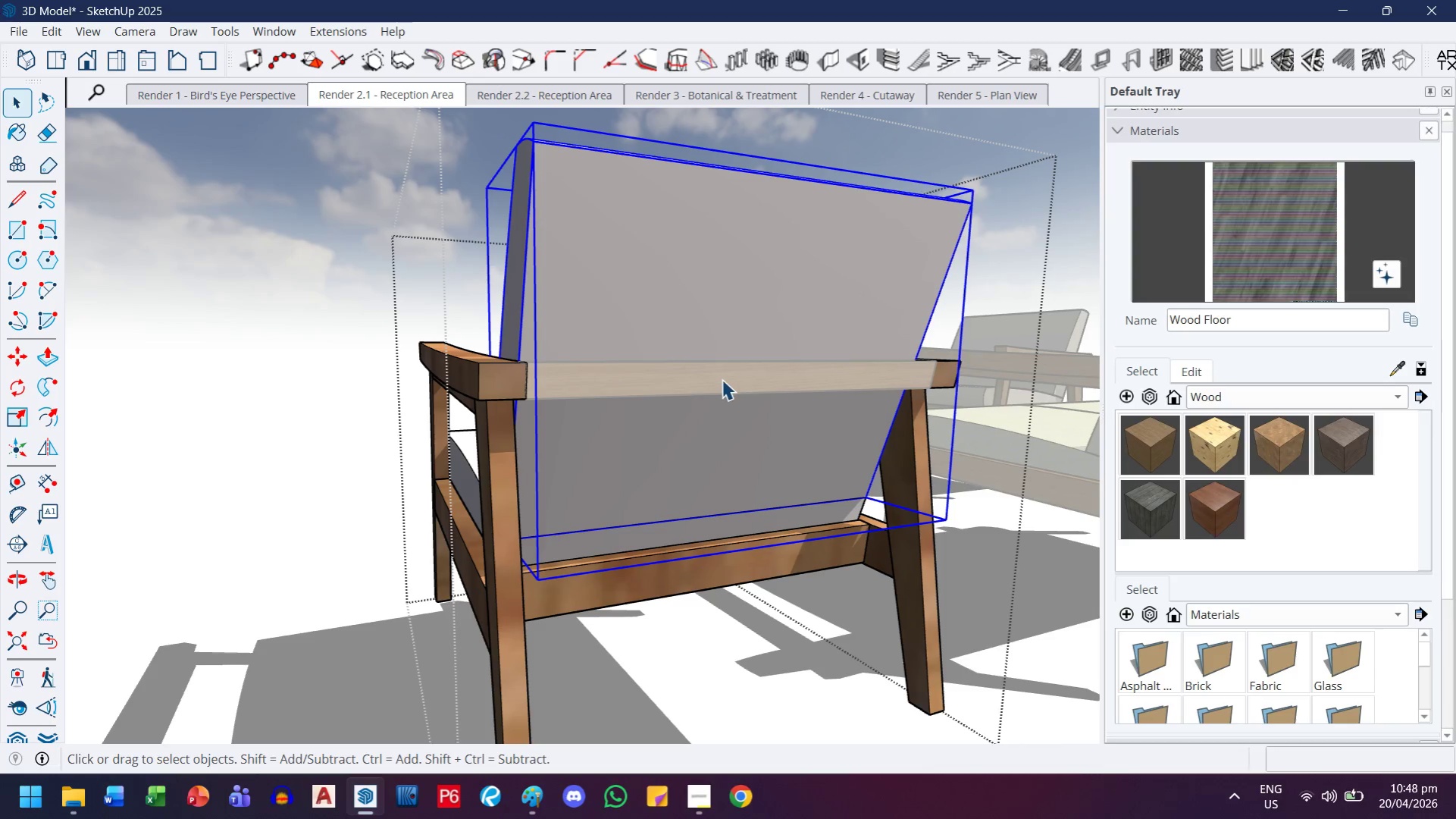 
key(Escape)
 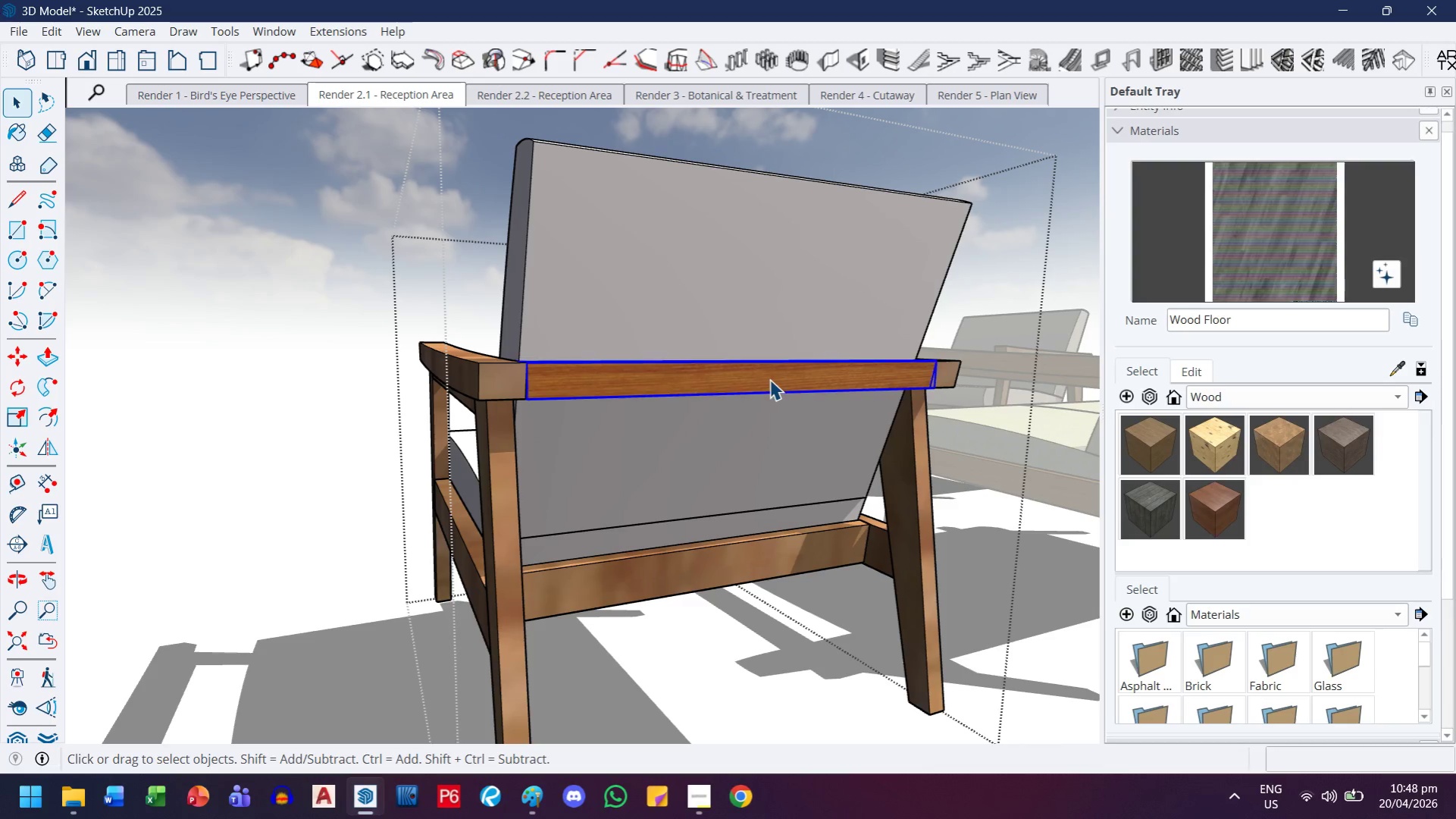 
double_click([772, 379])
 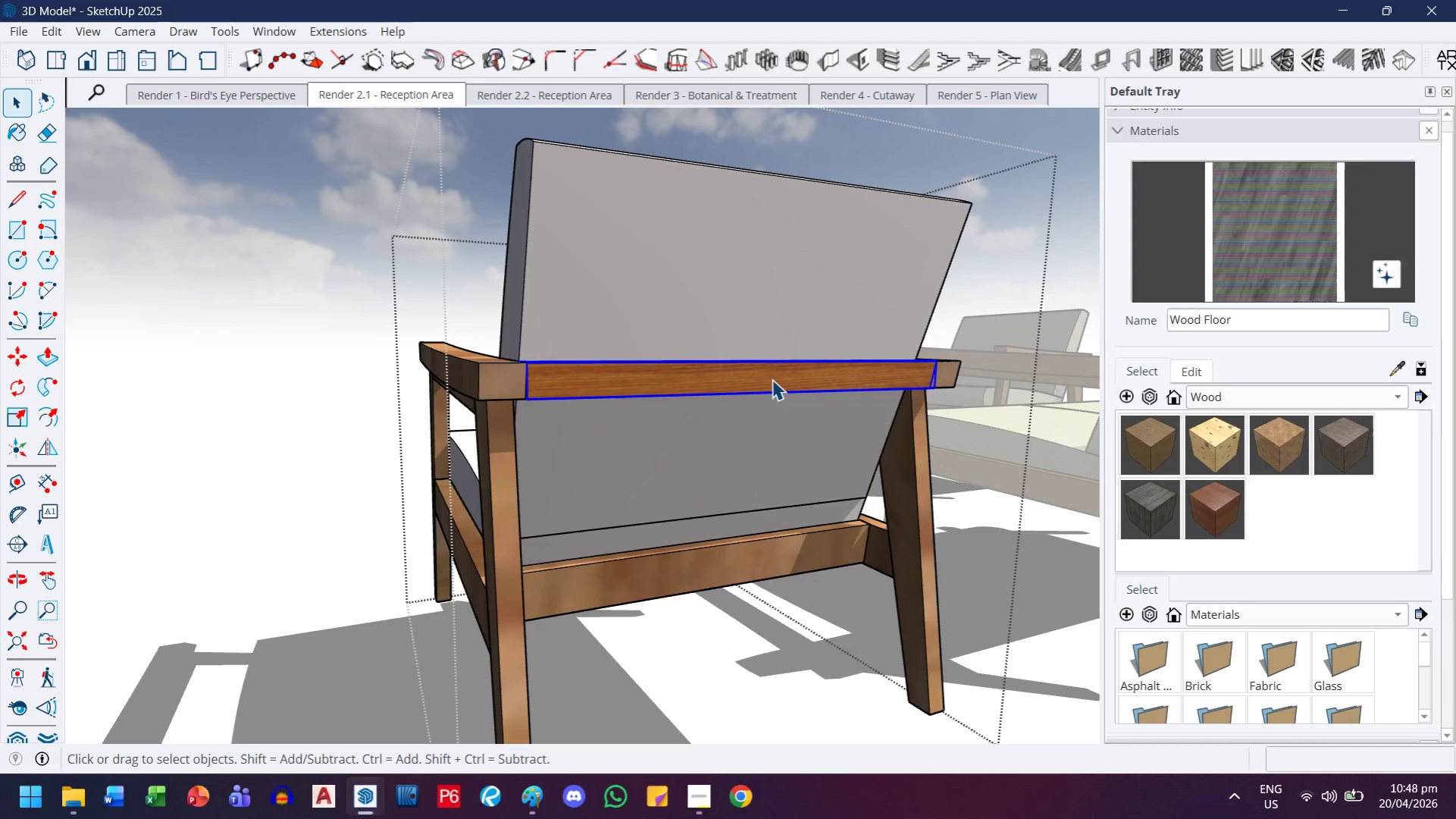 
triple_click([772, 379])
 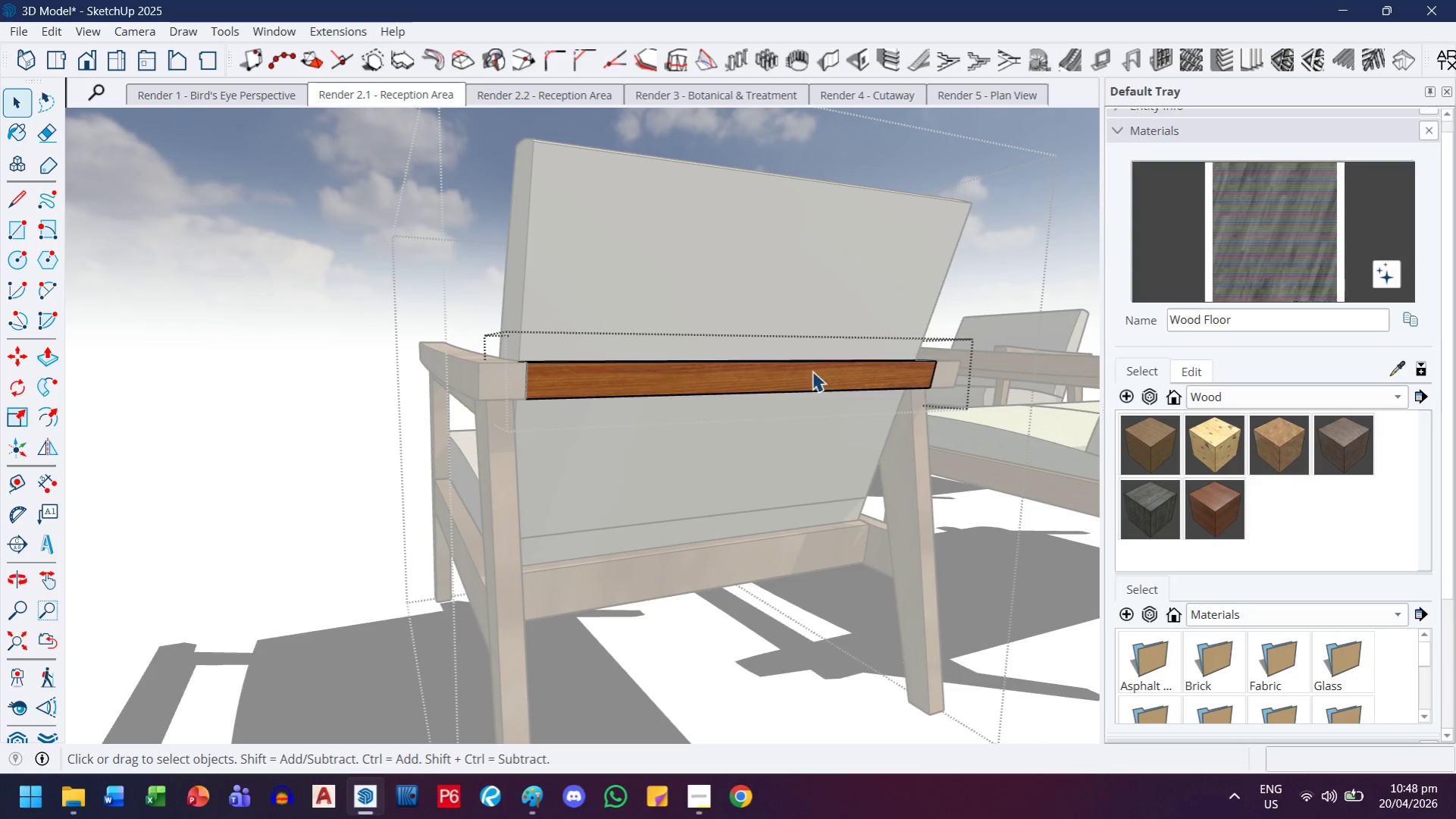 
key(Control+ControlLeft)
 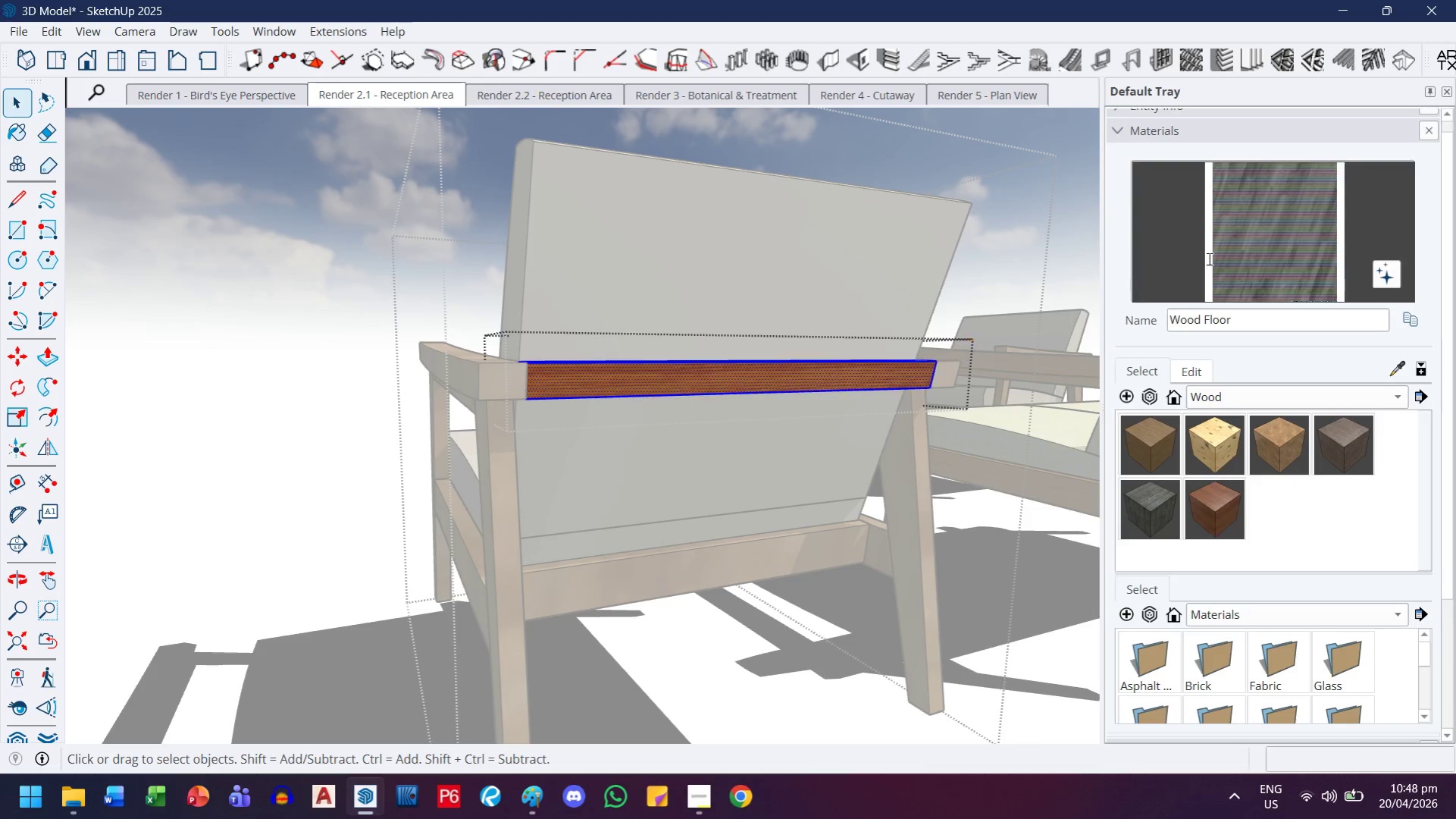 
key(Control+A)
 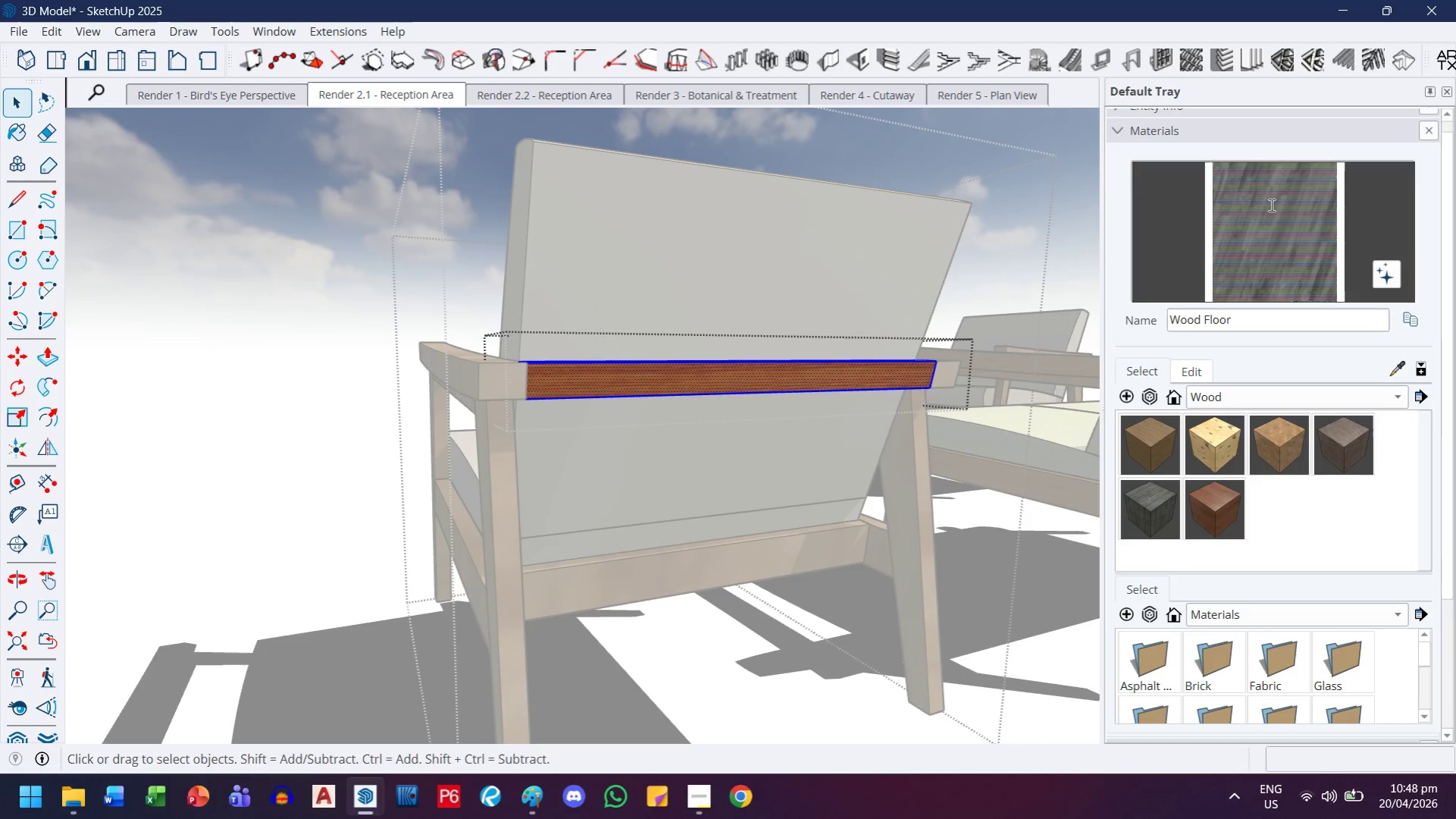 
left_click_drag(start_coordinate=[1276, 205], to_coordinate=[1268, 205])
 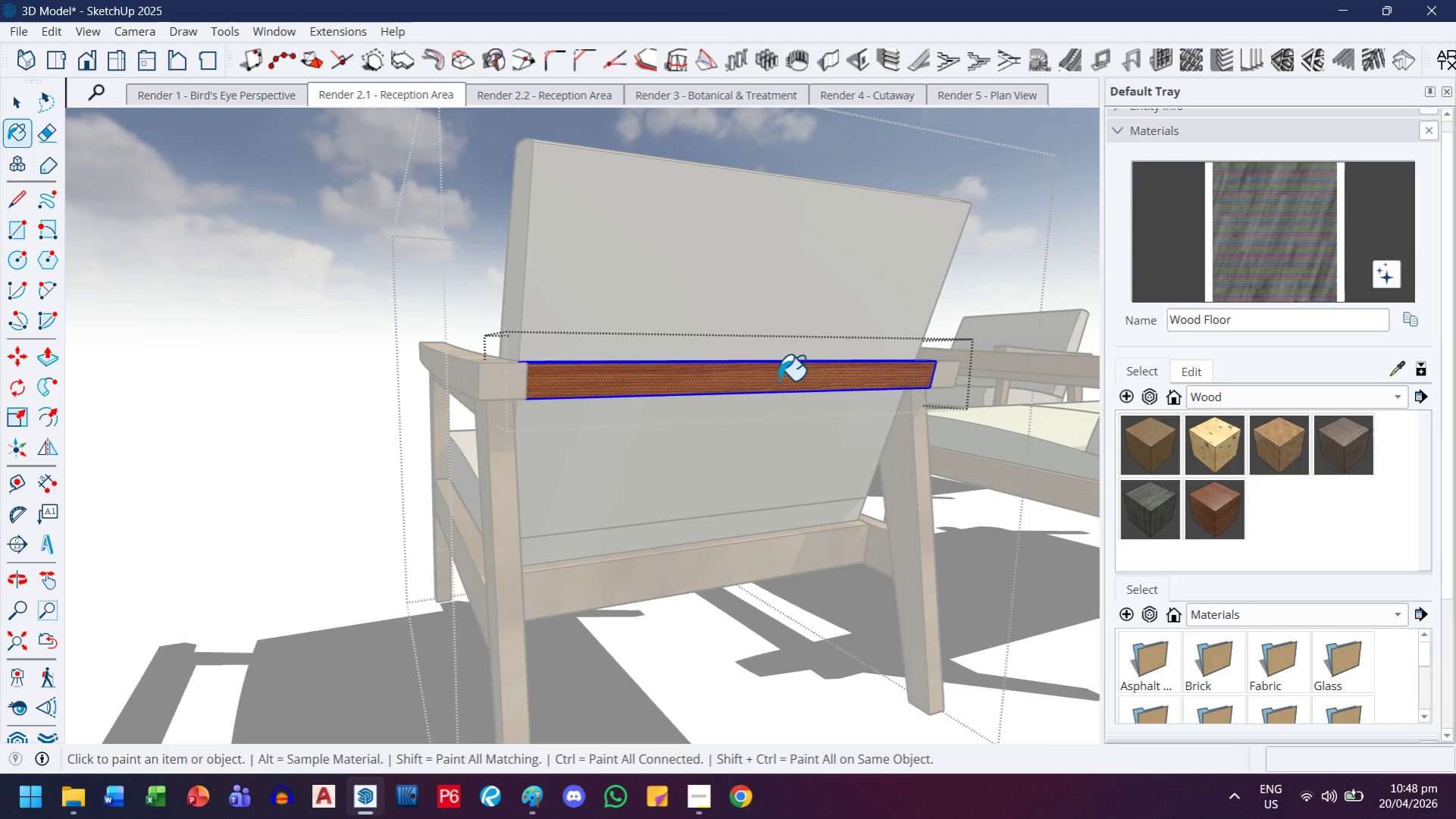 
double_click([778, 380])
 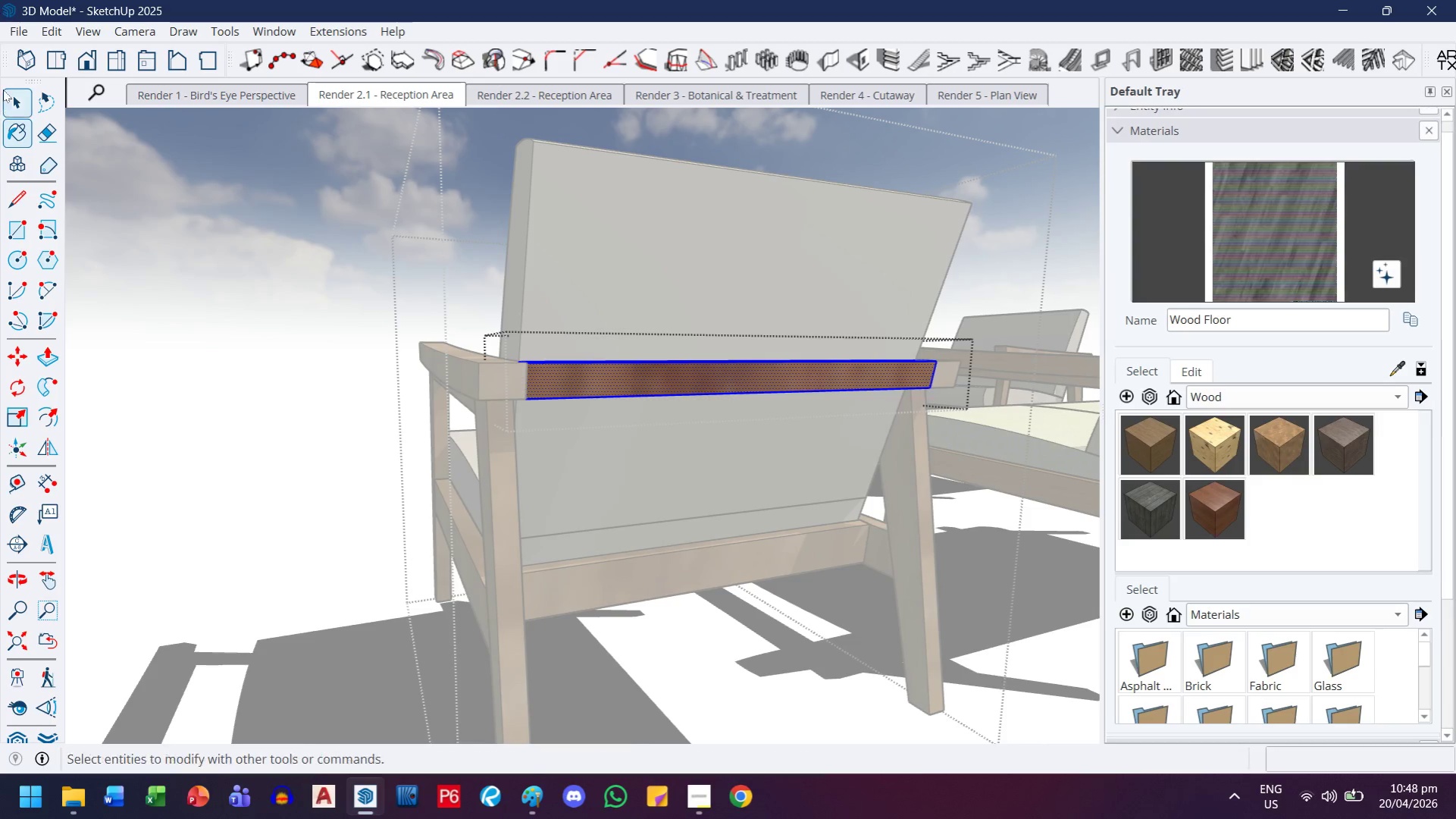 
left_click([6, 85])
 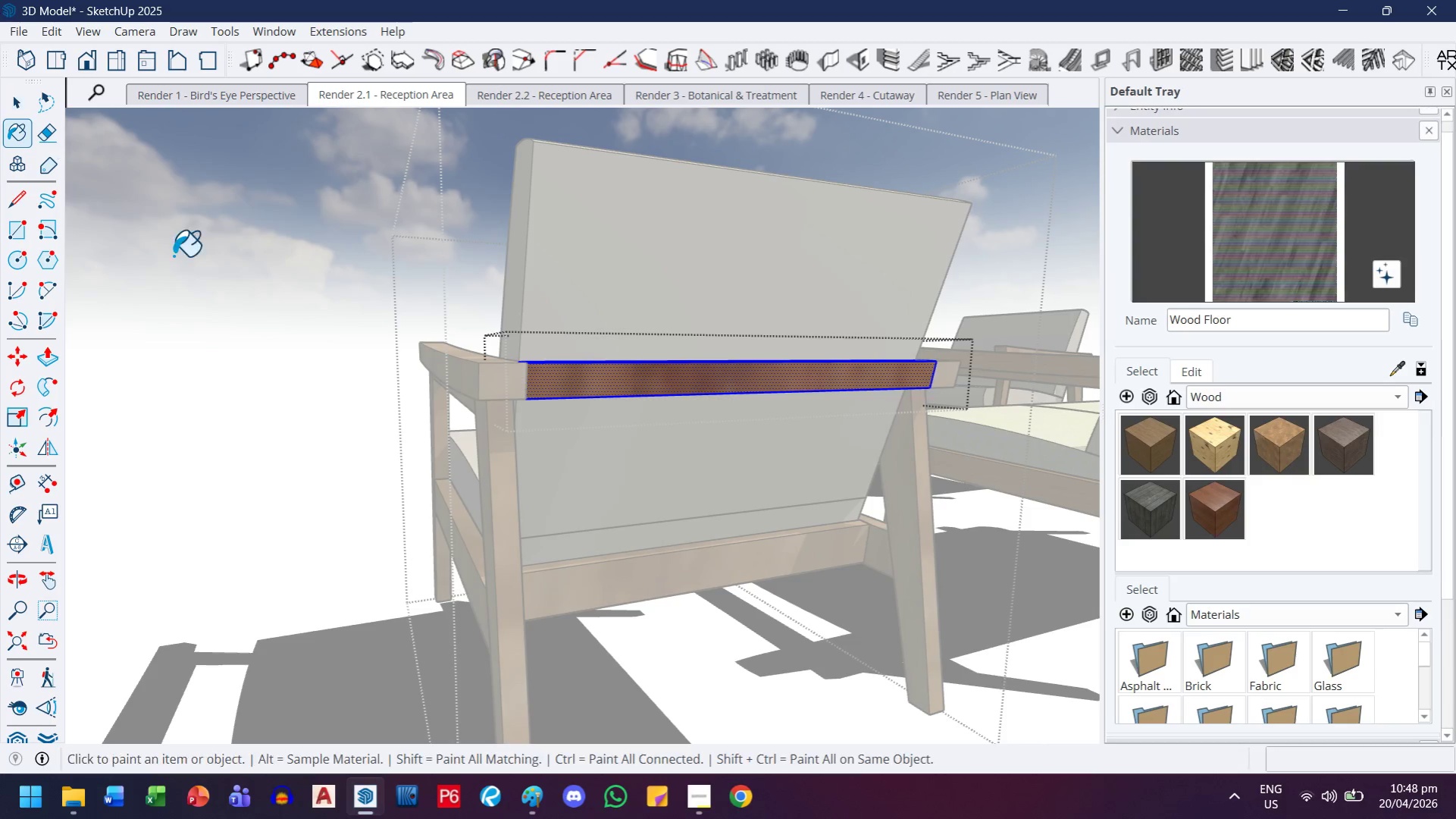 
key(Escape)
 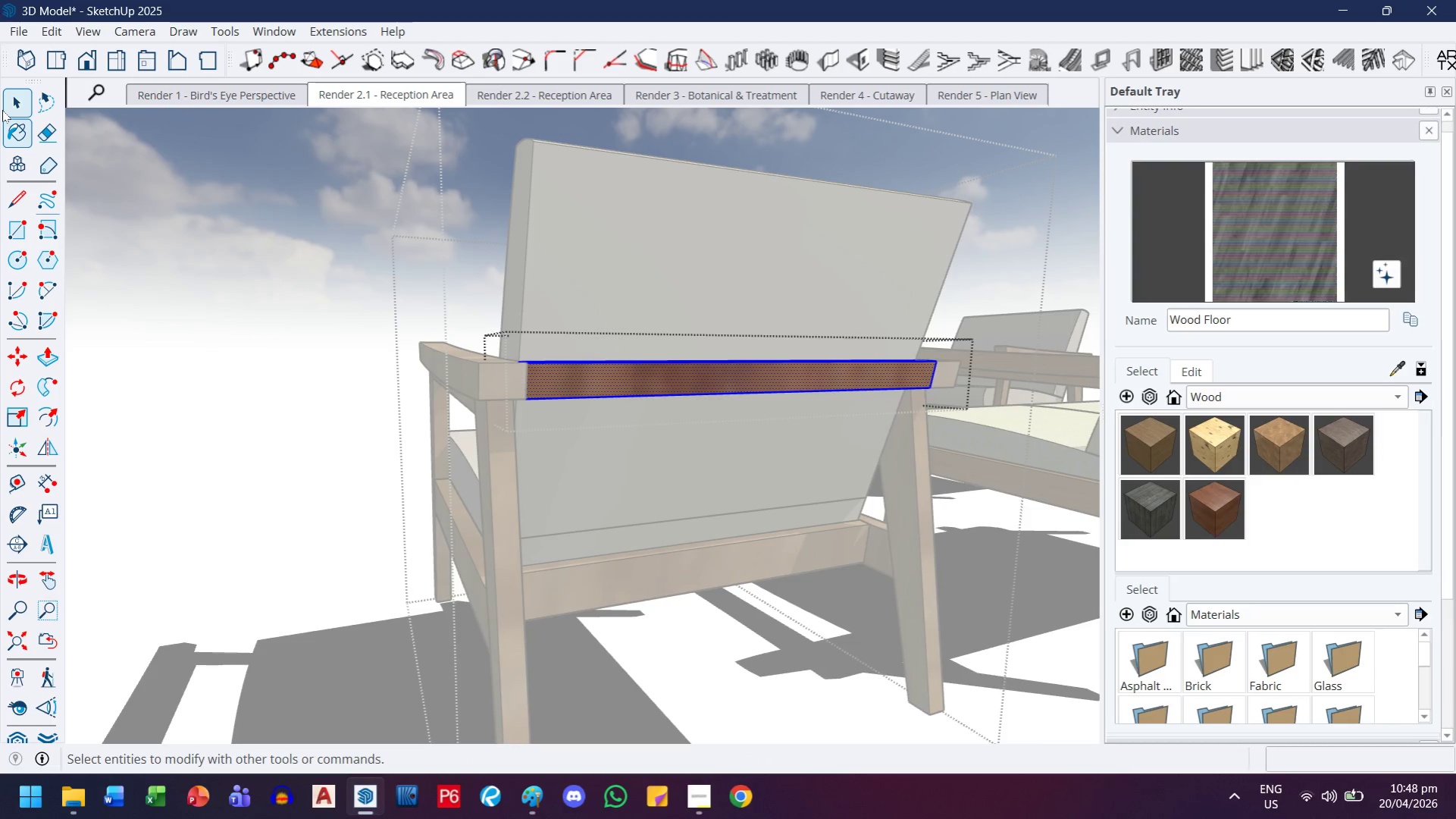 
left_click([2, 110])
 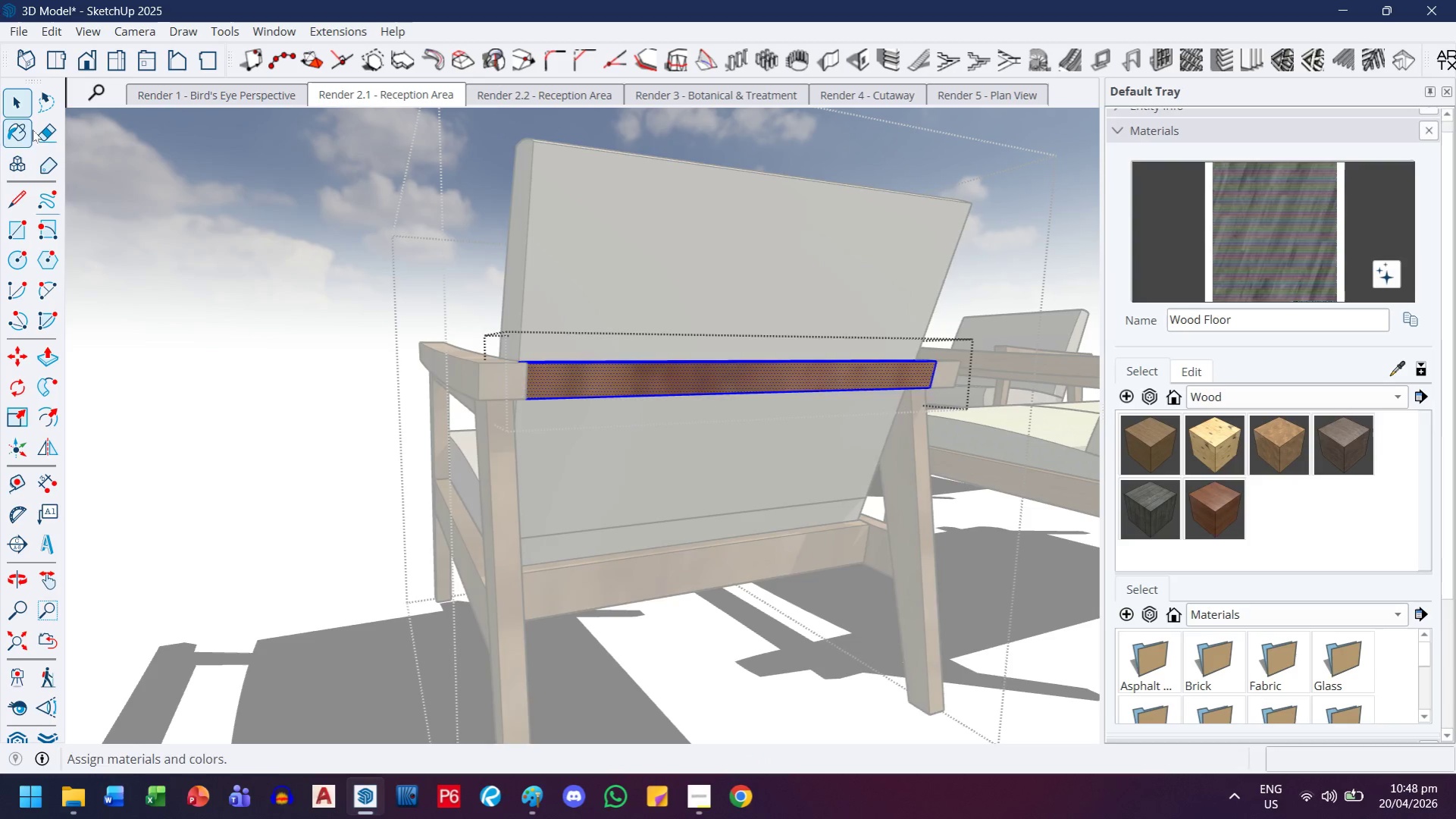 
key(Escape)
 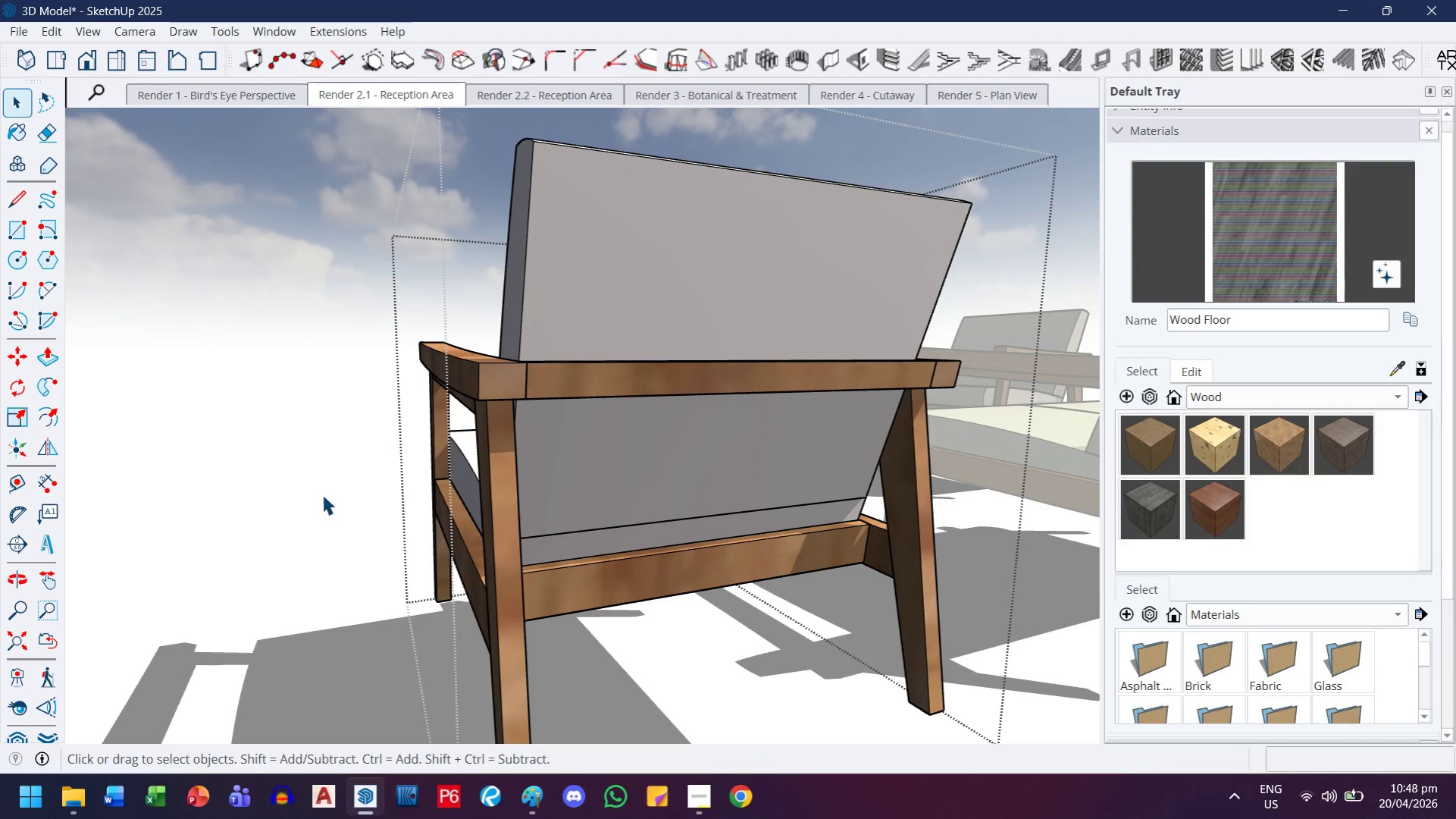 
key(Escape)
 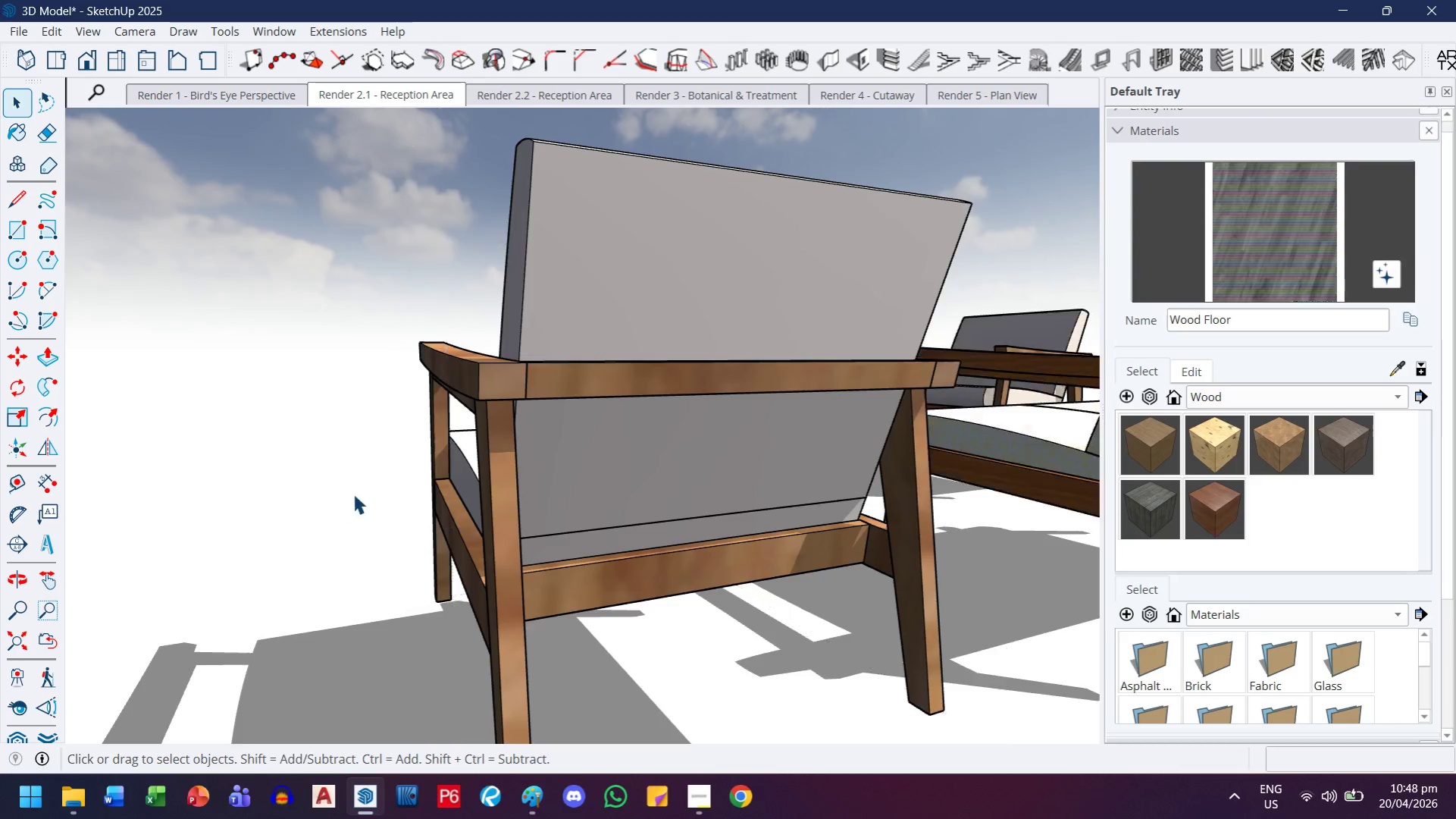 
scroll: coordinate [468, 470], scroll_direction: down, amount: 6.0
 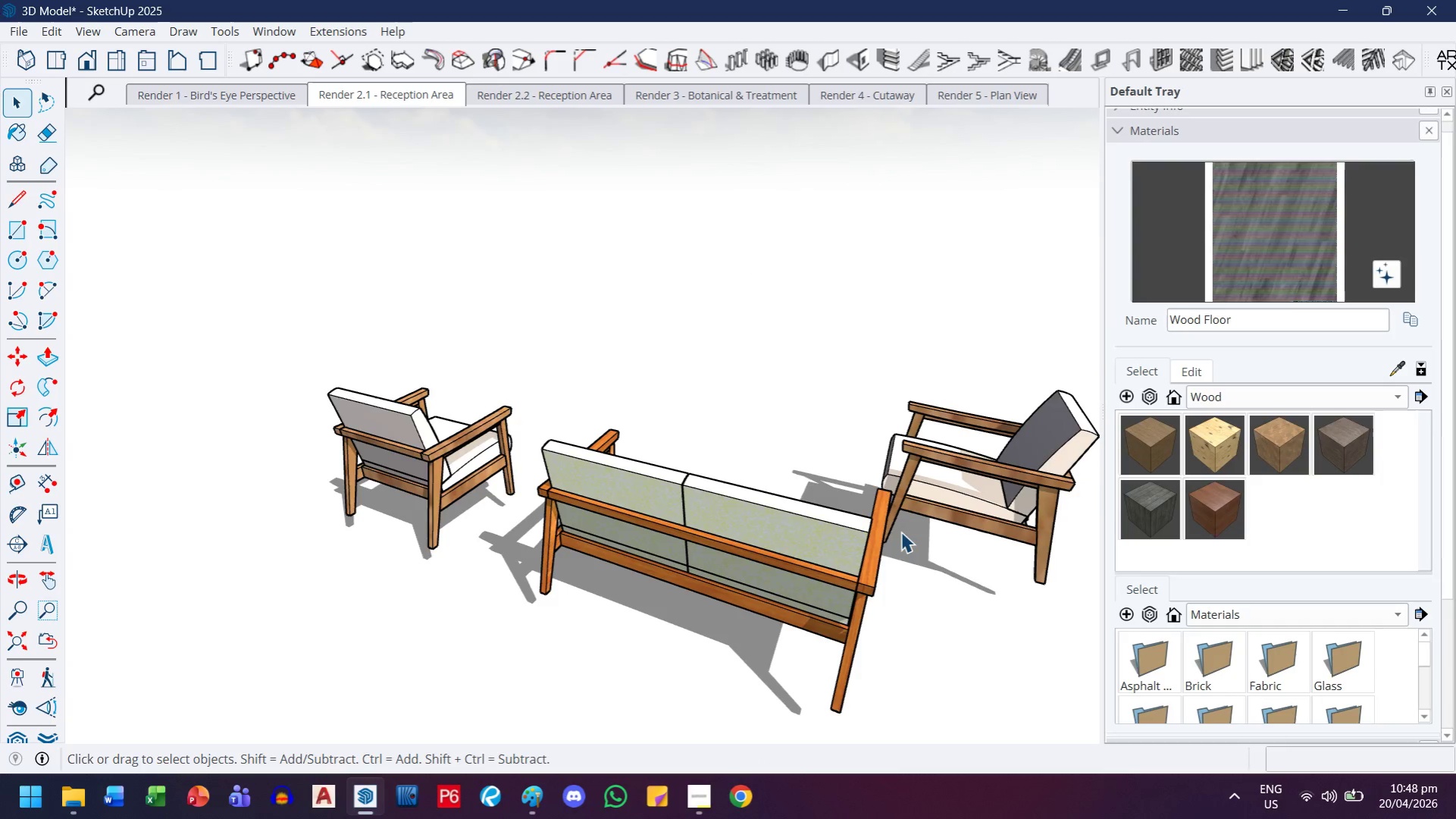 
key(H)
 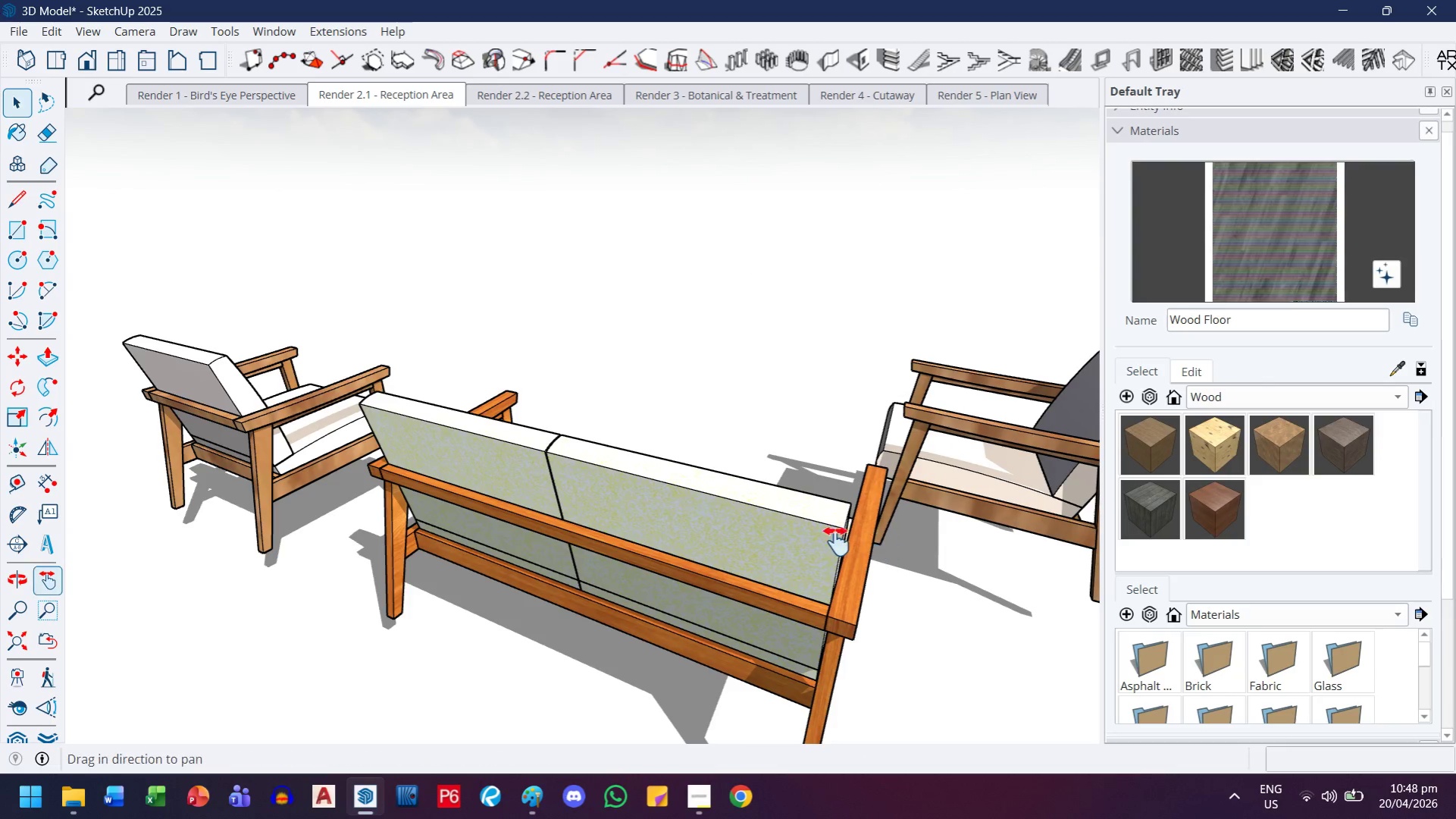 
left_click_drag(start_coordinate=[878, 544], to_coordinate=[489, 538])
 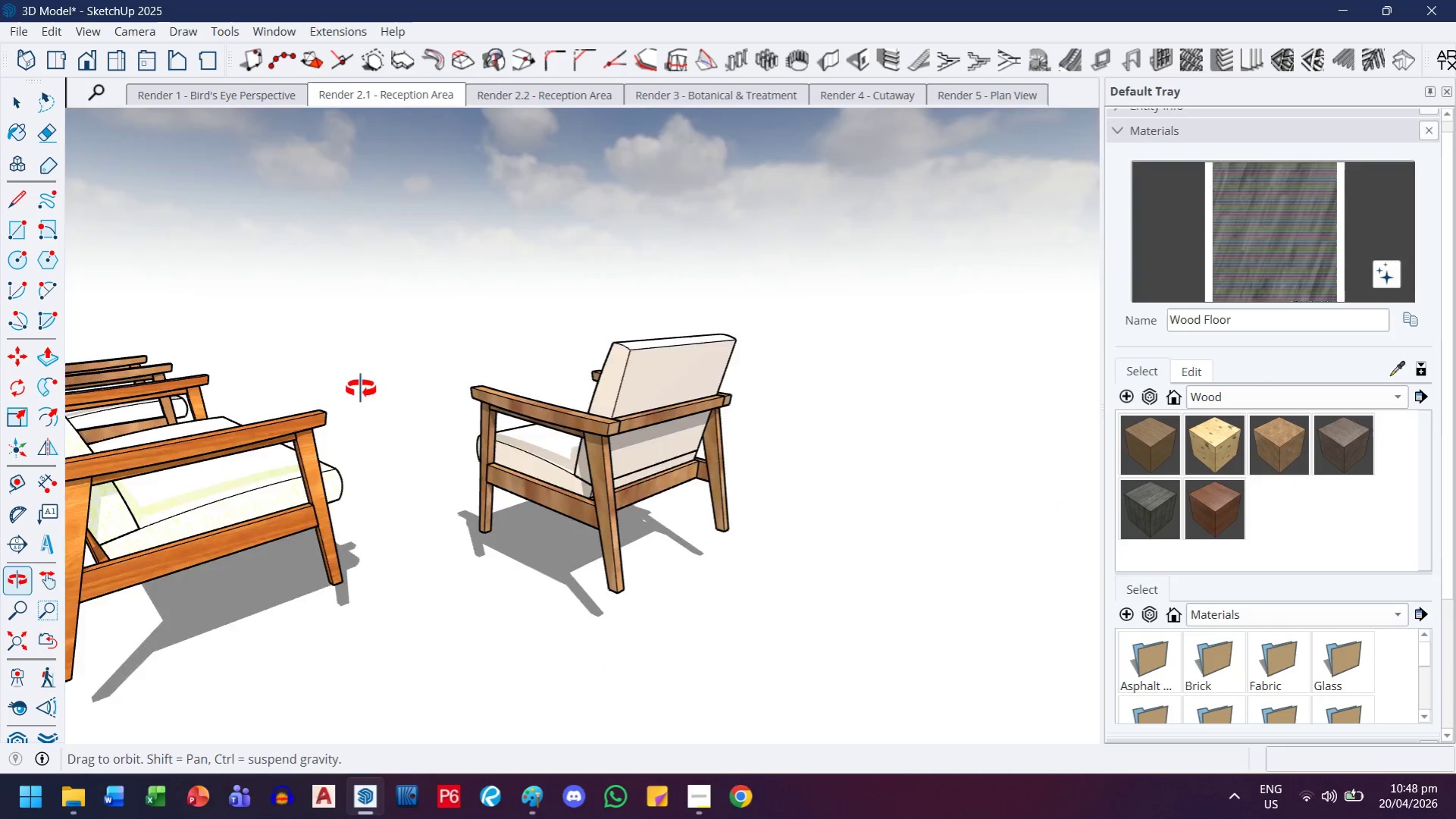 
scroll: coordinate [660, 394], scroll_direction: up, amount: 9.0
 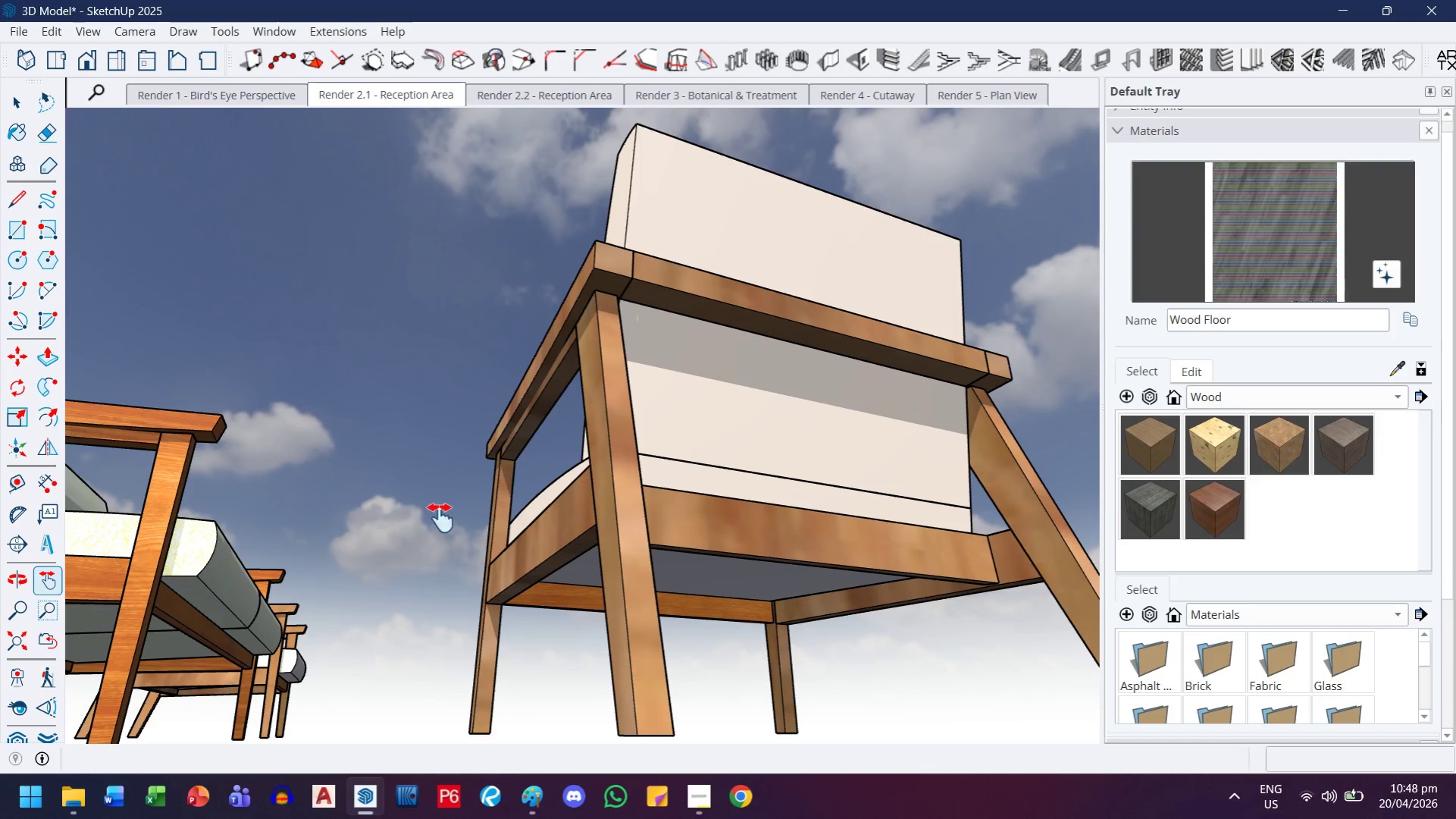 
double_click([640, 507])
 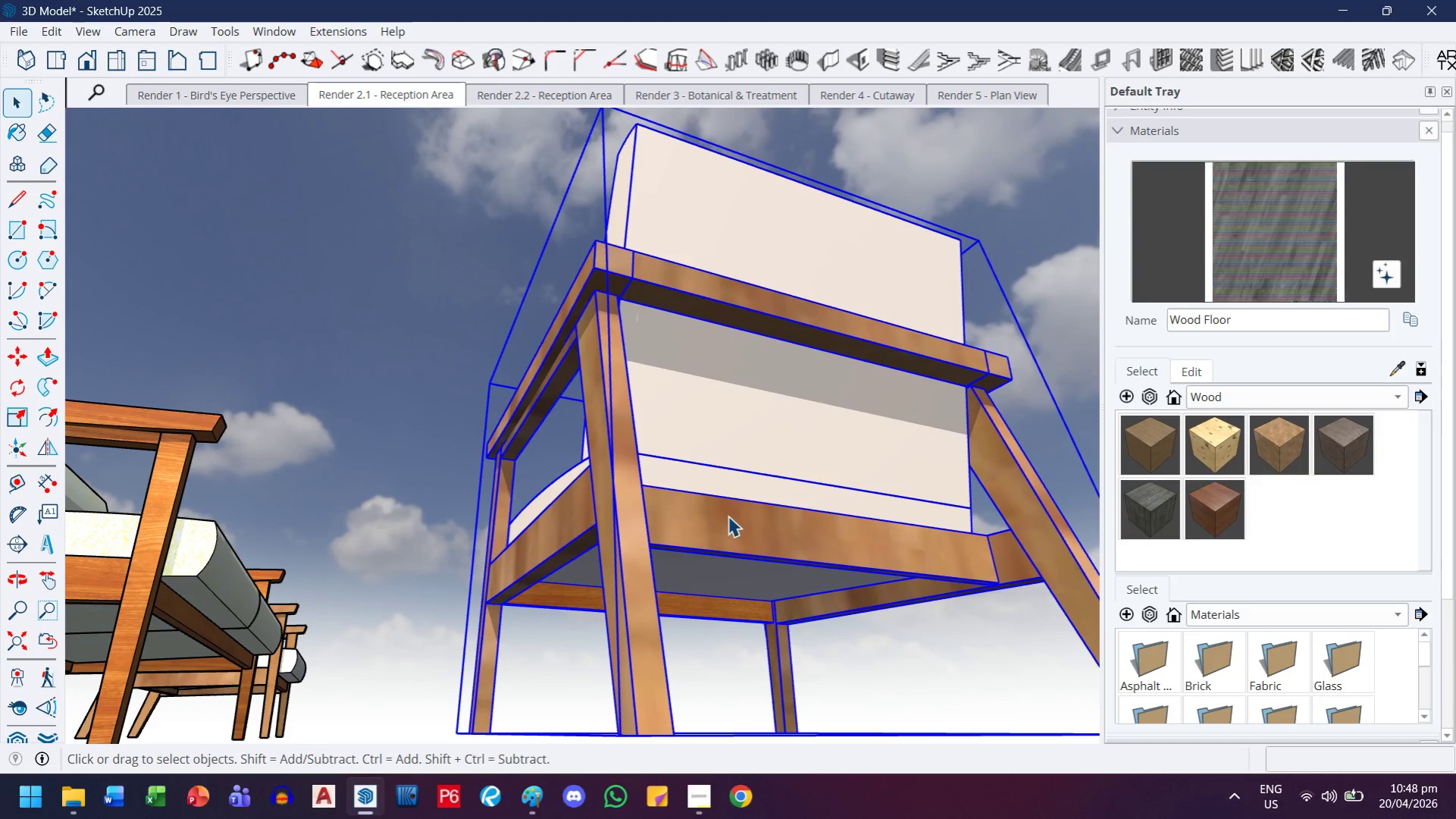 
triple_click([731, 510])
 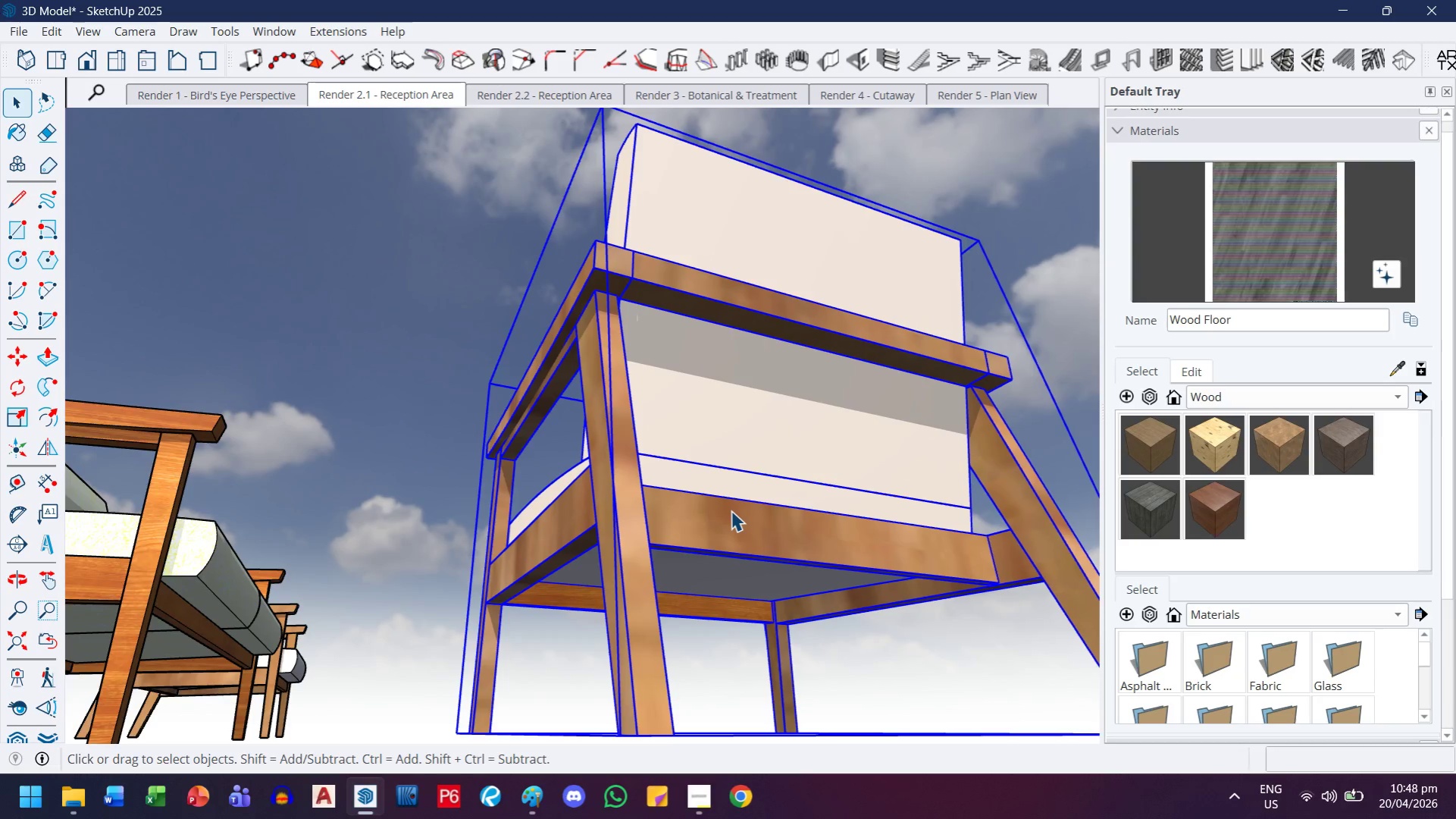 
triple_click([731, 510])
 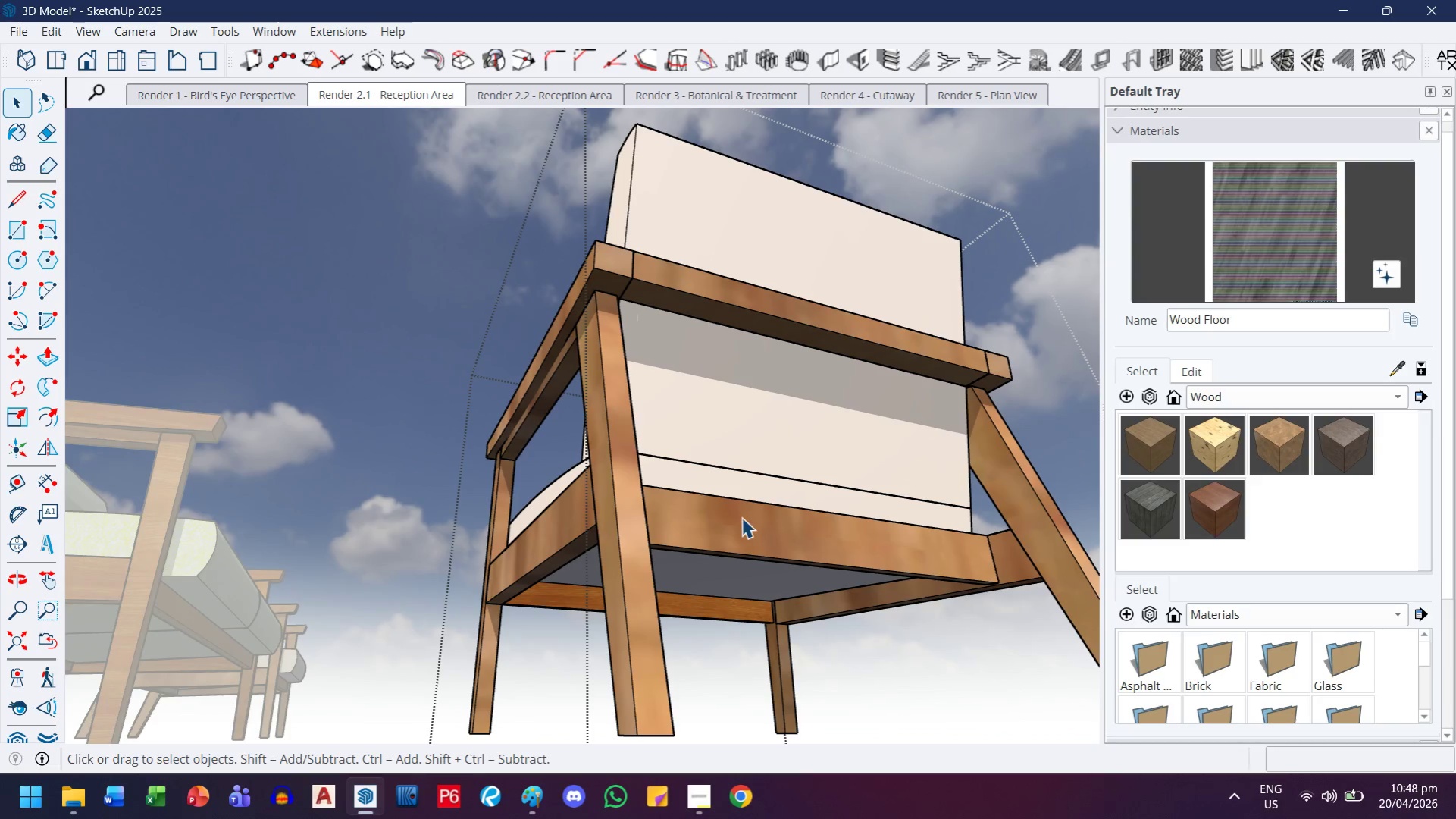 
triple_click([745, 517])
 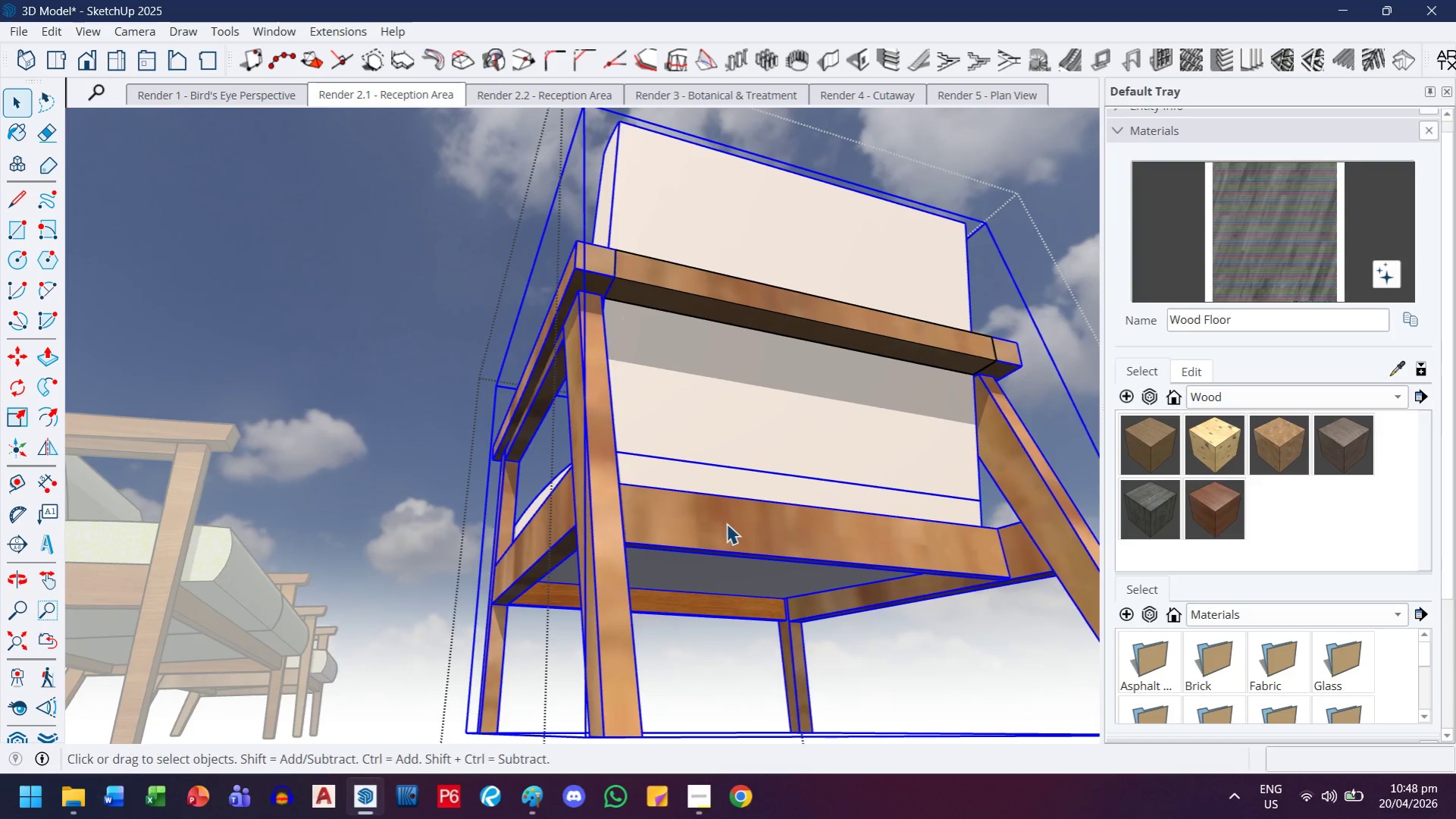 
double_click([726, 523])
 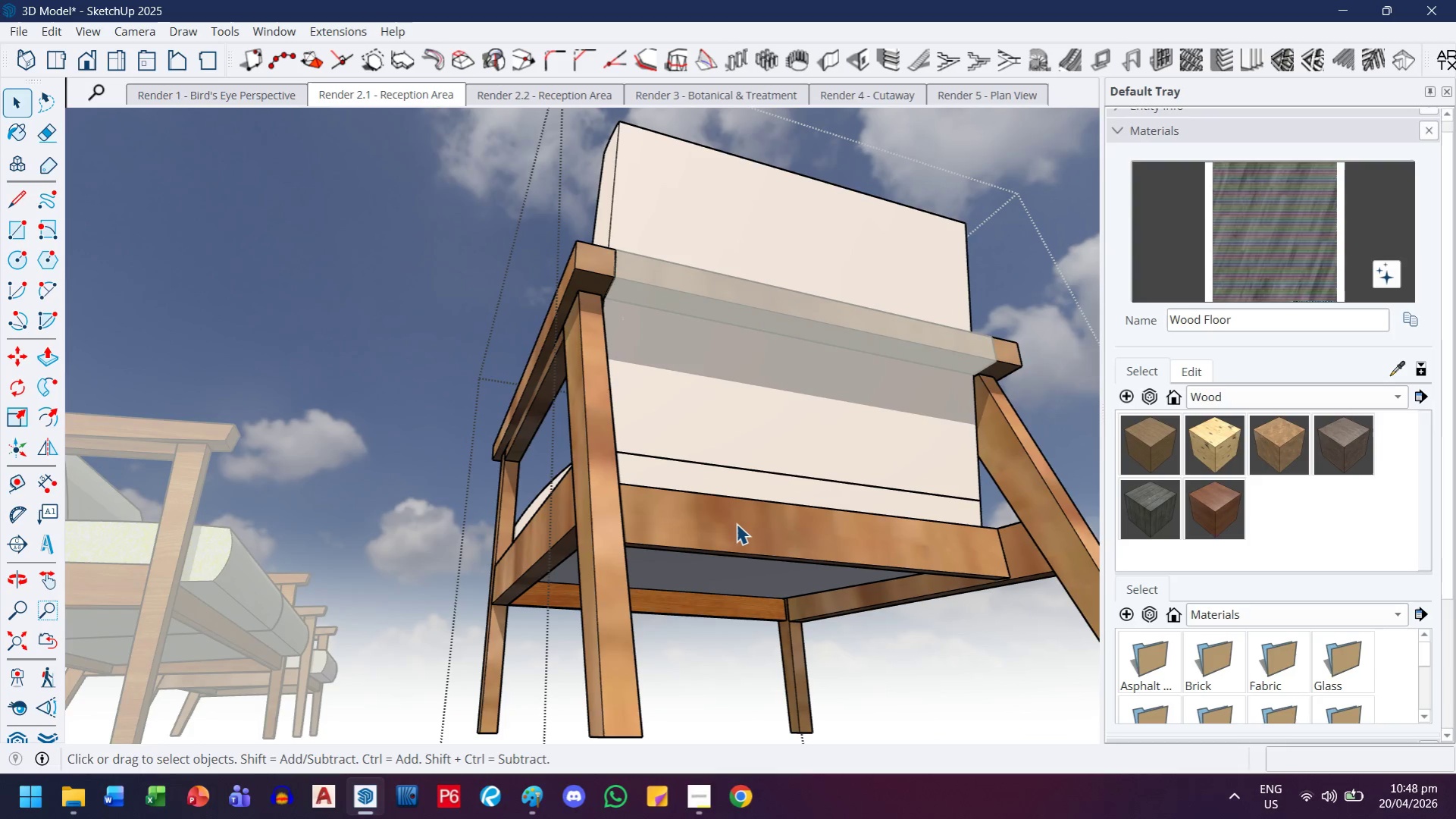 
triple_click([736, 523])
 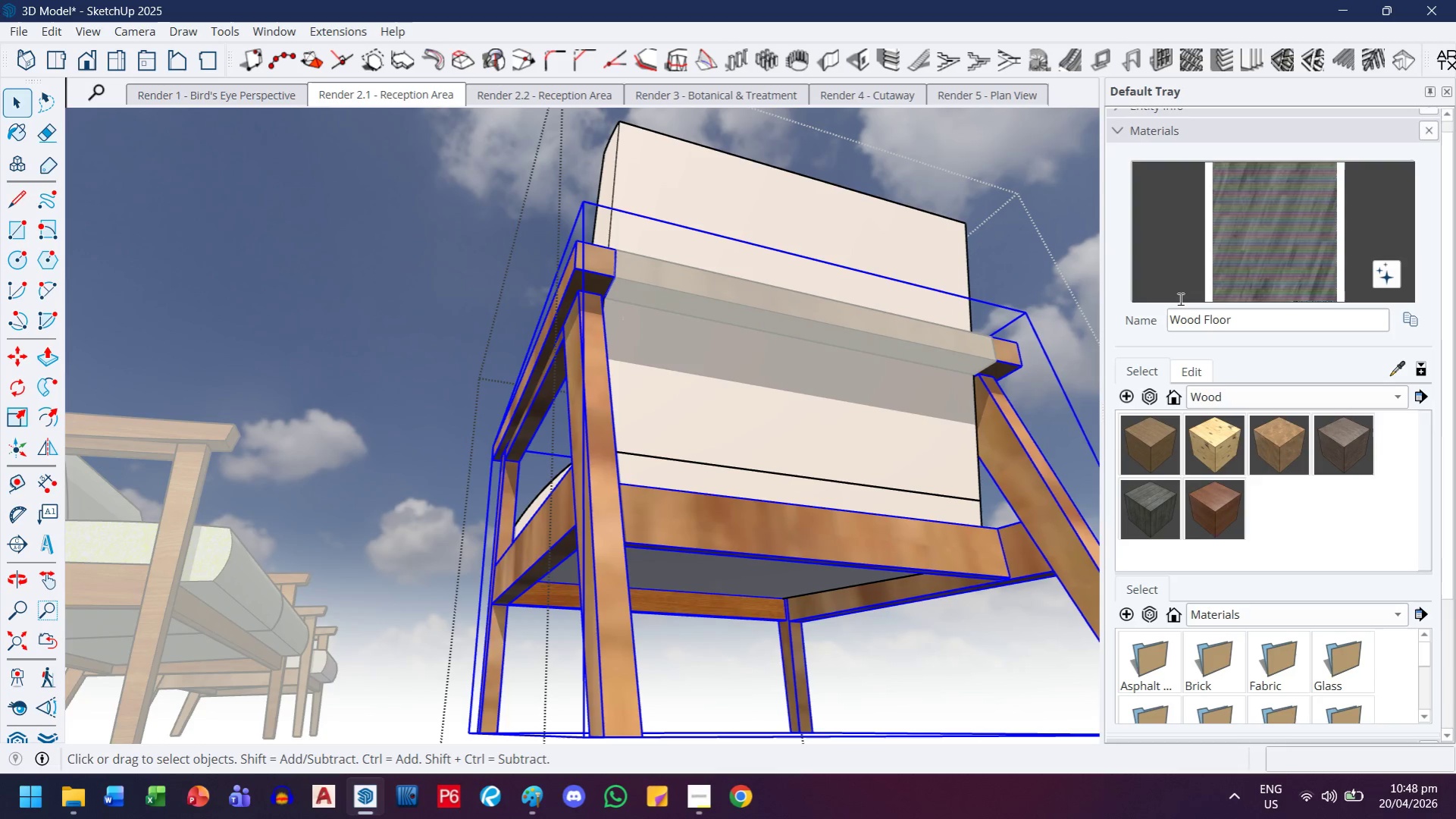 
left_click([1226, 251])
 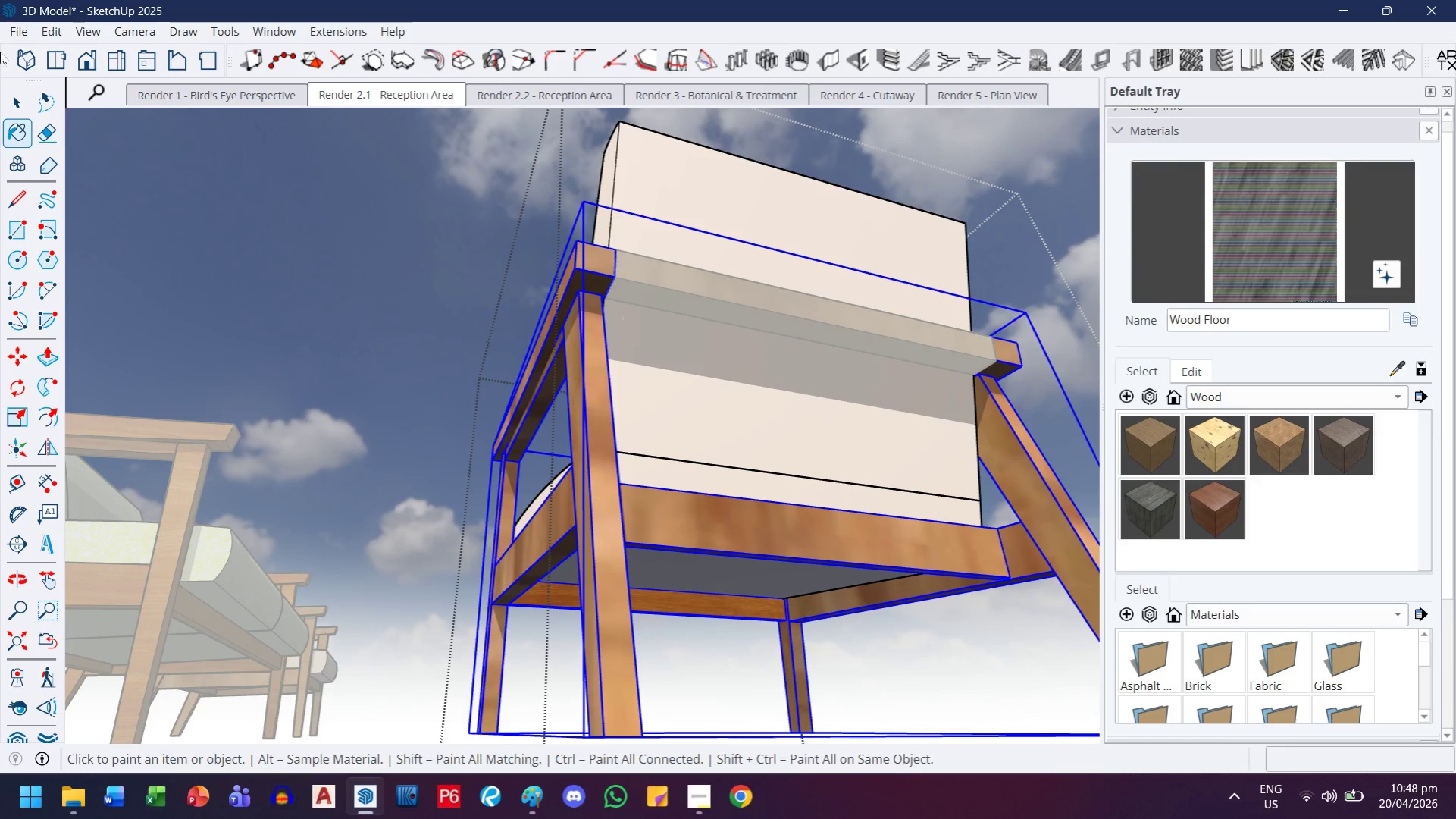 
left_click([19, 97])
 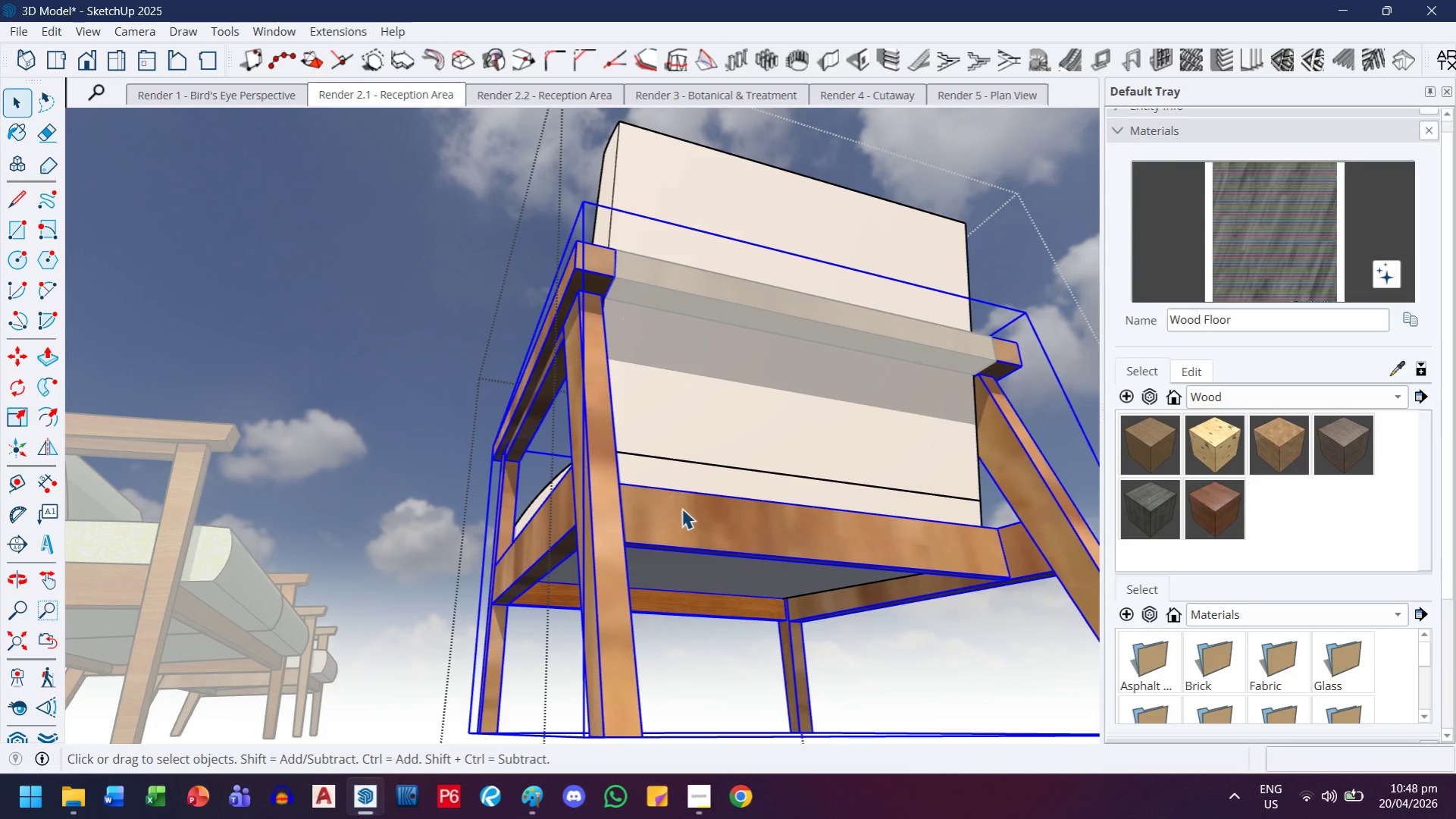 
double_click([681, 510])
 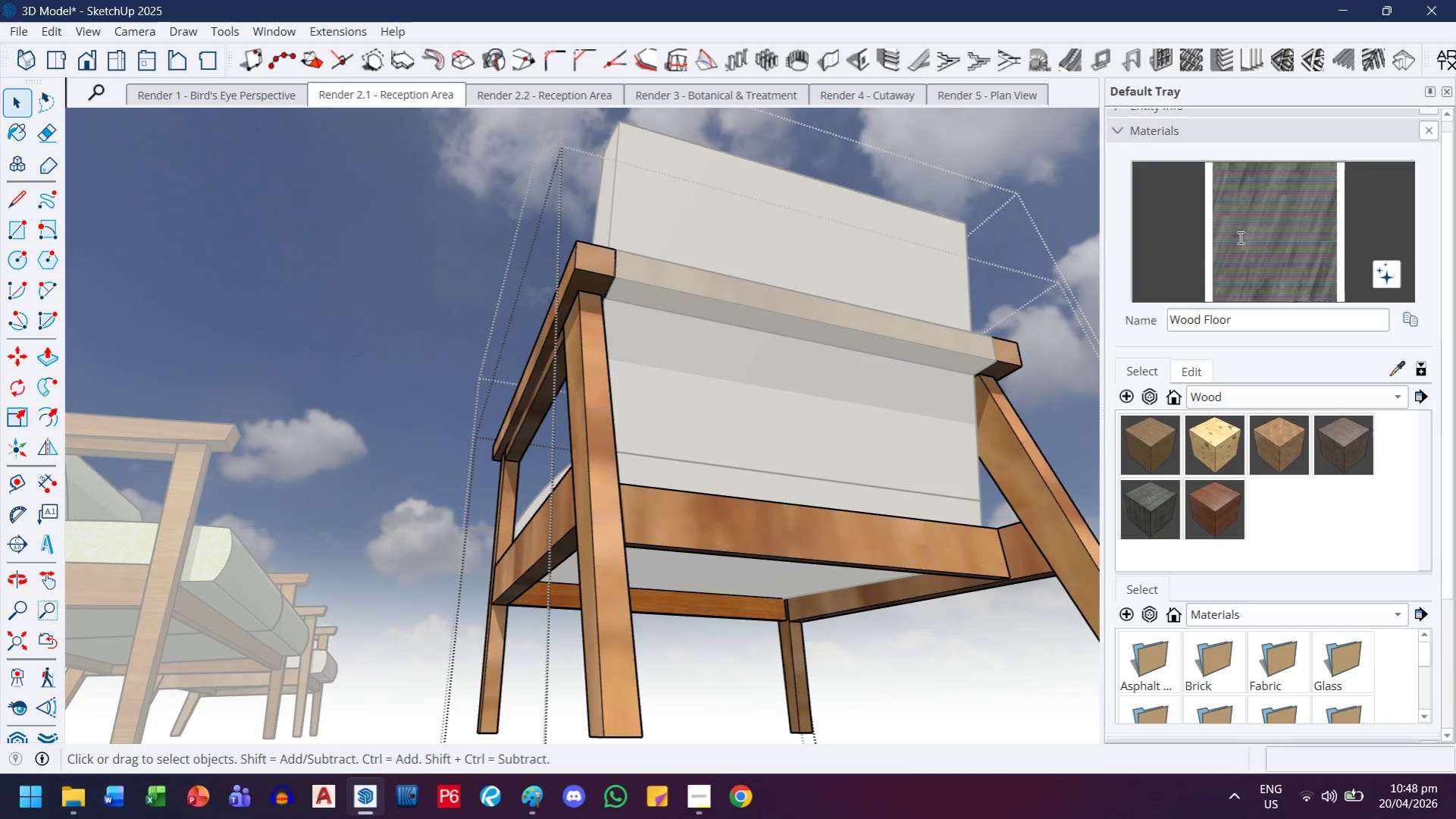 
left_click_drag(start_coordinate=[1266, 212], to_coordinate=[1251, 232])
 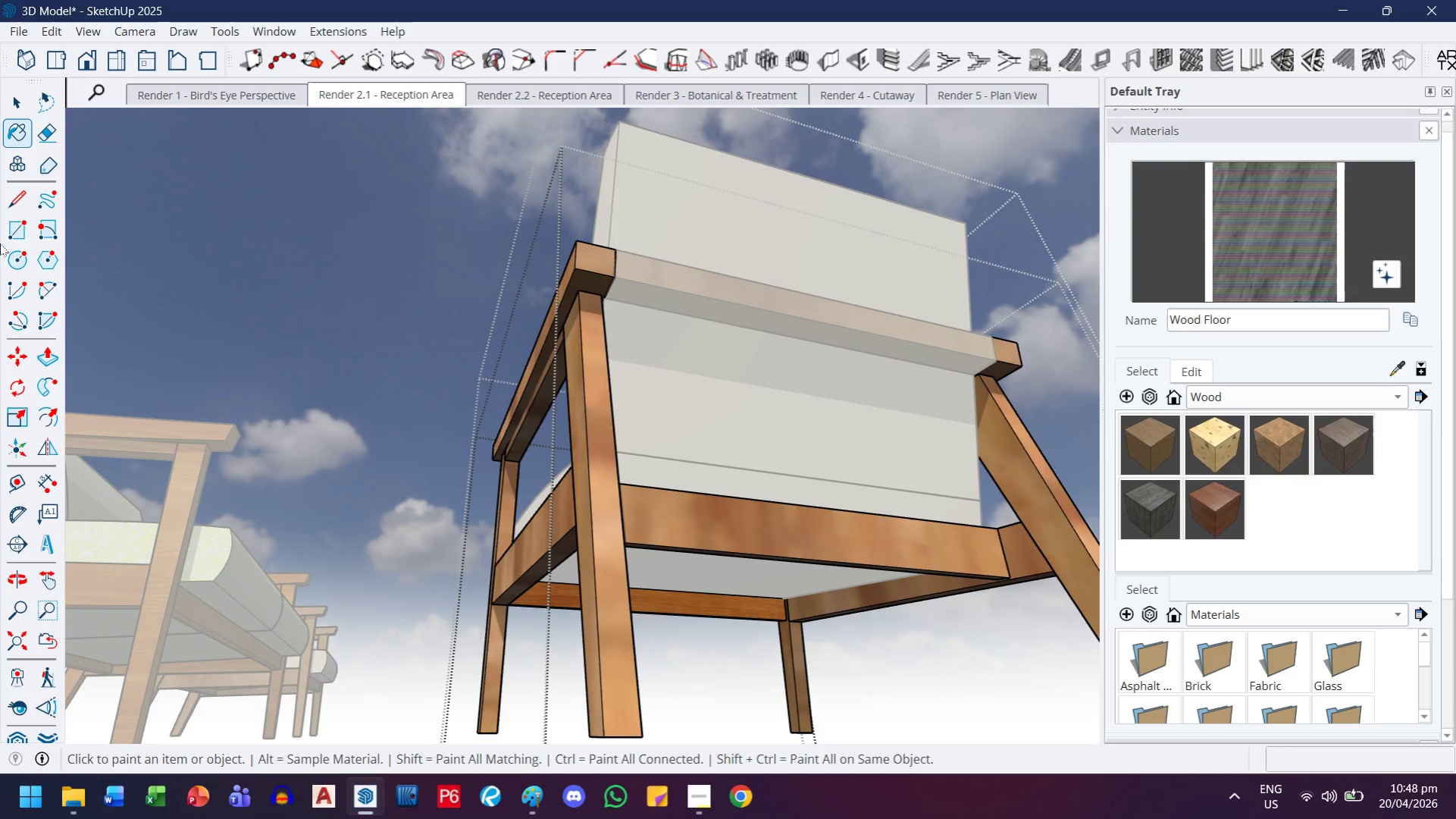 
left_click([17, 97])
 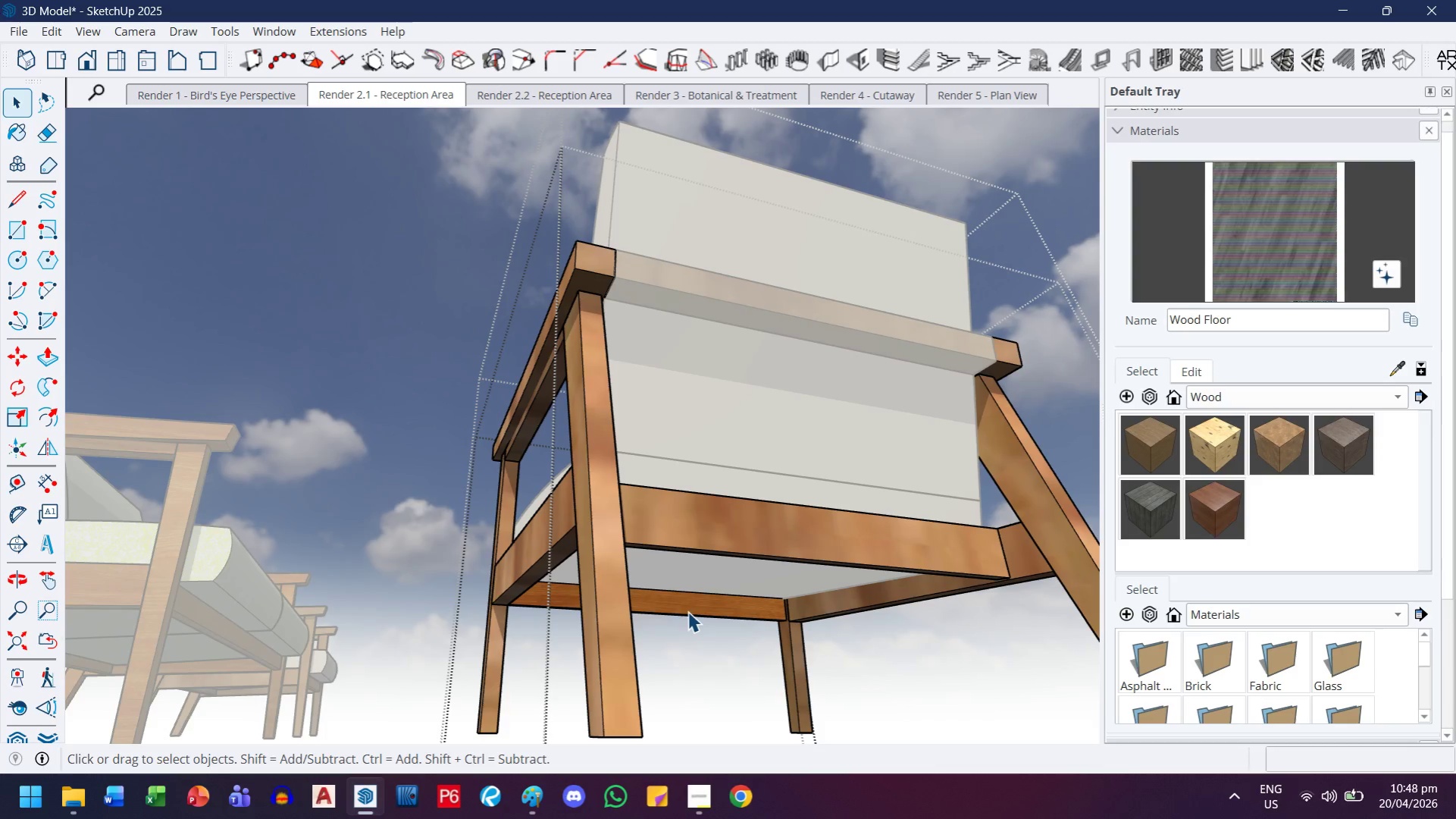 
left_click([687, 611])
 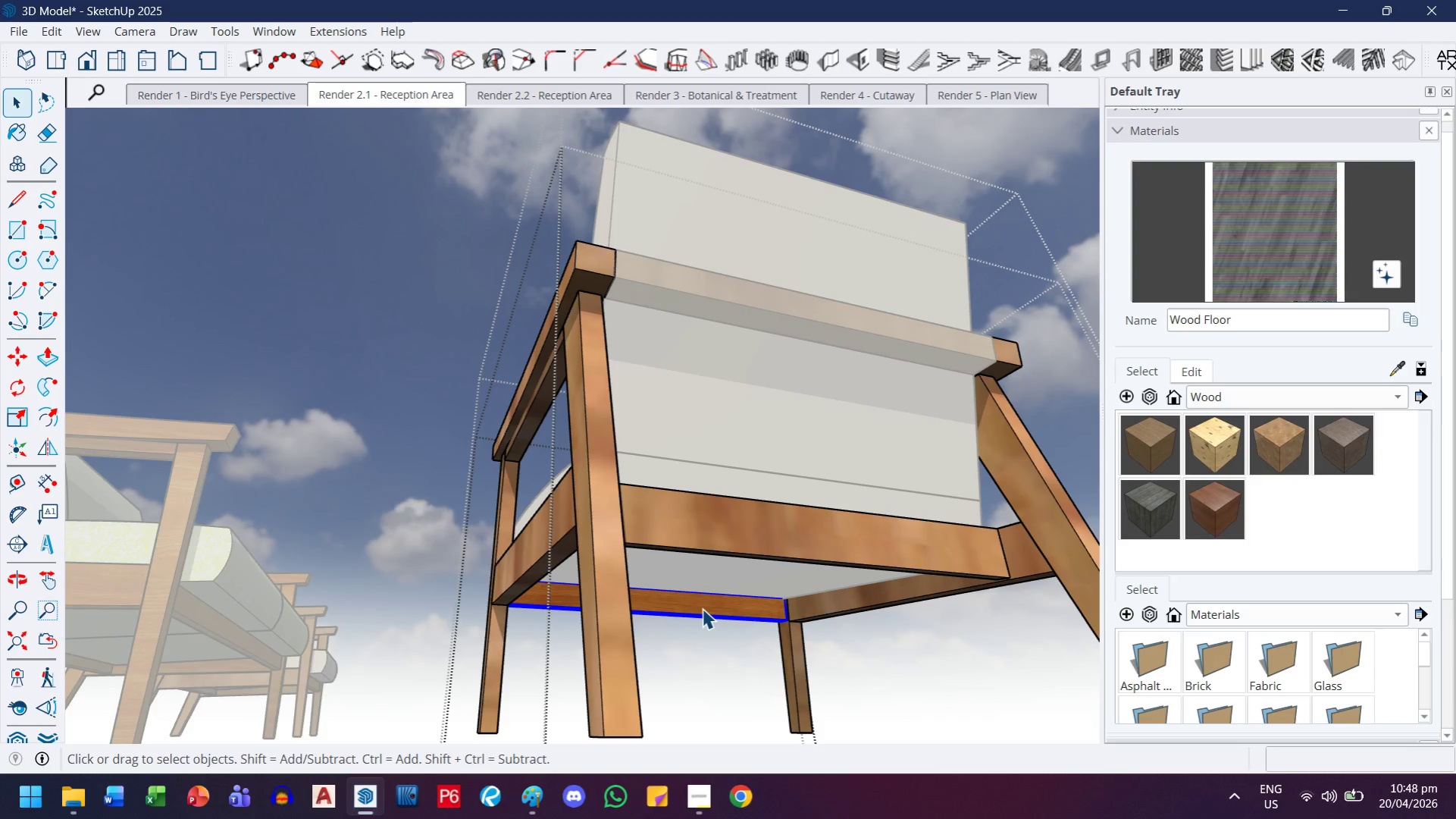 
double_click([702, 608])
 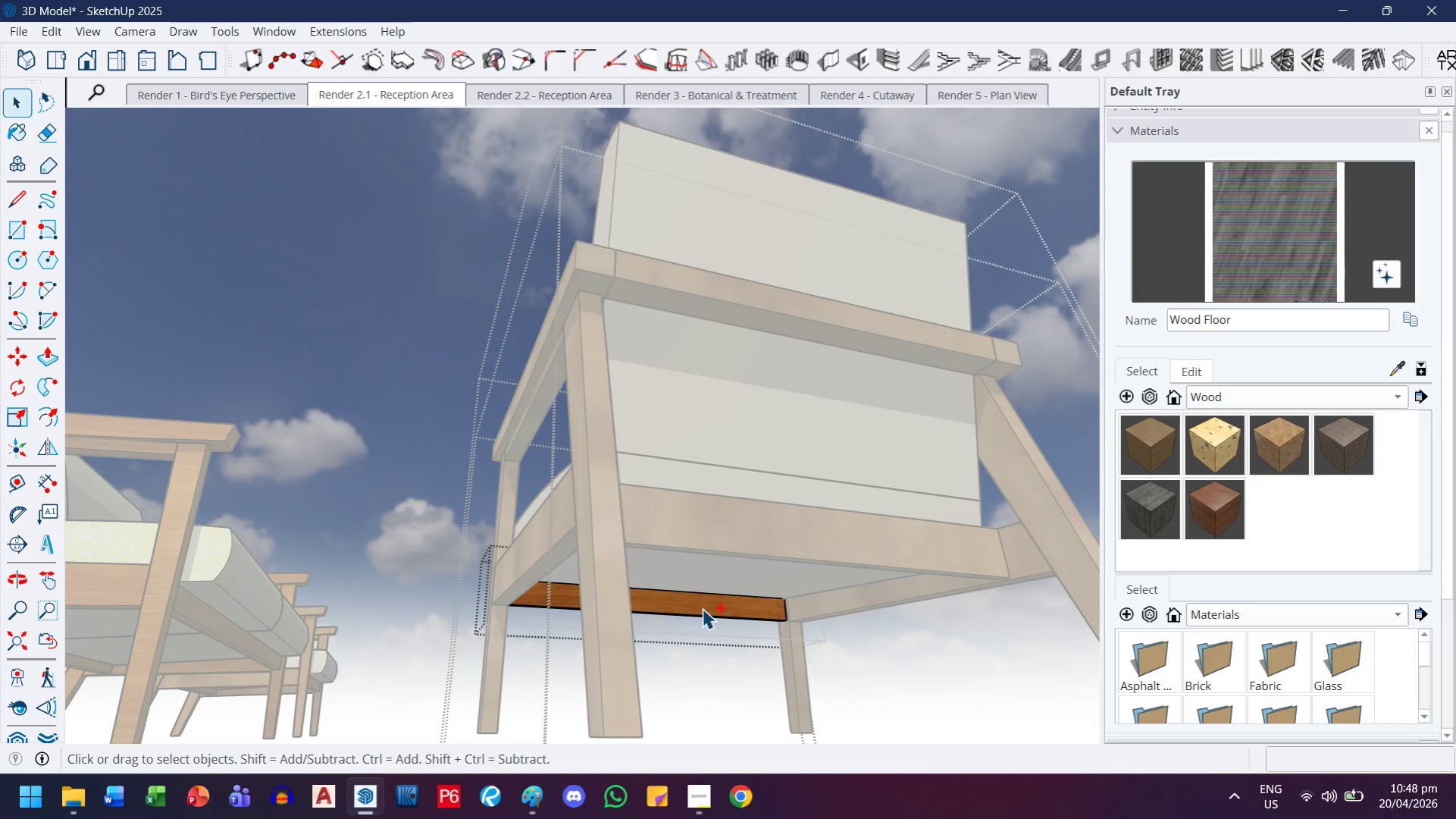 
key(Control+A)
 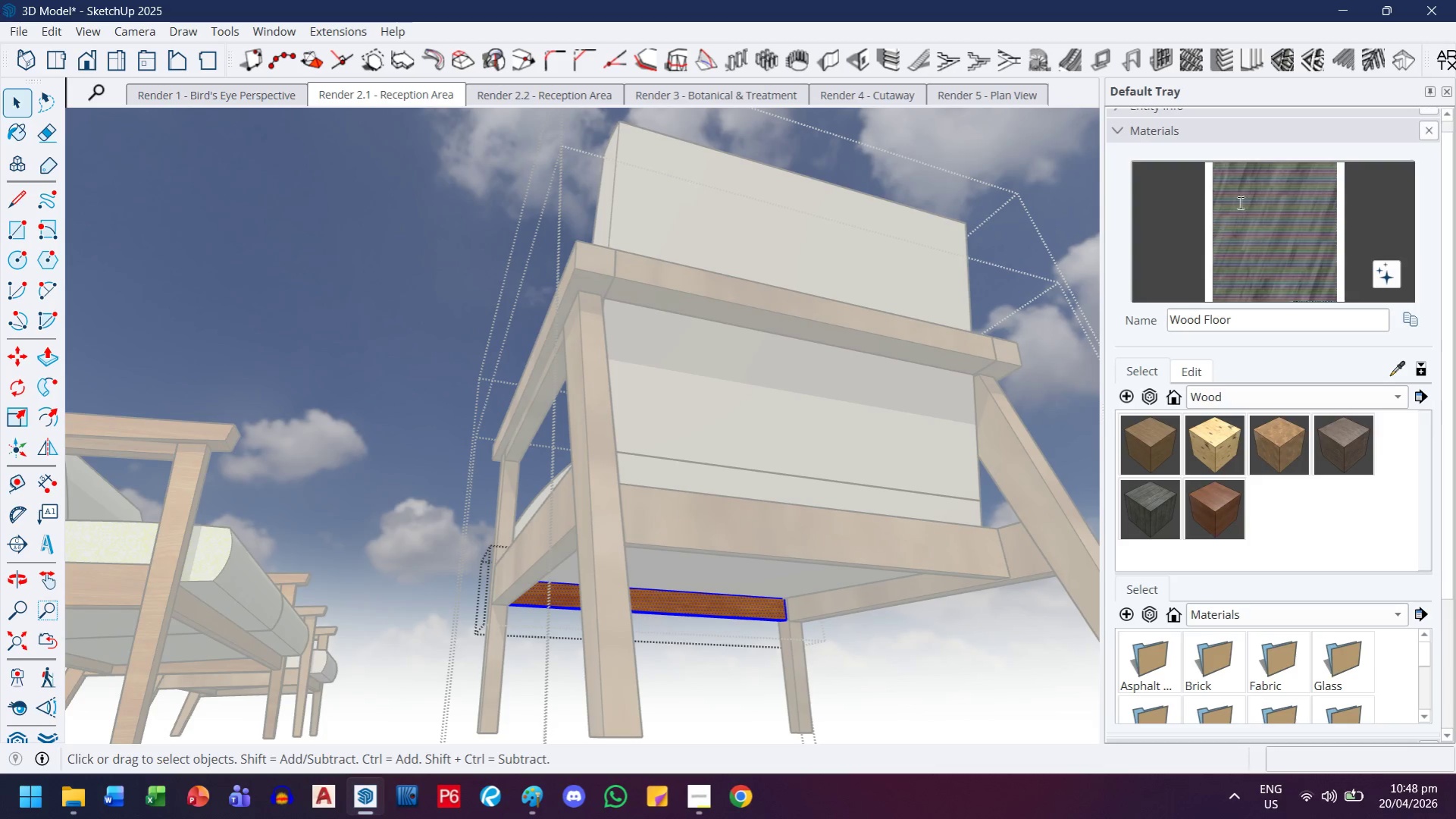 
left_click([1256, 193])
 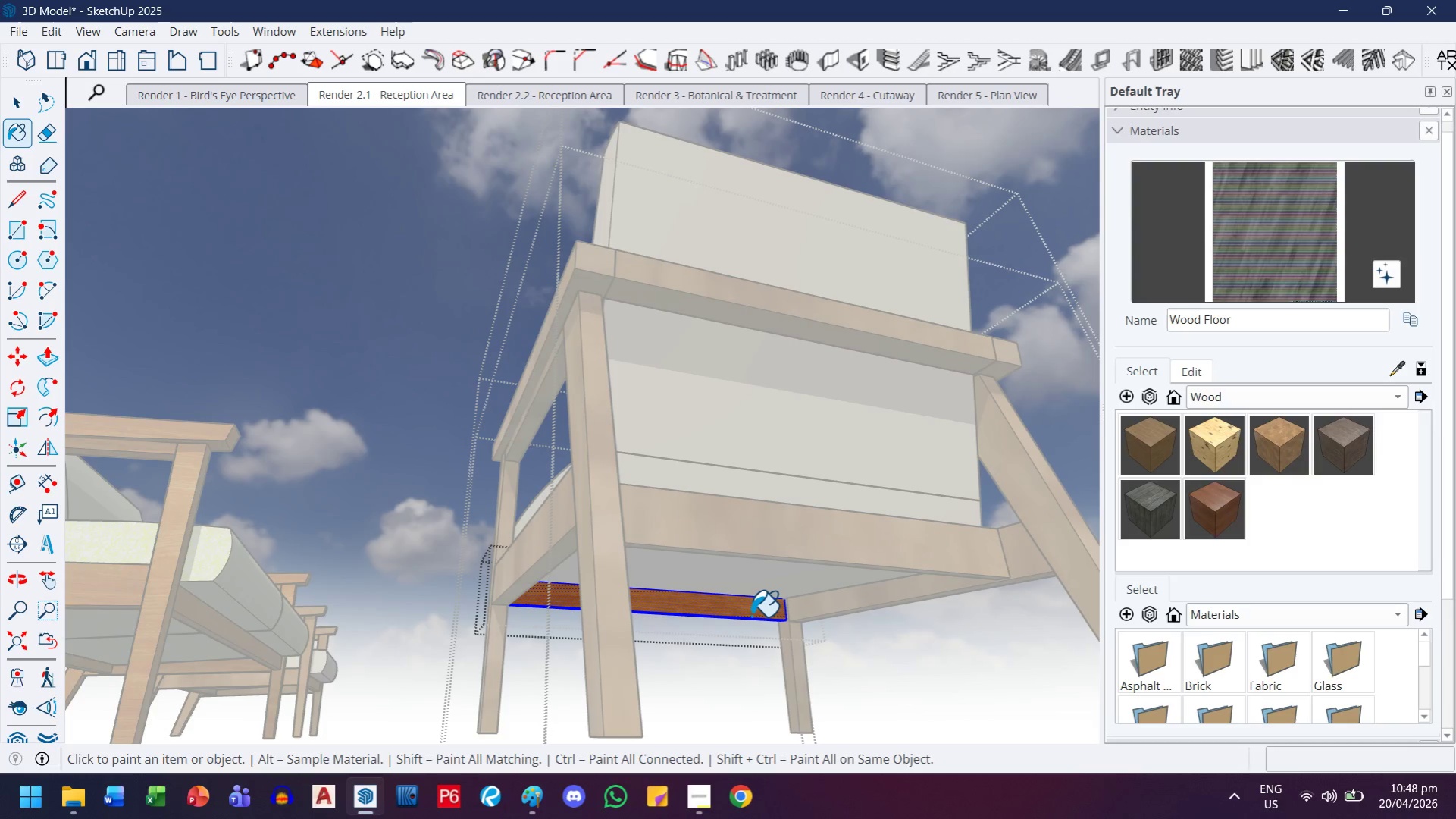 
left_click([751, 615])
 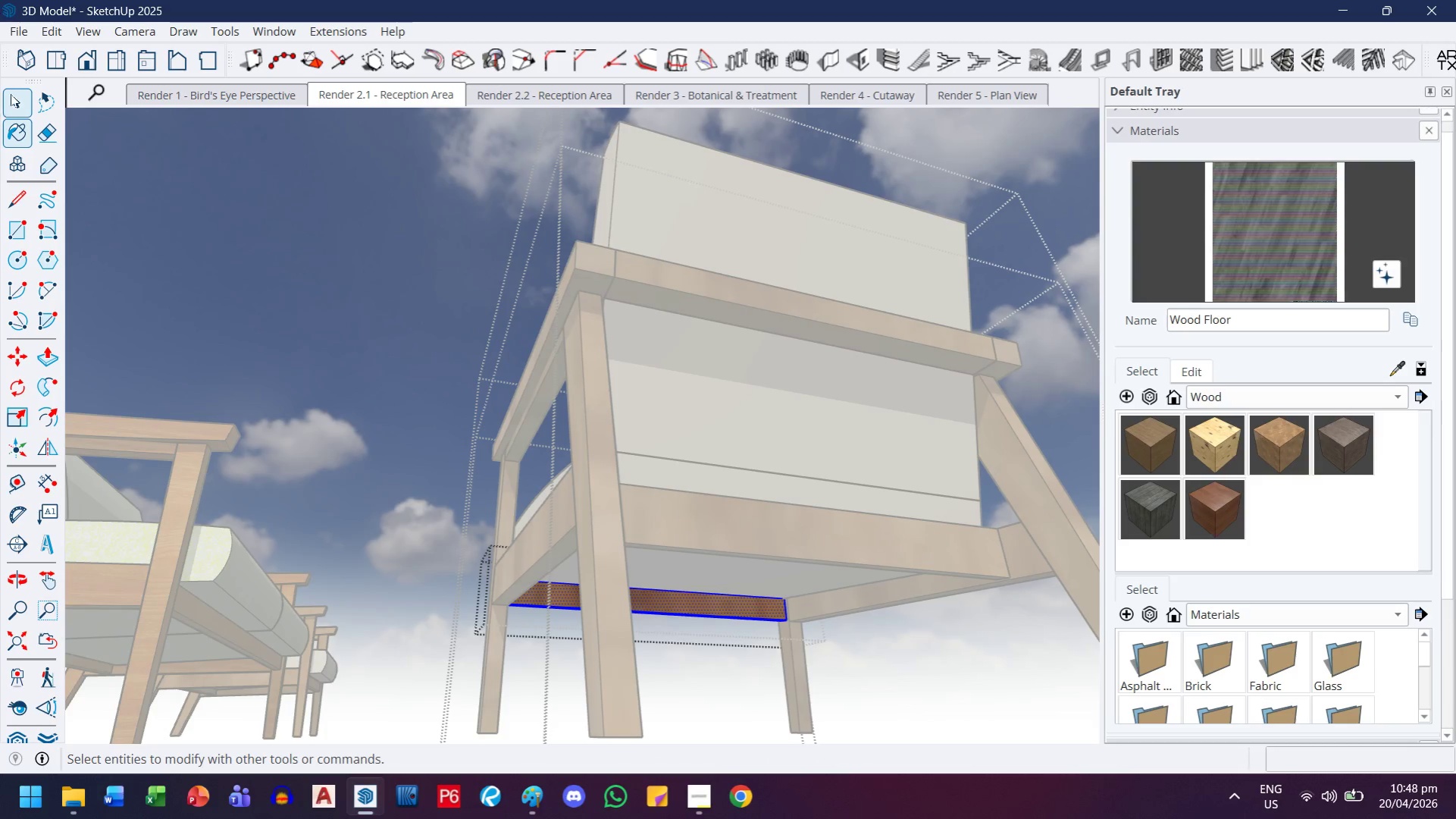 
left_click([13, 108])
 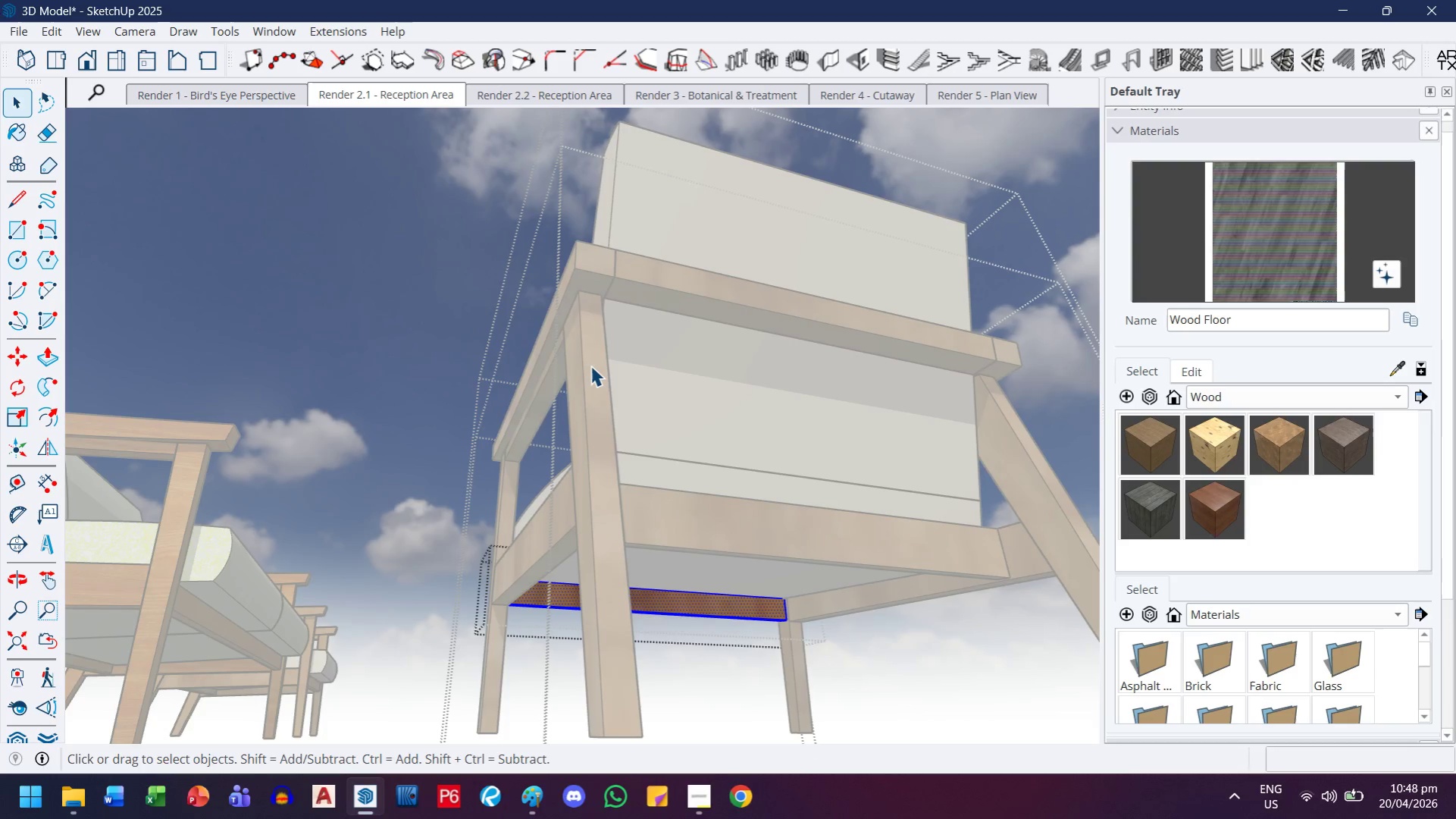 
key(Escape)
 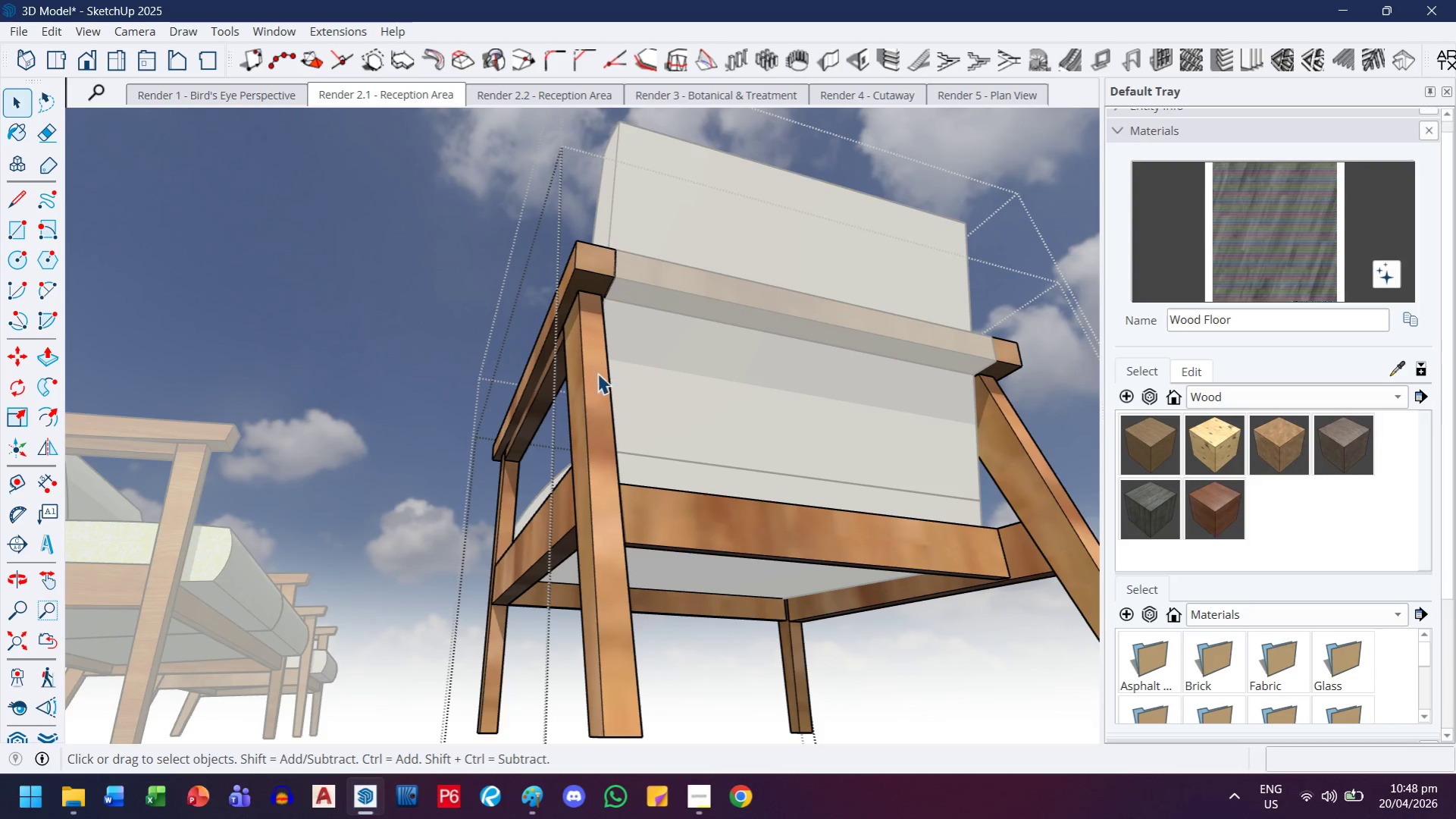 
key(Escape)
 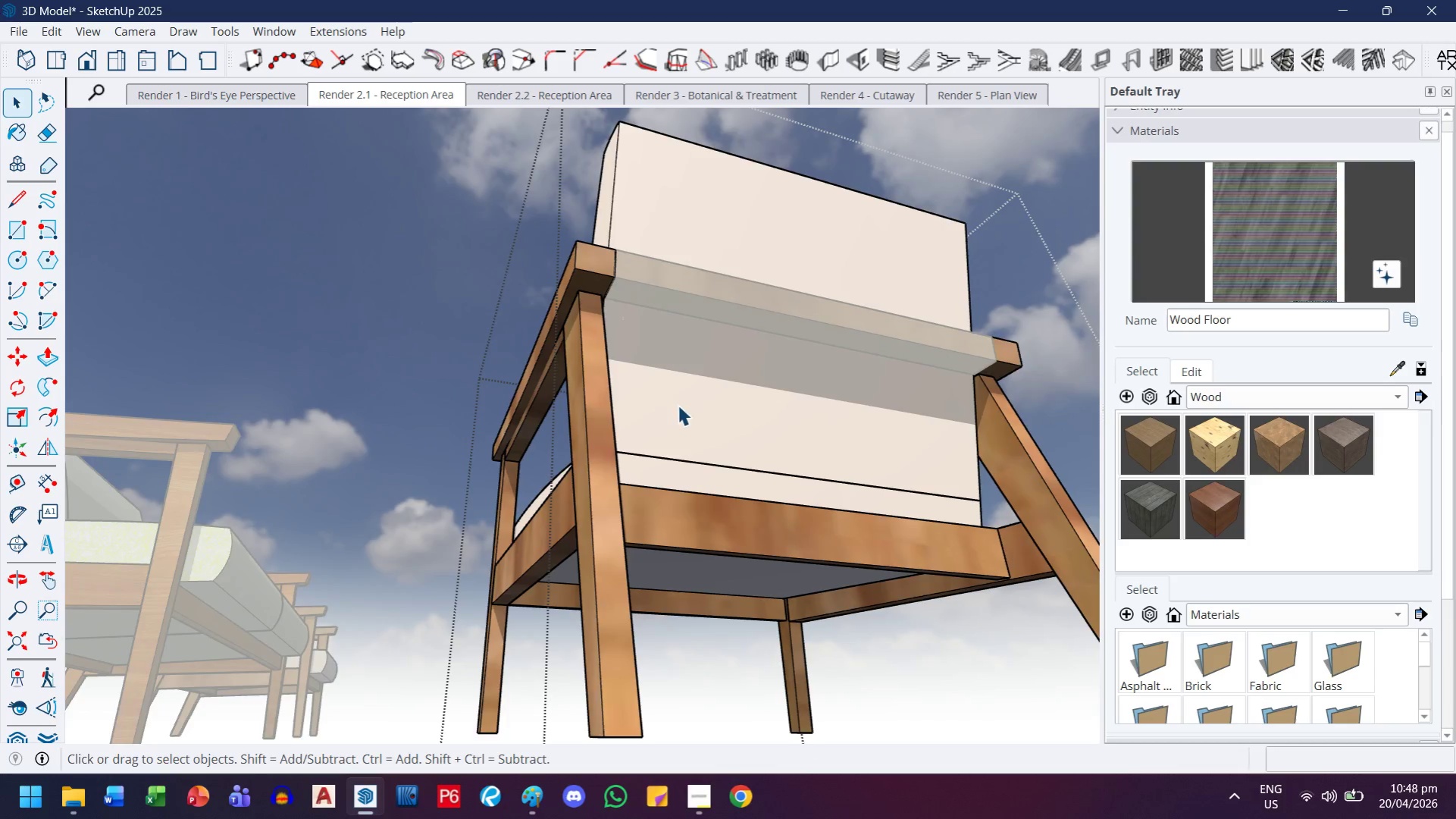 
scroll: coordinate [602, 520], scroll_direction: down, amount: 6.0
 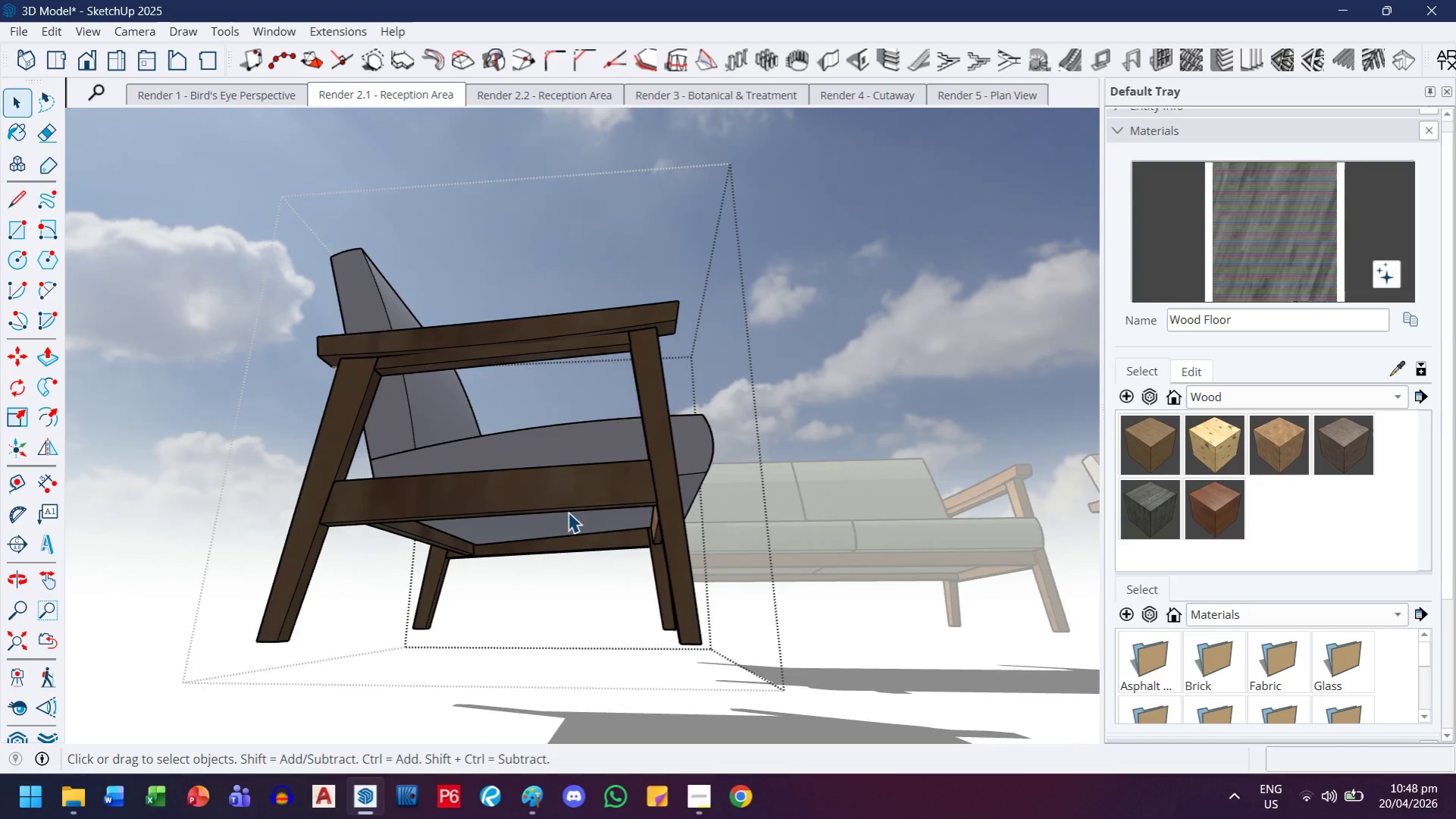 
scroll: coordinate [575, 511], scroll_direction: up, amount: 3.0
 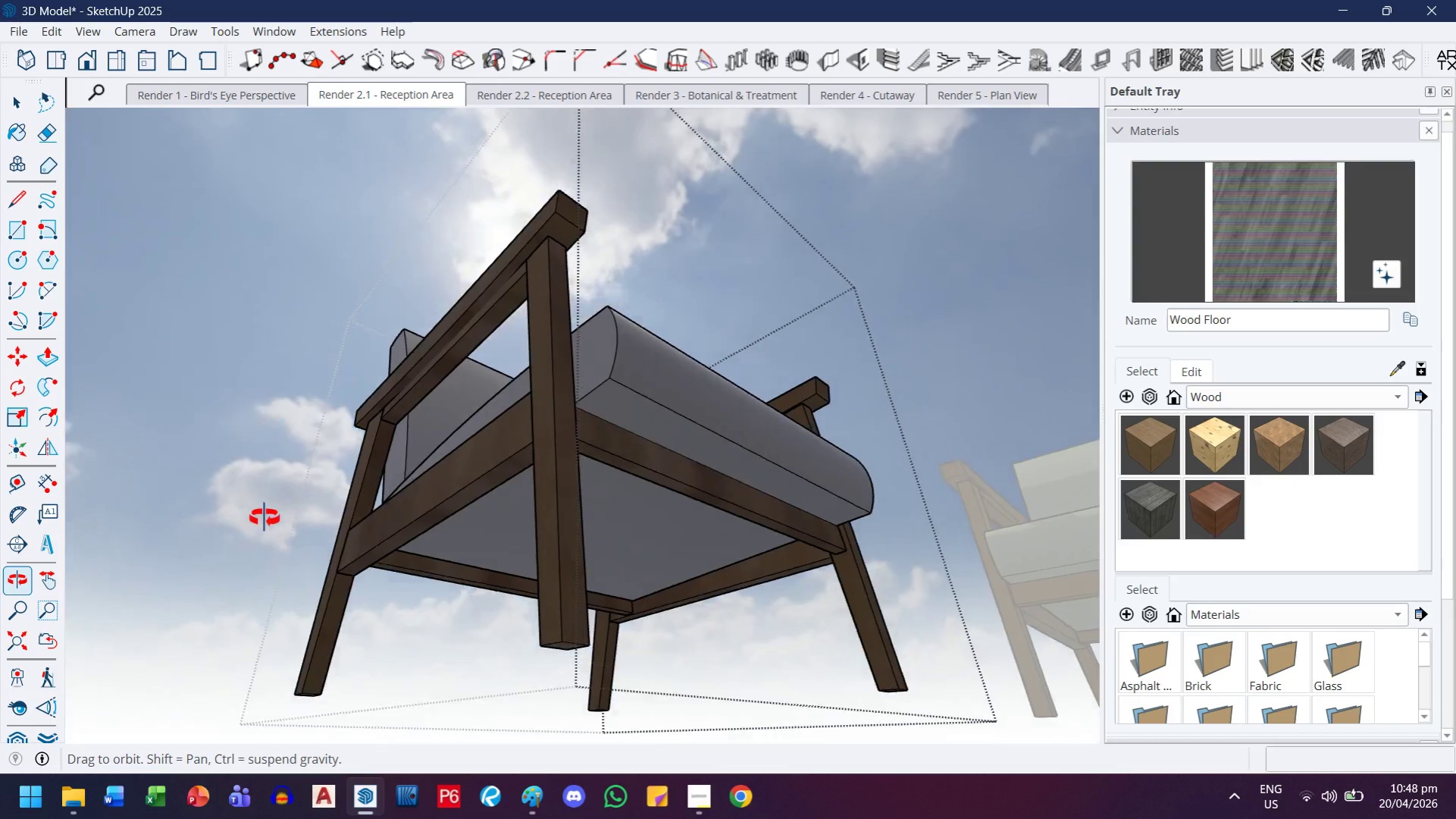 
key(Escape)
 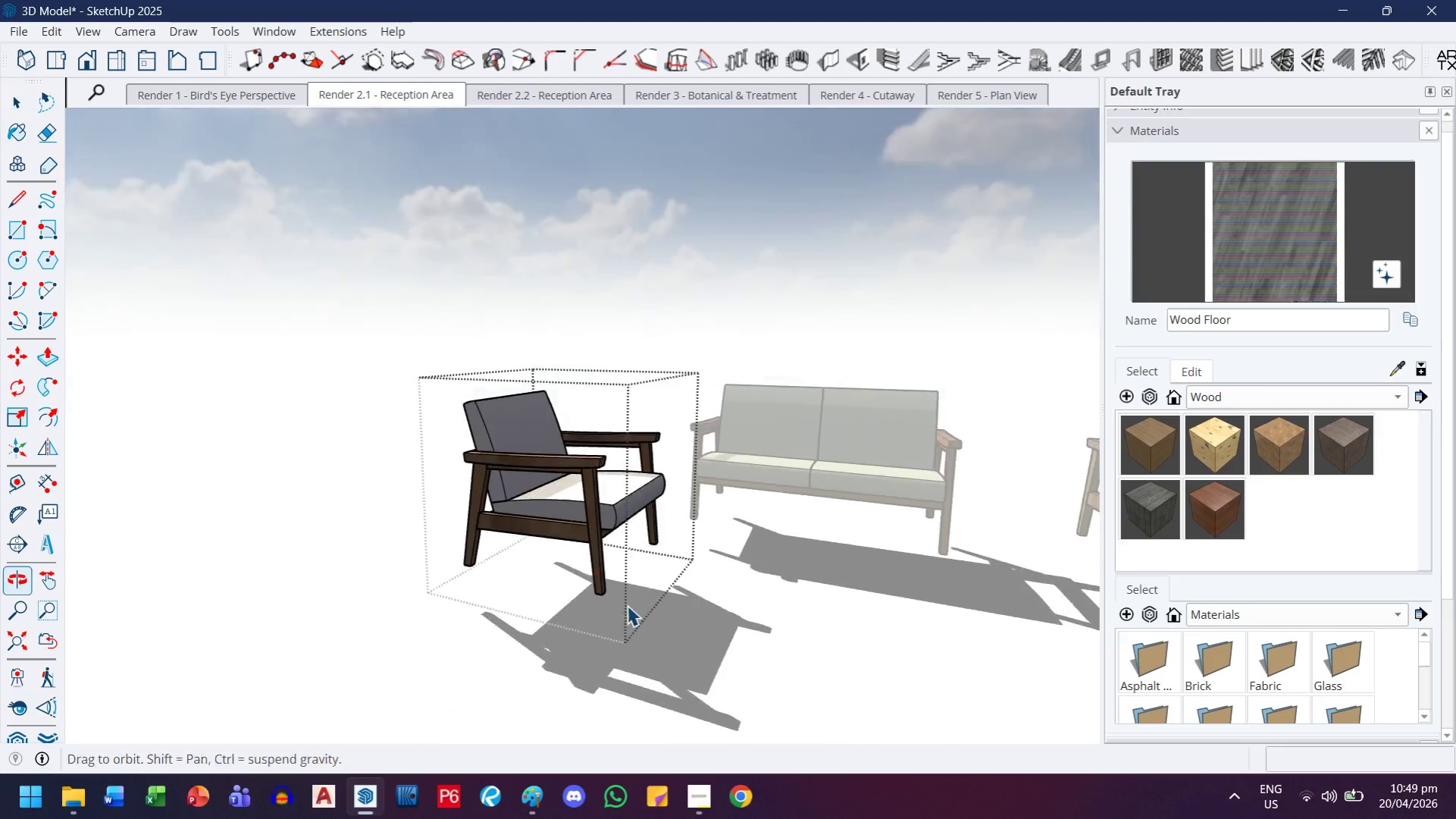 
left_click([712, 337])
 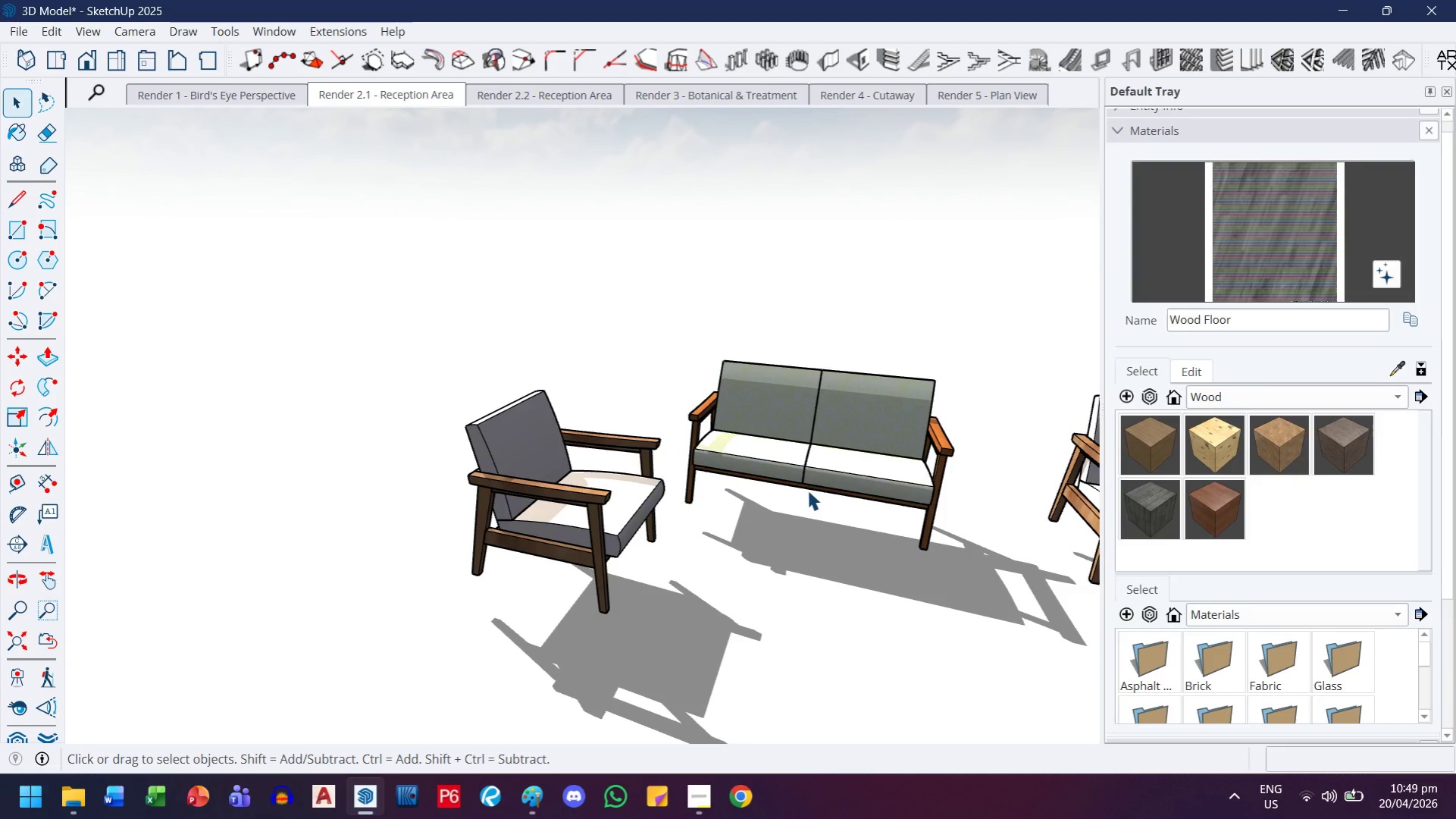 
scroll: coordinate [643, 449], scroll_direction: down, amount: 10.0
 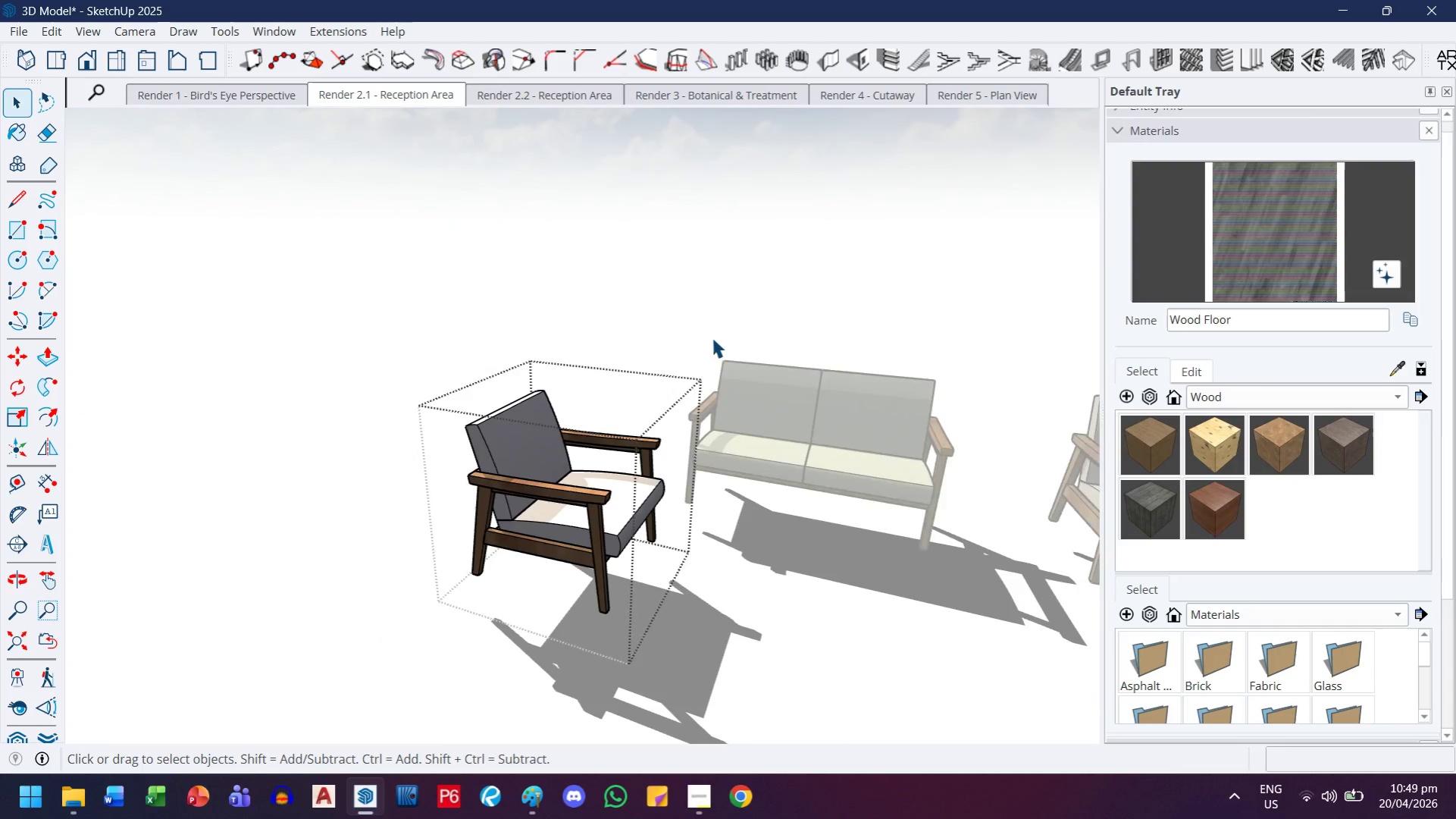 
key(H)
 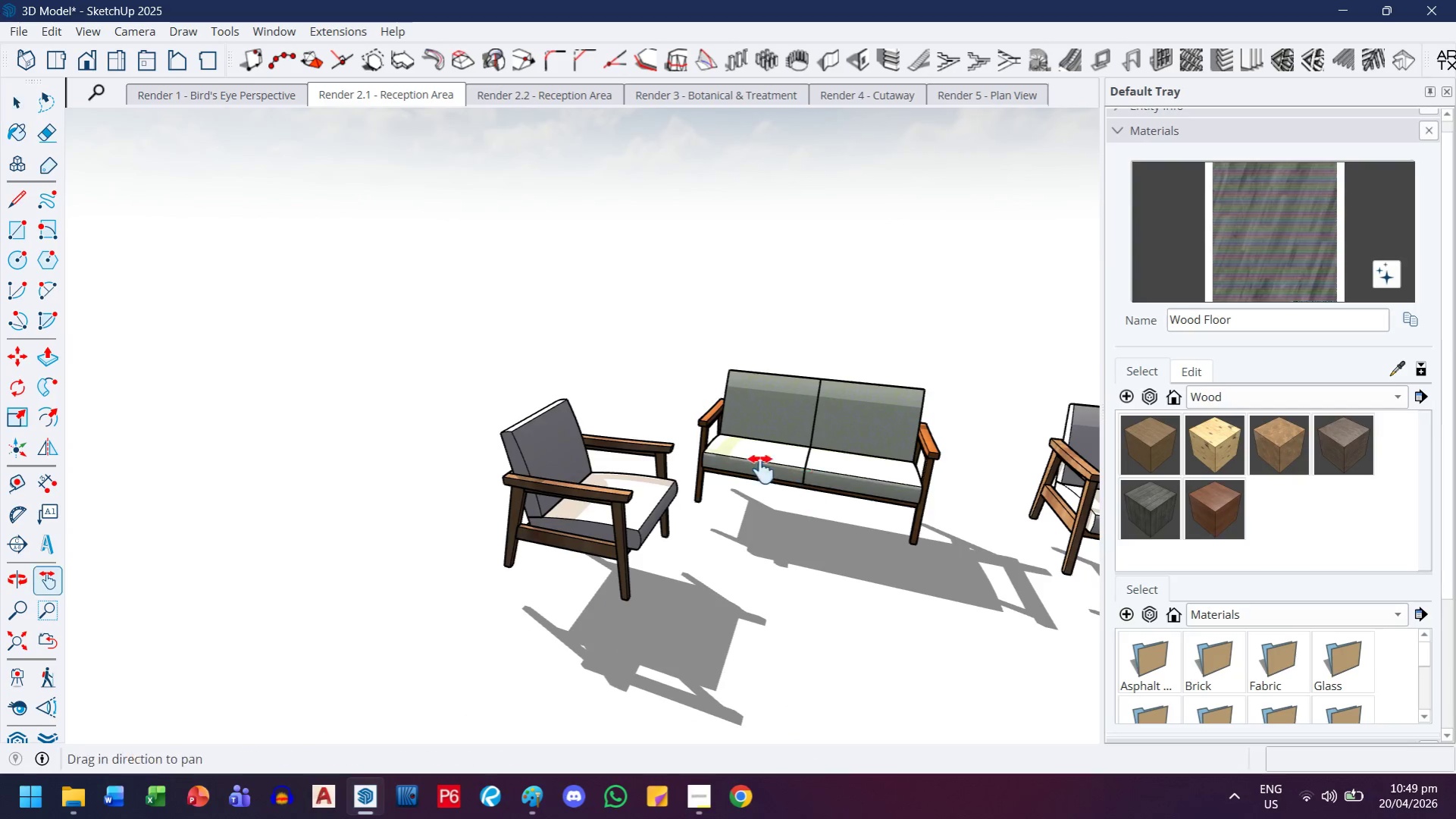 
left_click_drag(start_coordinate=[766, 471], to_coordinate=[441, 495])
 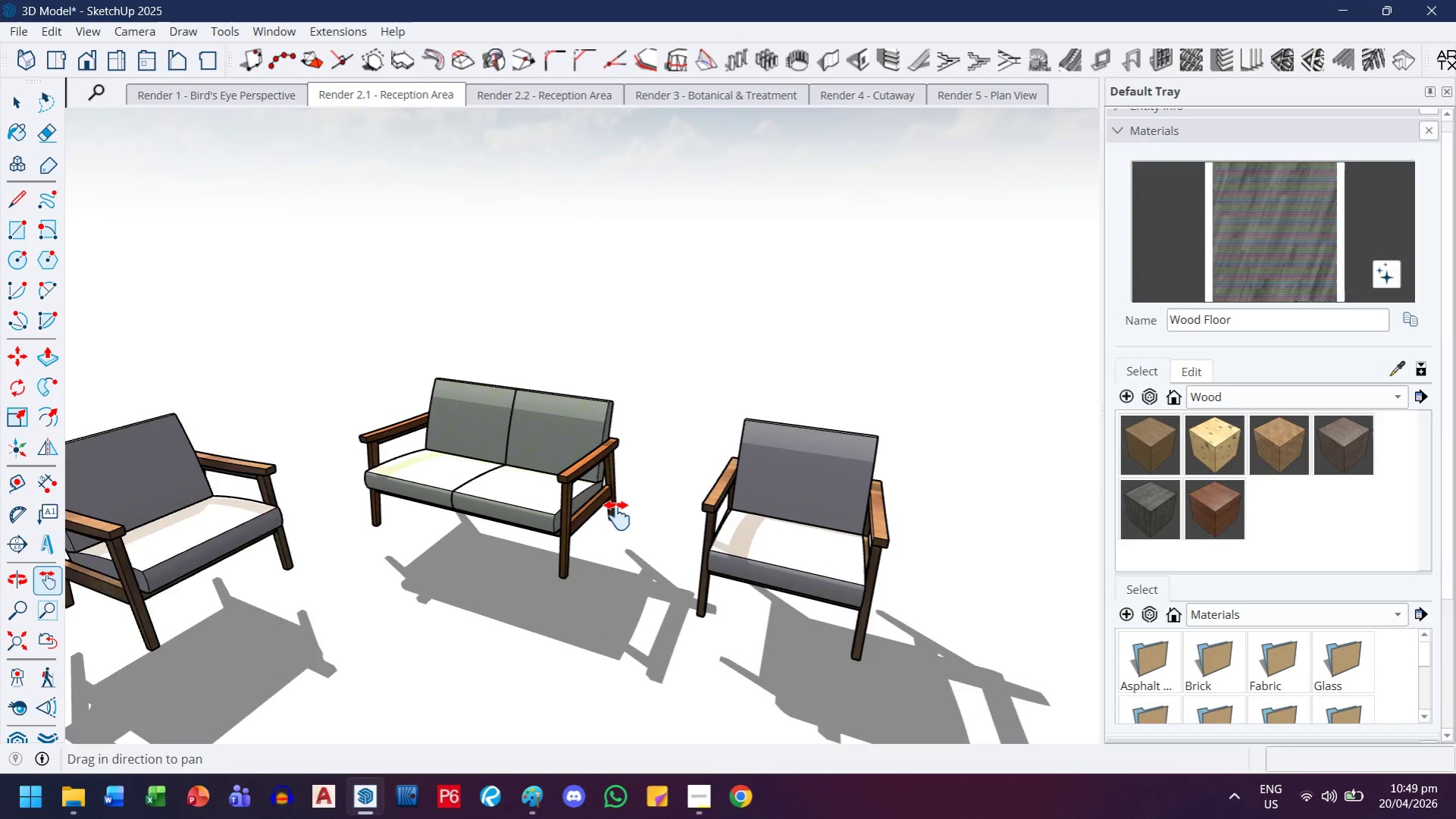 
scroll: coordinate [806, 491], scroll_direction: down, amount: 1.0
 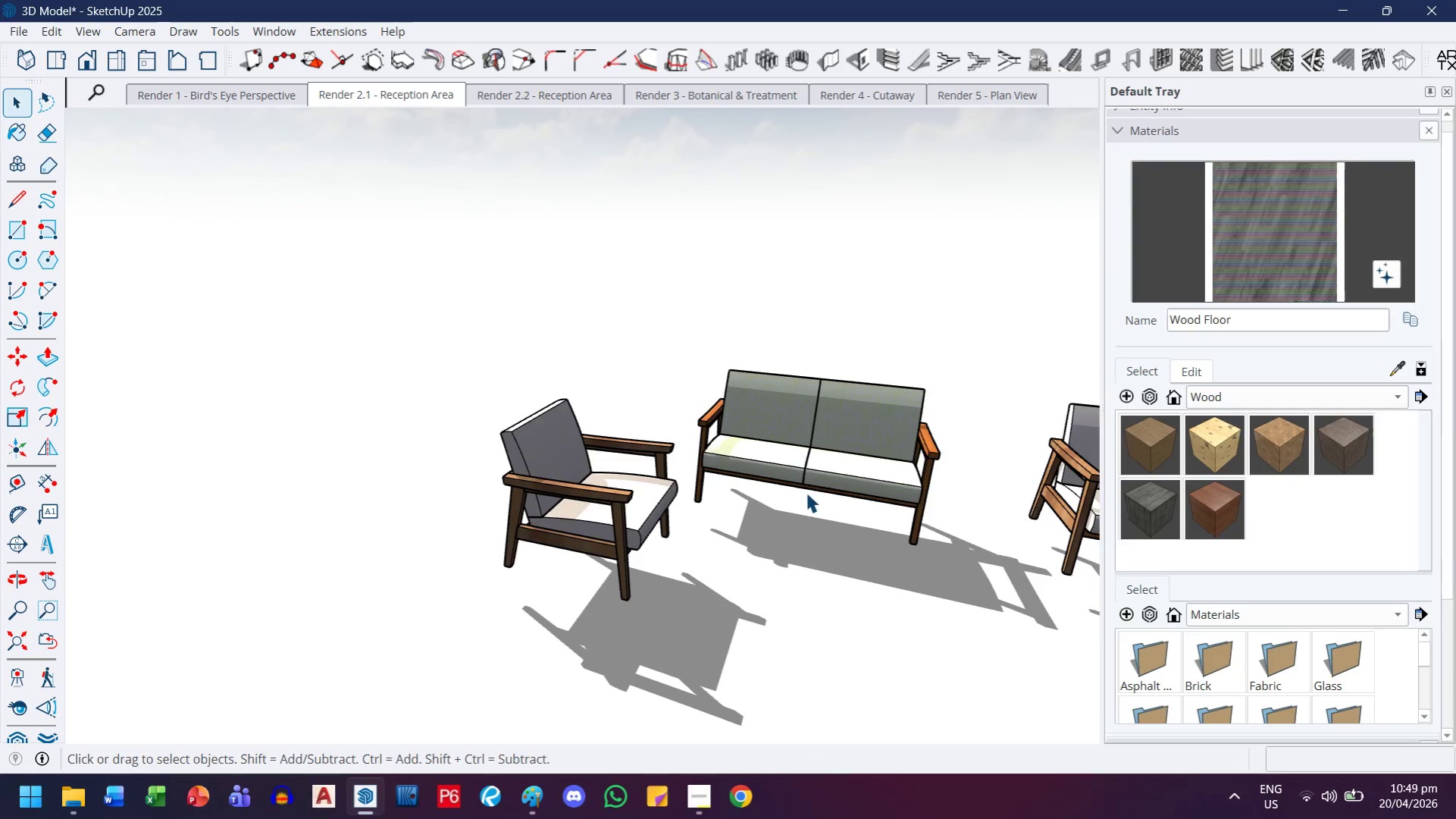 
scroll: coordinate [617, 516], scroll_direction: up, amount: 2.0
 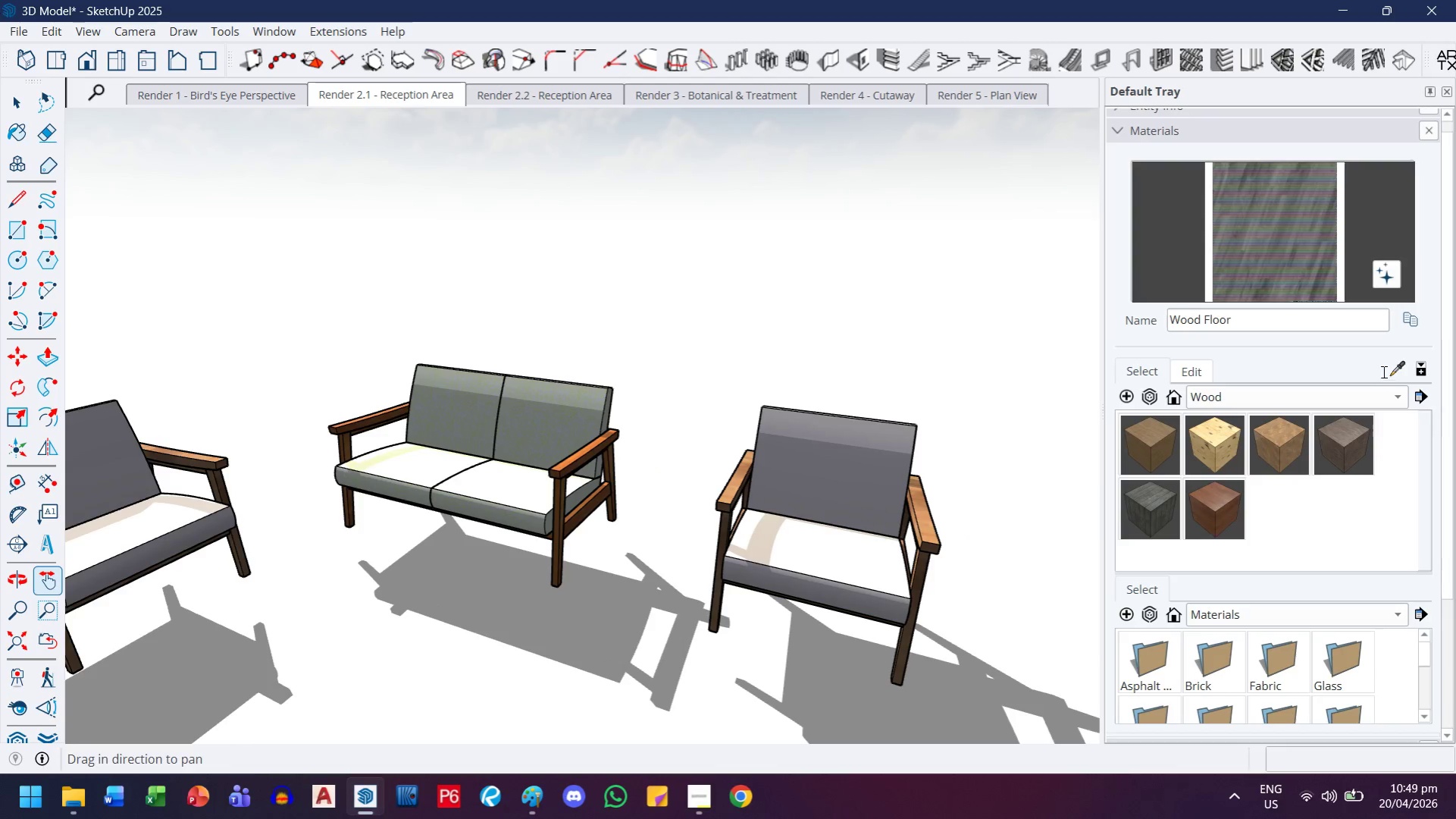 
left_click([1390, 367])
 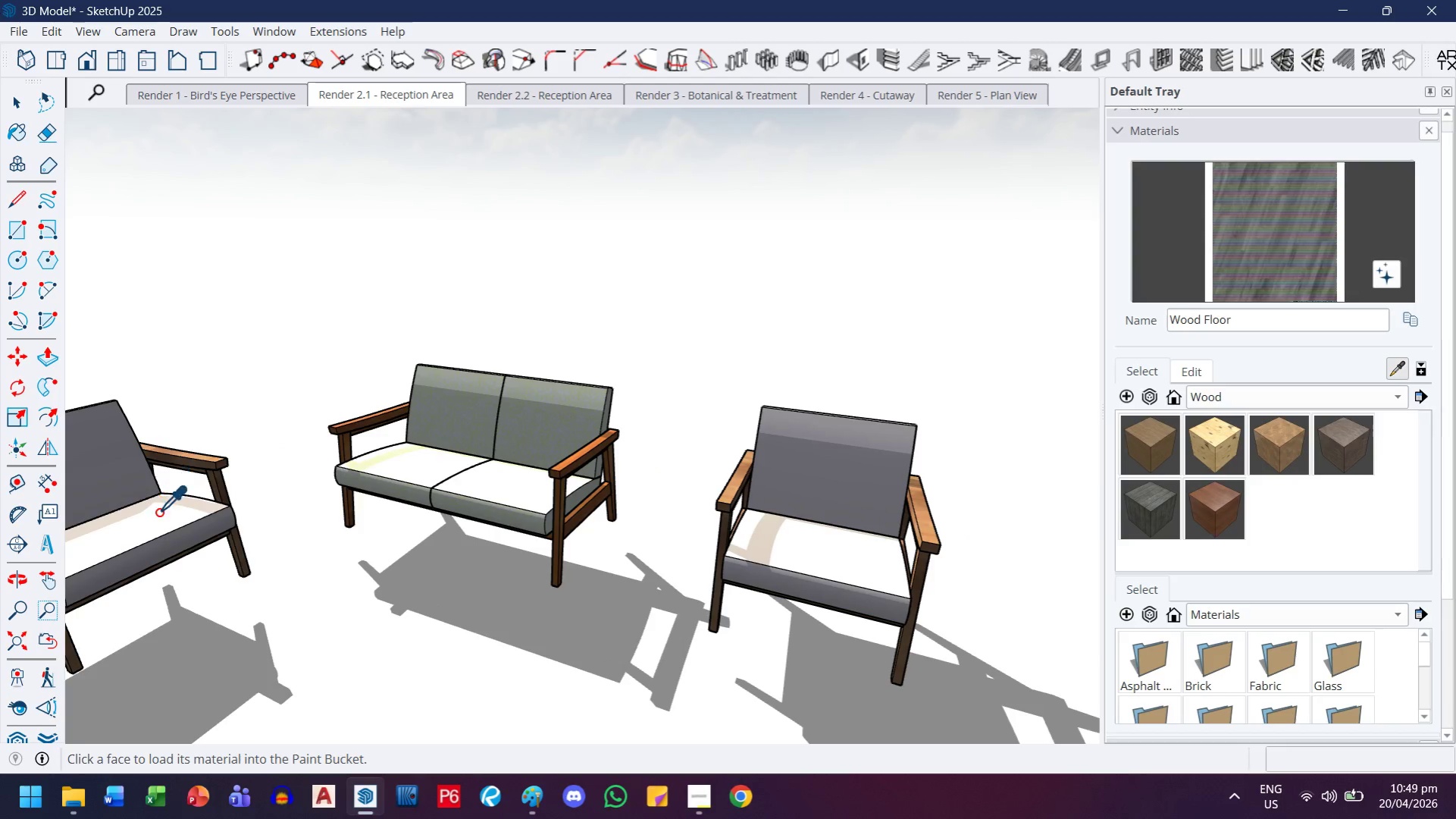 
left_click([168, 526])
 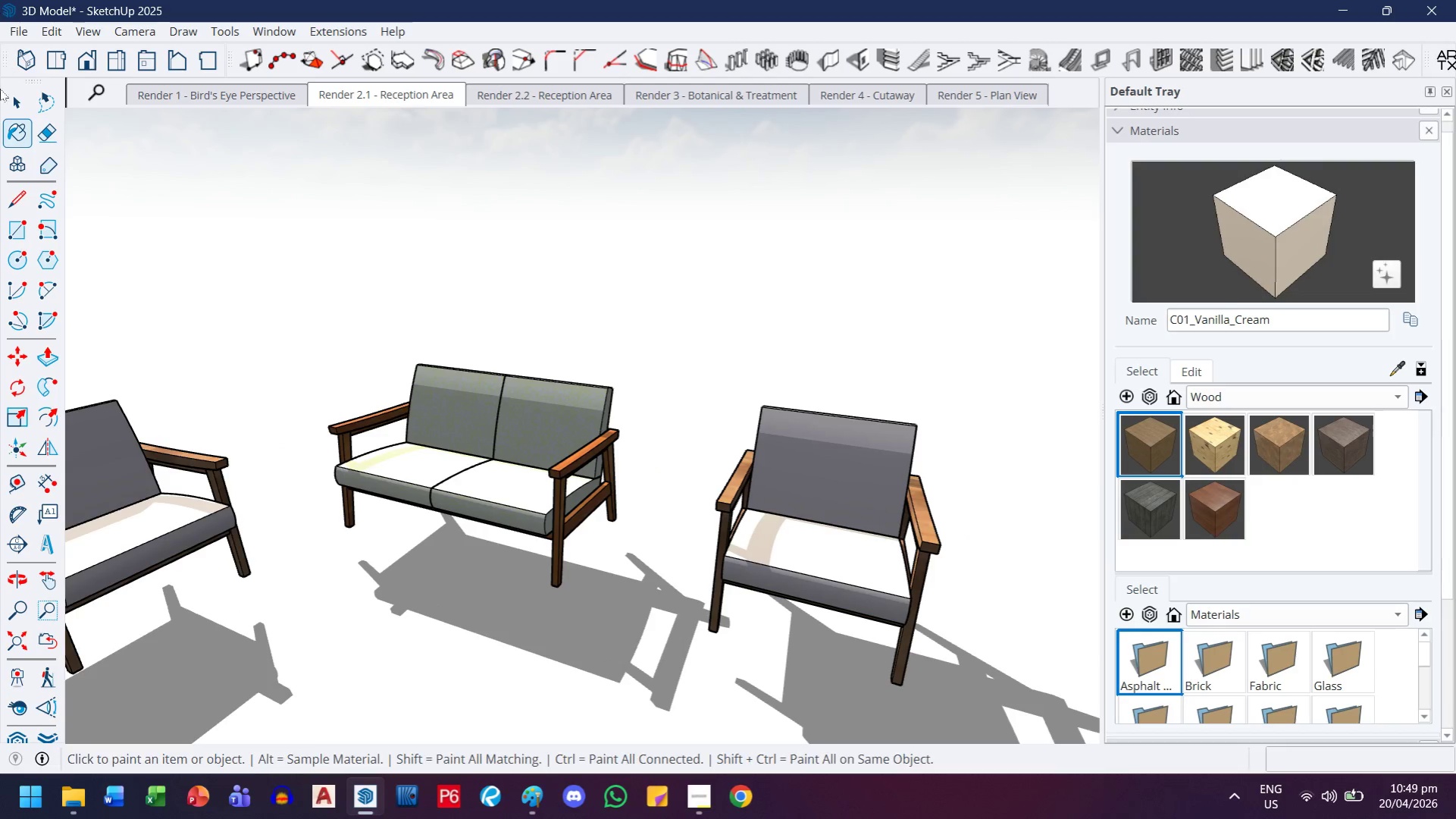 
left_click([13, 106])
 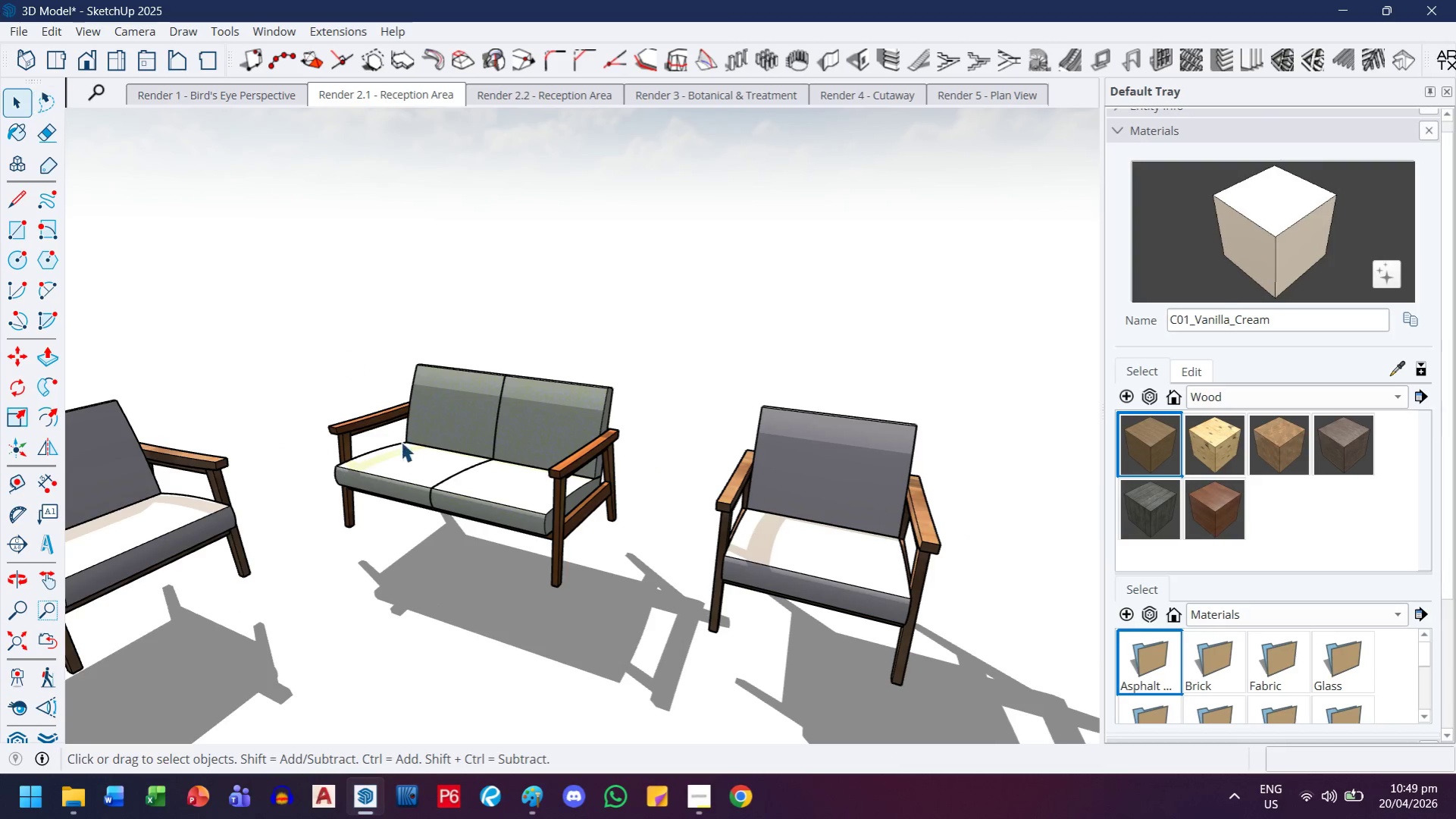 
scroll: coordinate [435, 468], scroll_direction: up, amount: 4.0
 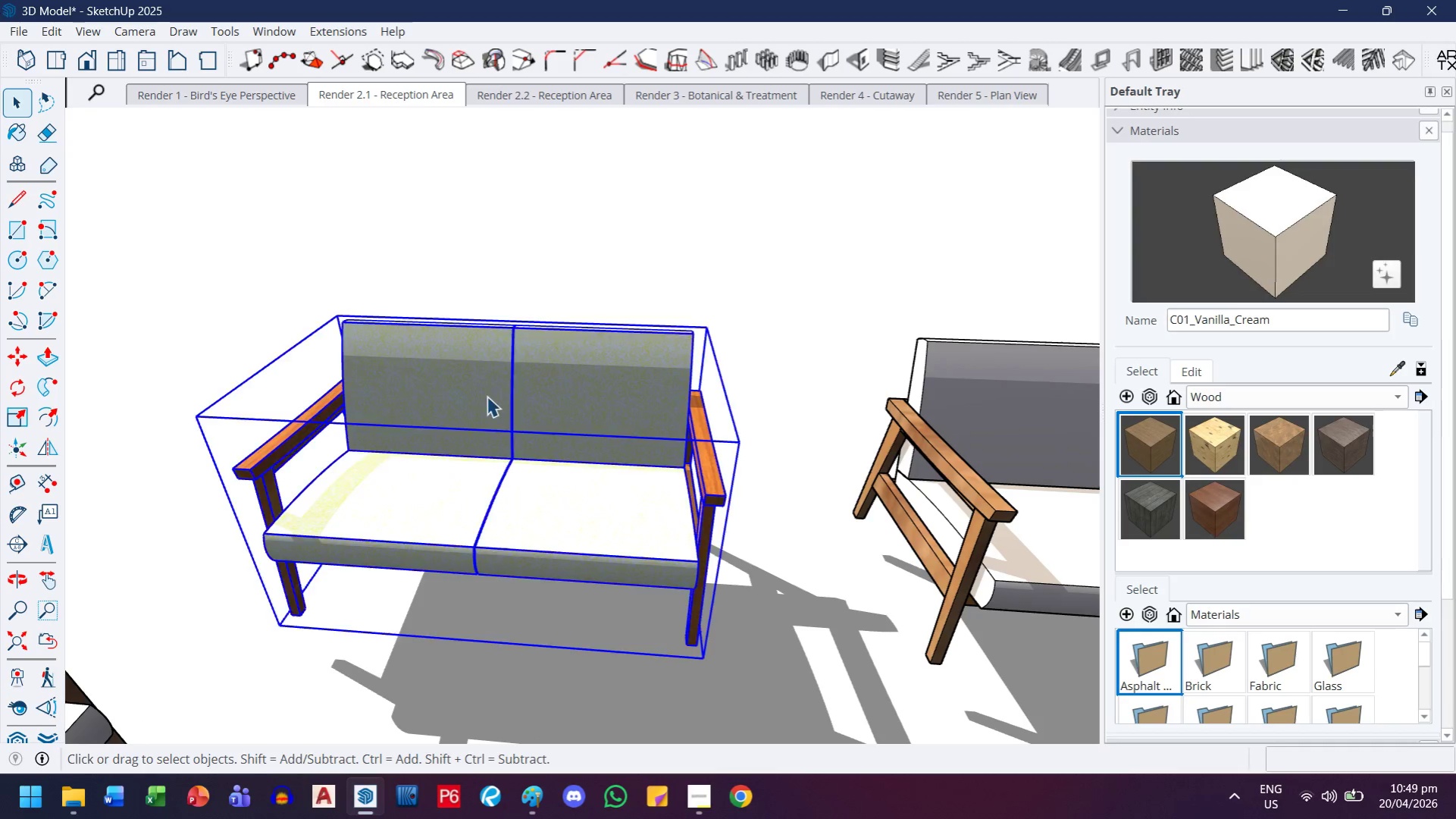 
double_click([468, 396])
 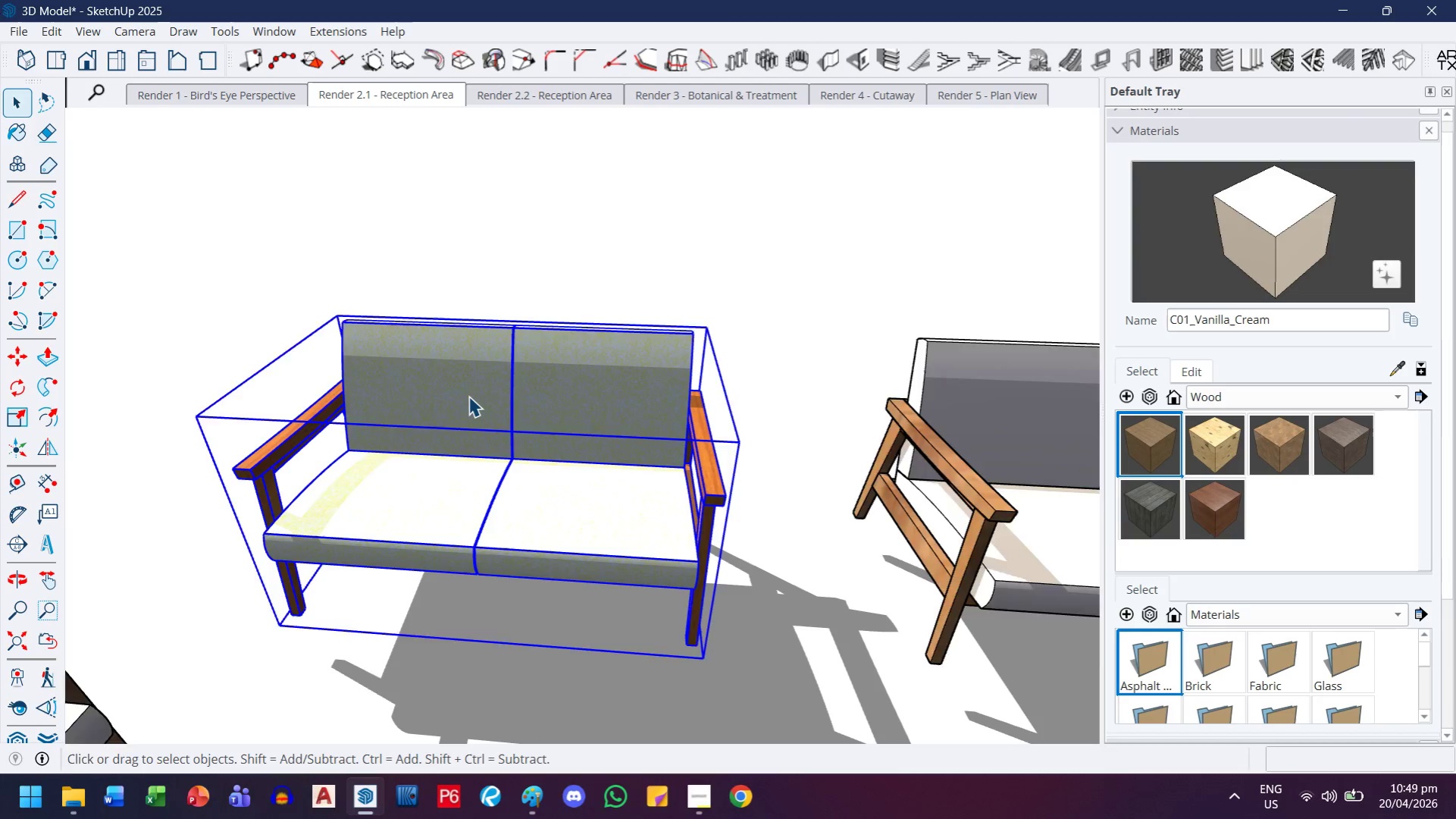 
triple_click([468, 396])
 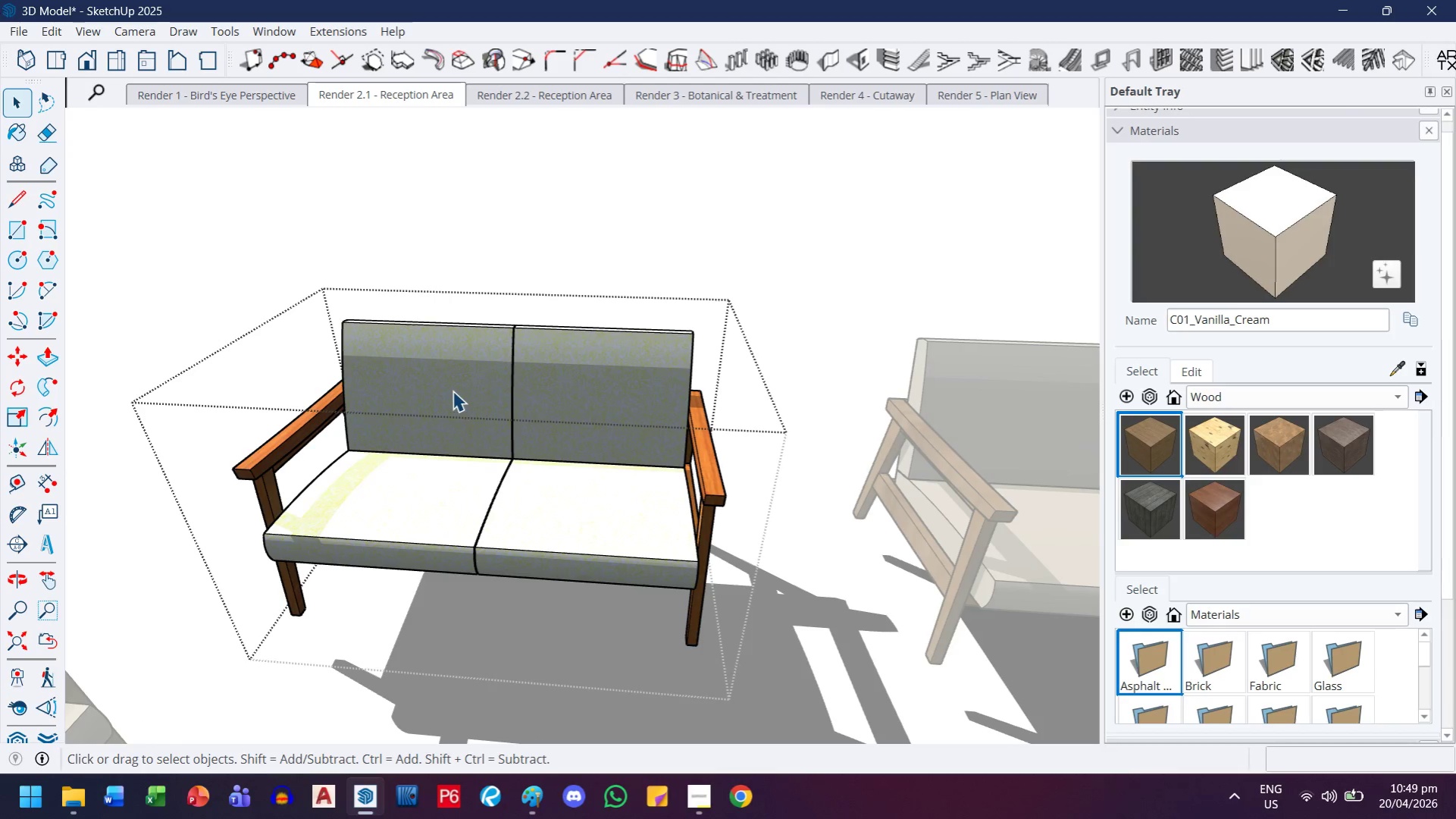 
triple_click([452, 390])
 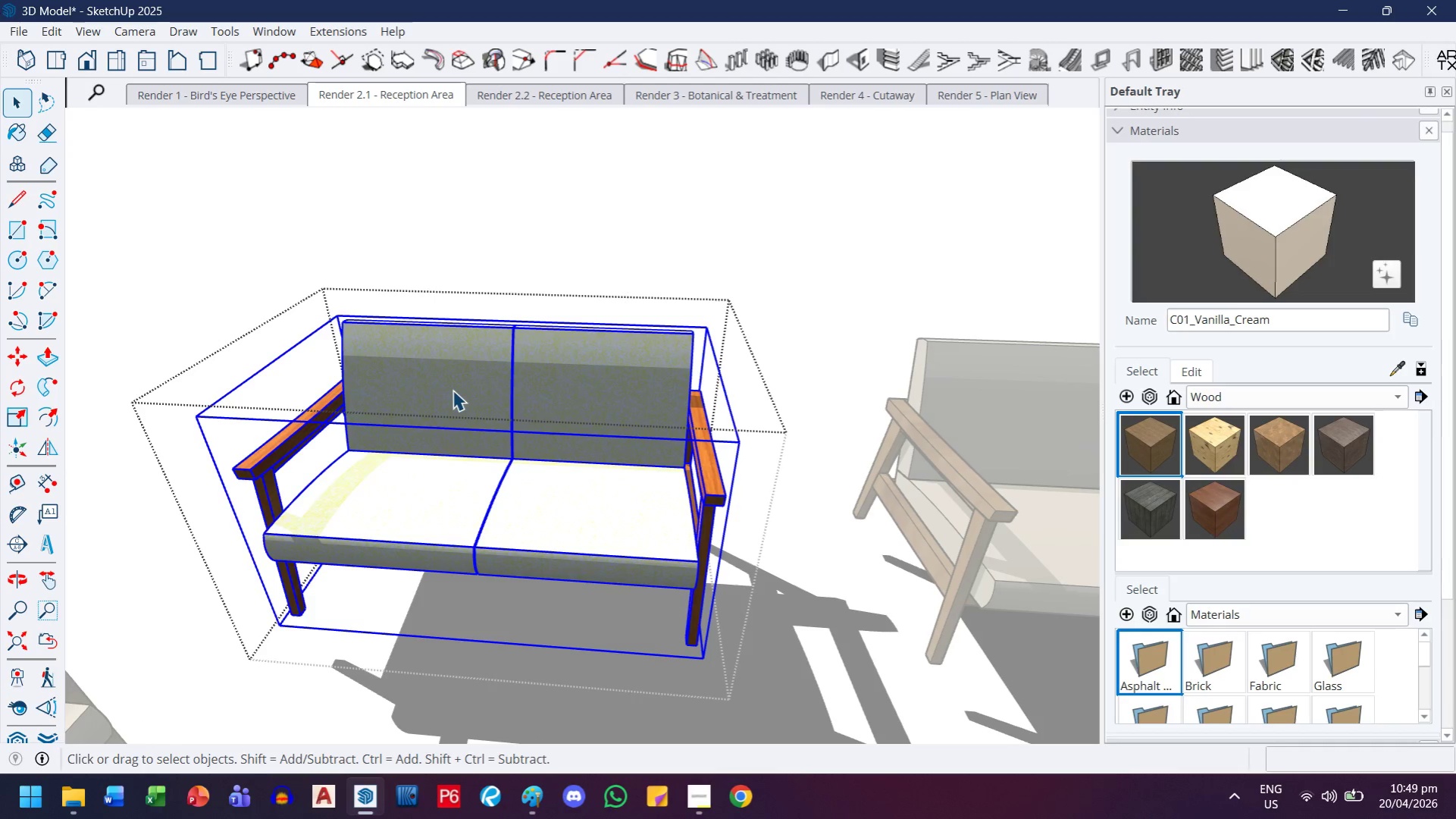 
double_click([452, 390])
 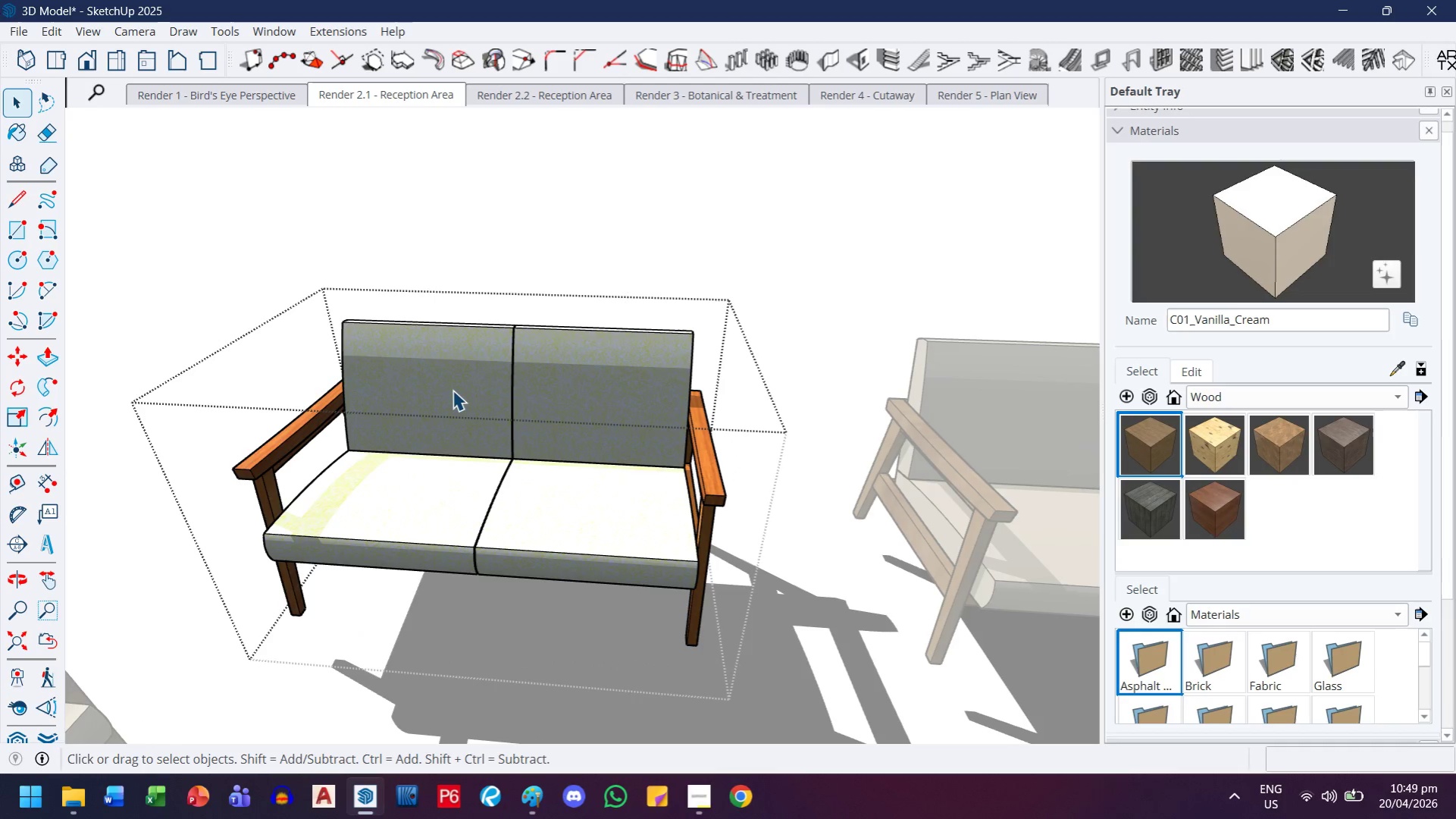 
triple_click([452, 390])
 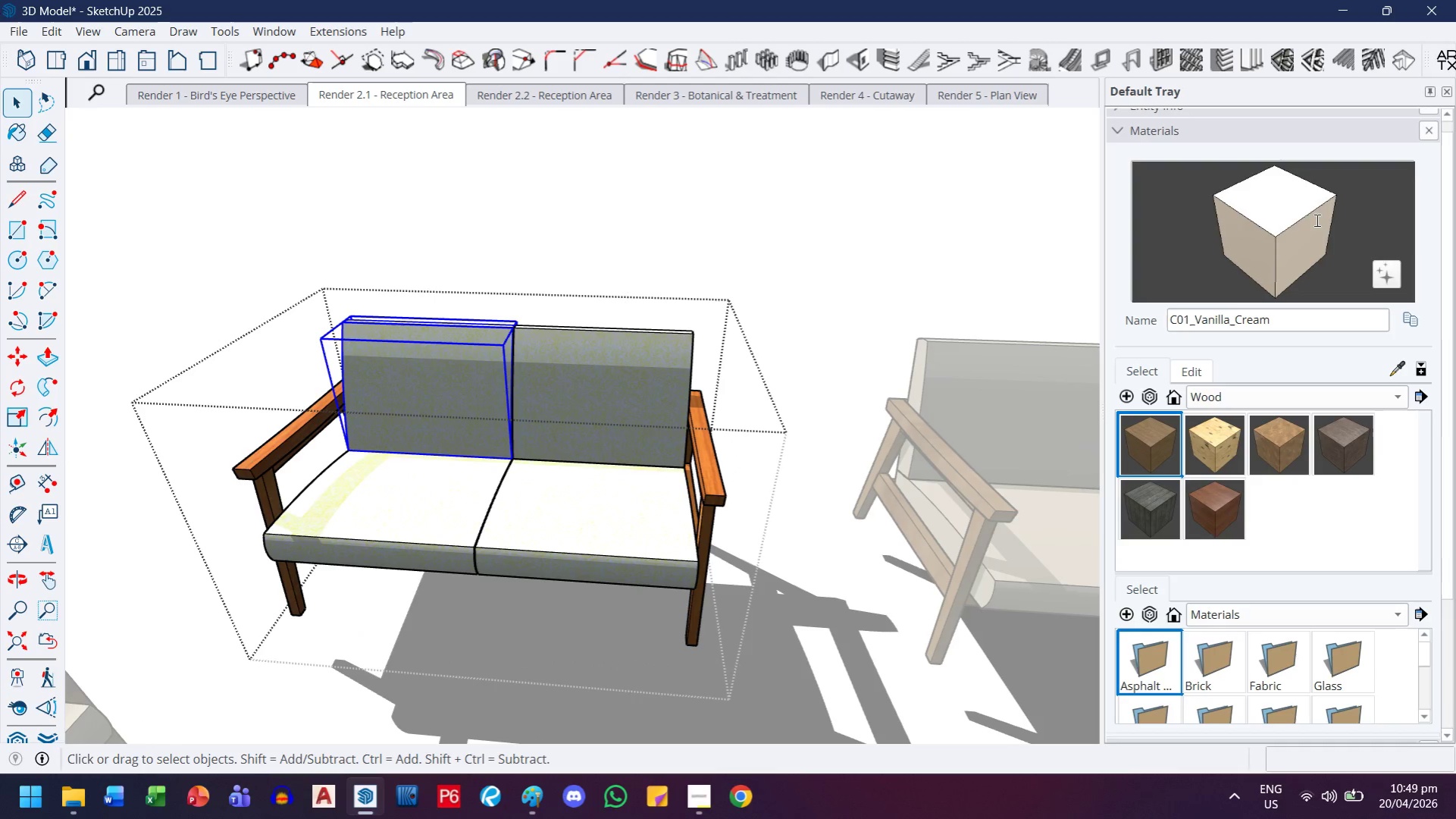 
left_click_drag(start_coordinate=[1256, 220], to_coordinate=[1252, 221])
 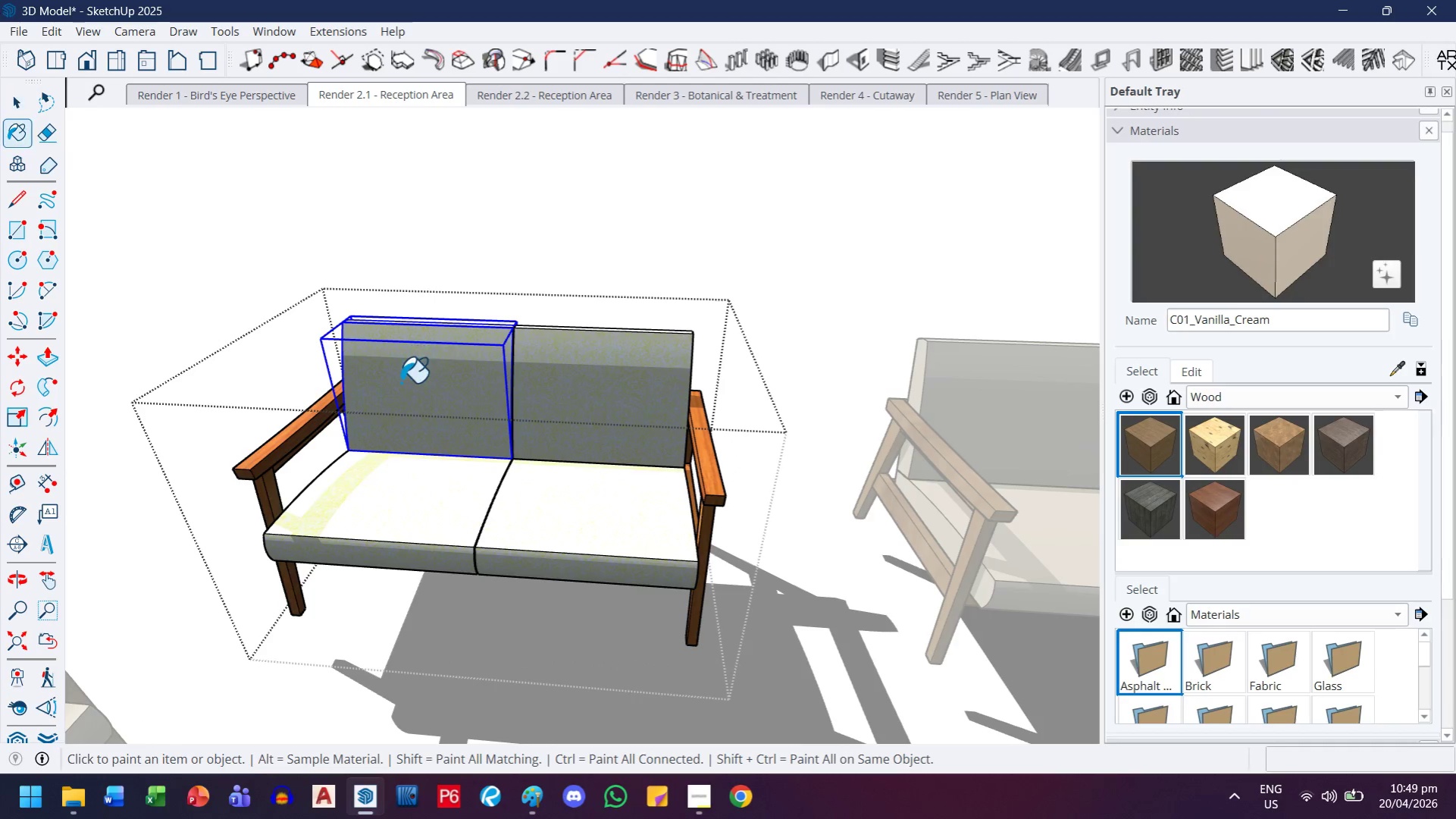 
double_click([401, 382])
 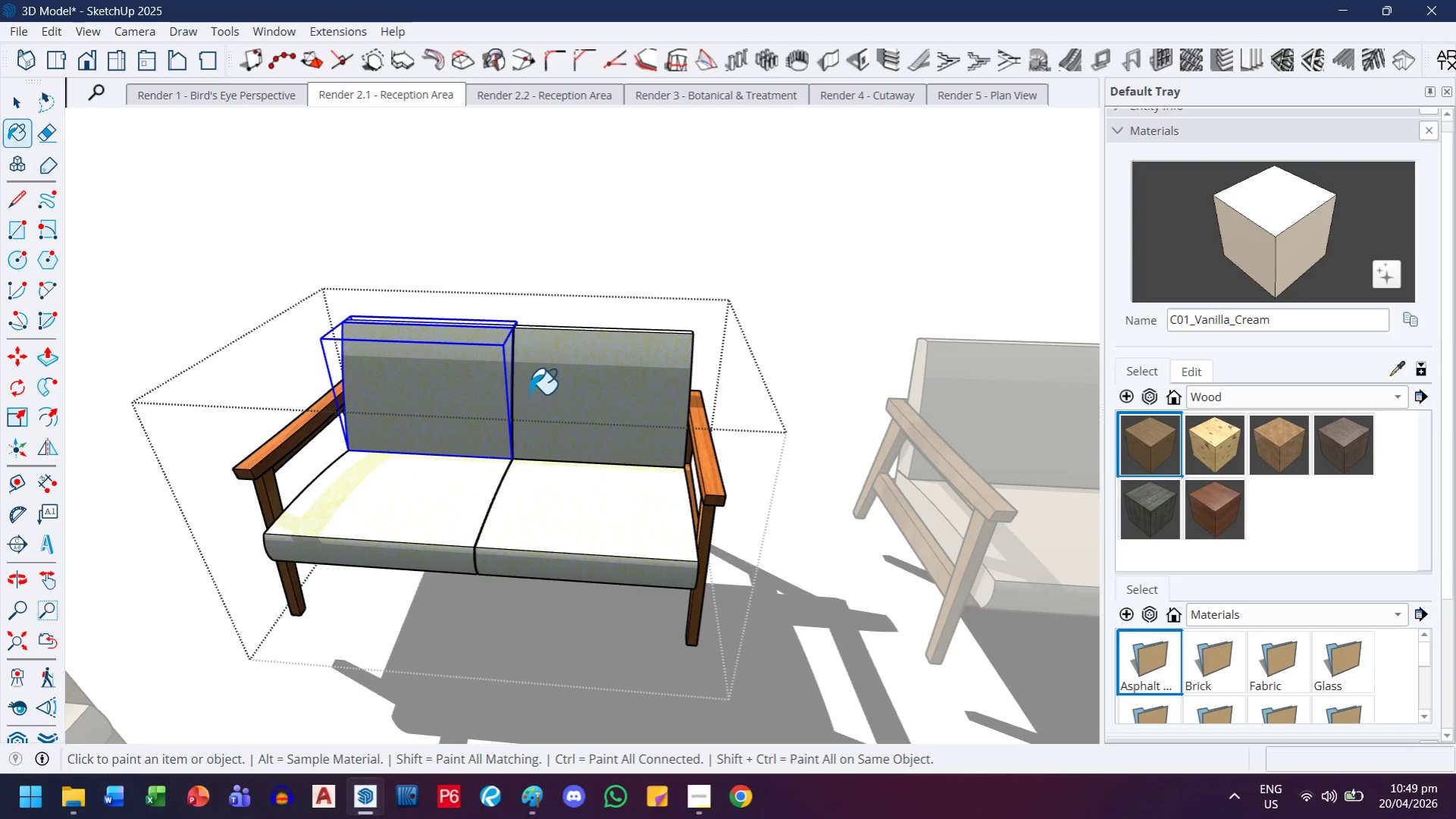 
left_click([532, 394])
 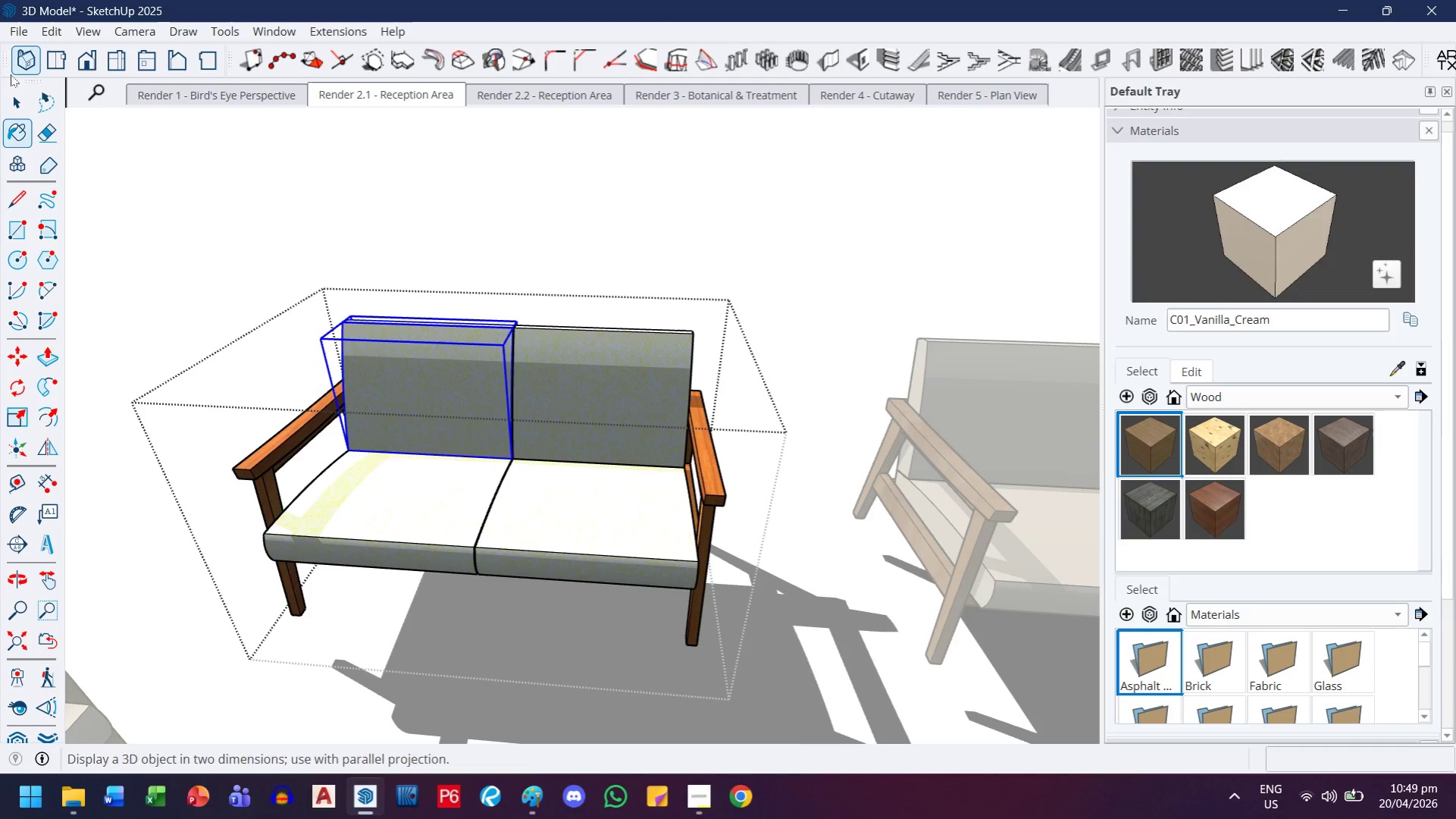 
left_click([27, 99])
 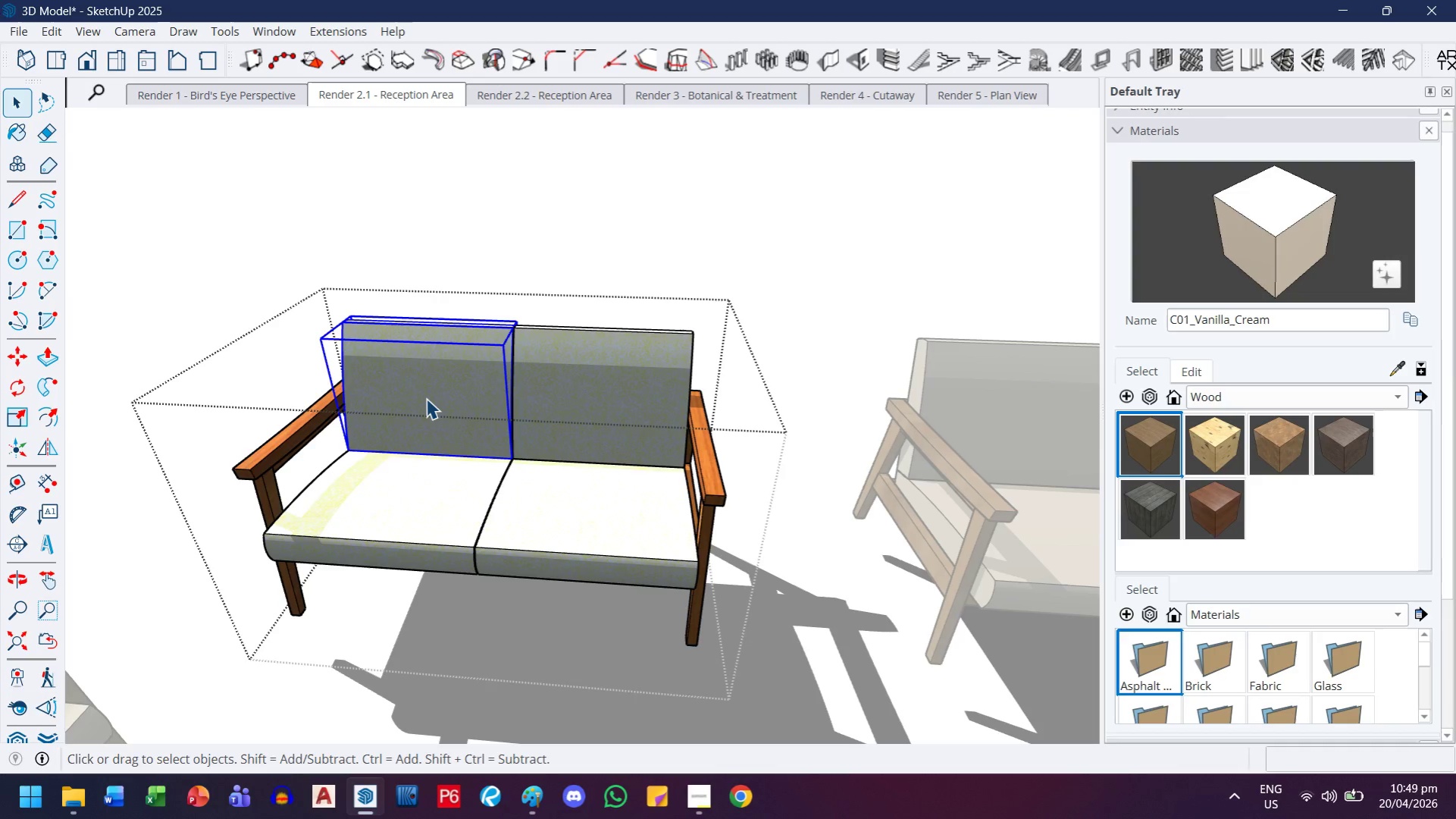 
double_click([426, 398])
 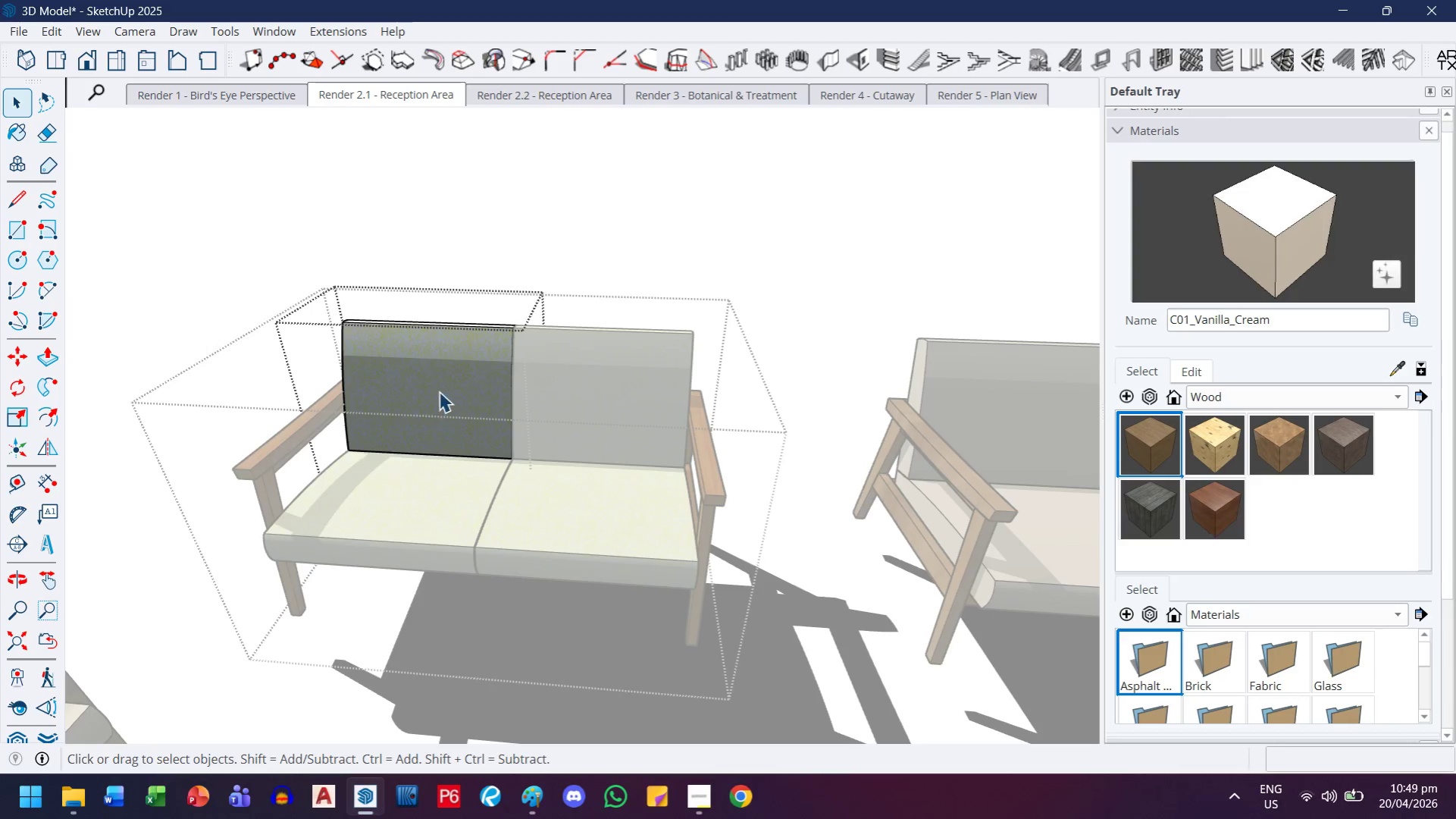 
triple_click([439, 390])
 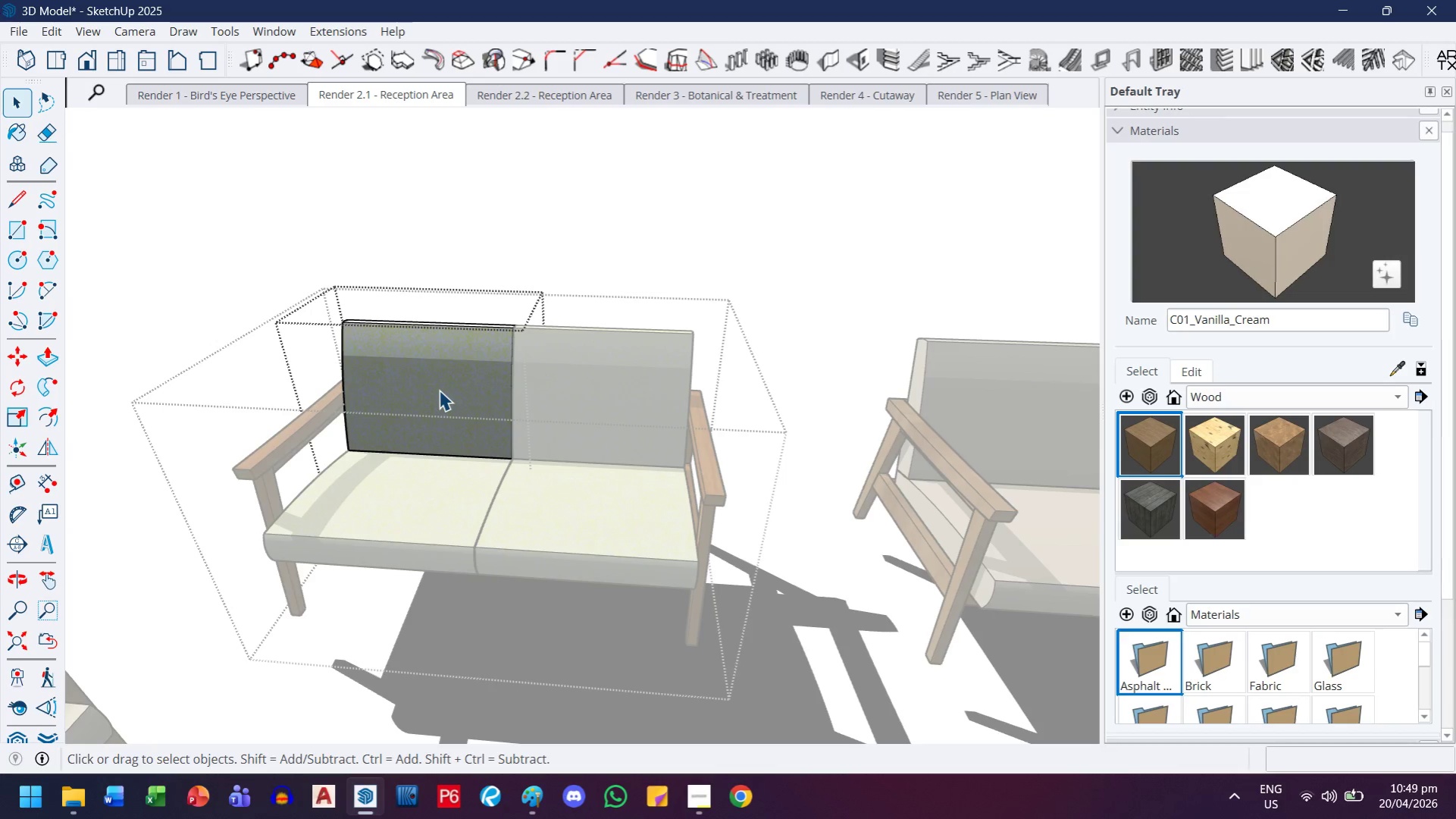 
key(Control+ControlLeft)
 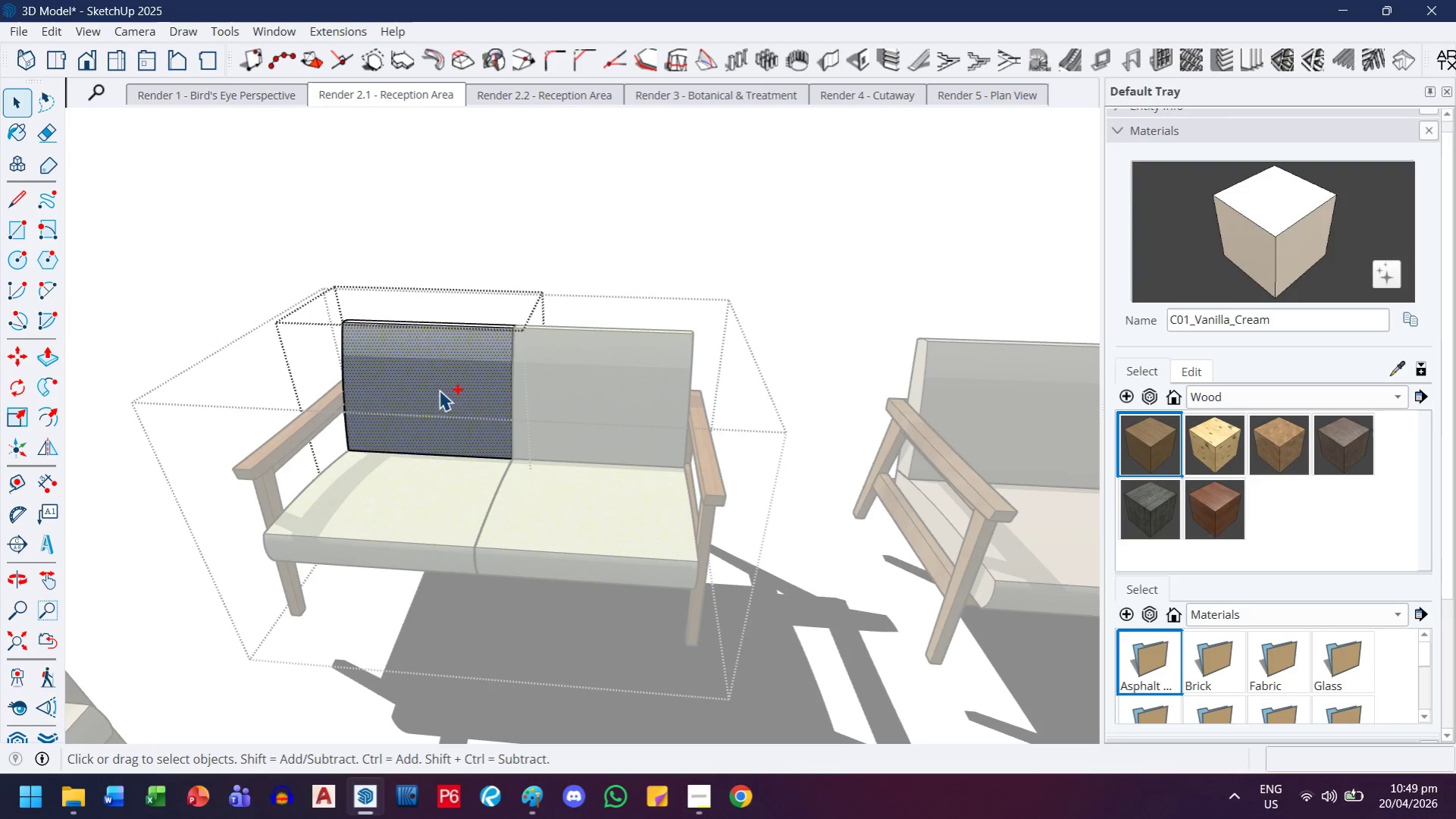 
key(Control+A)
 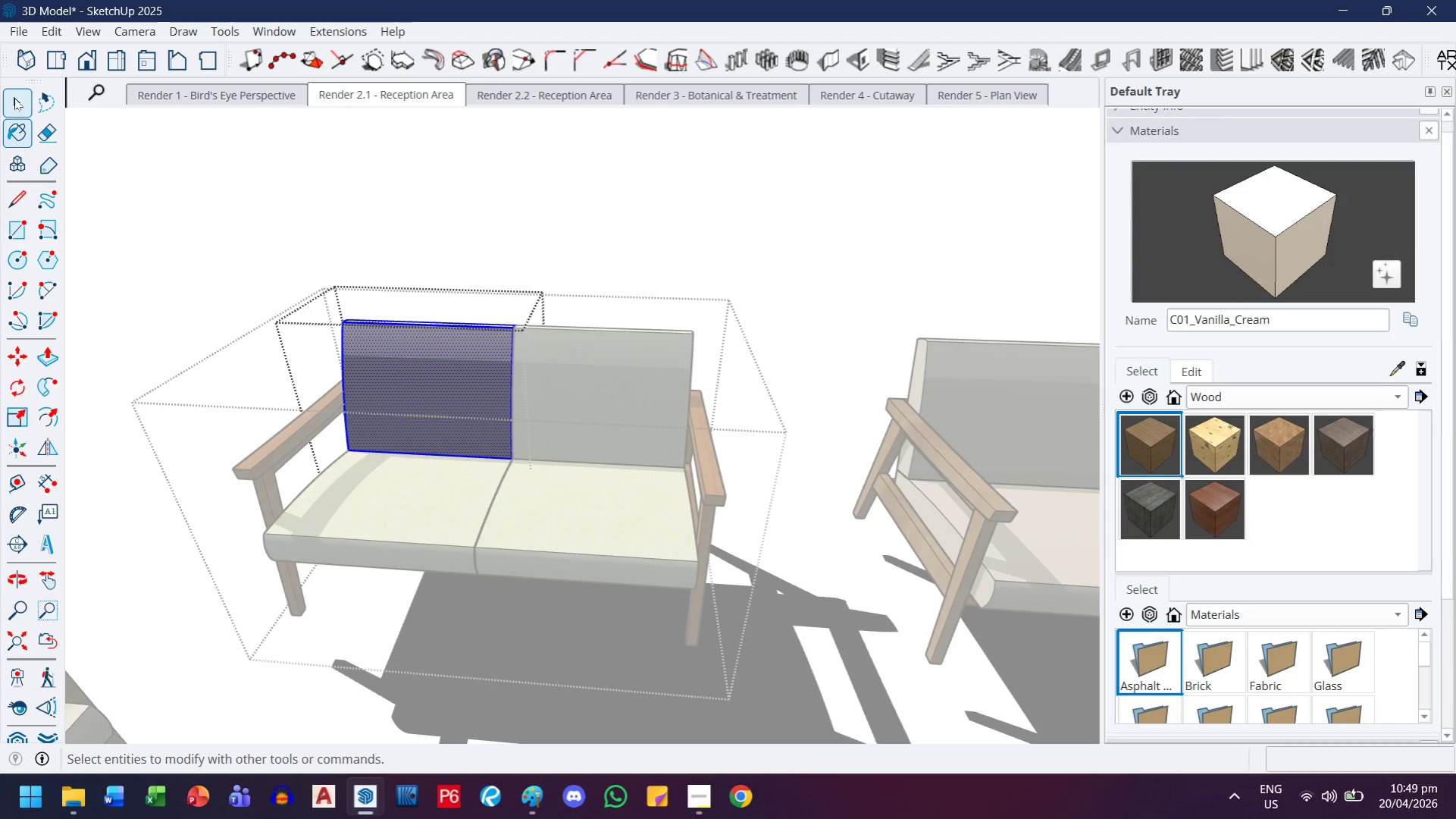 
double_click([410, 512])
 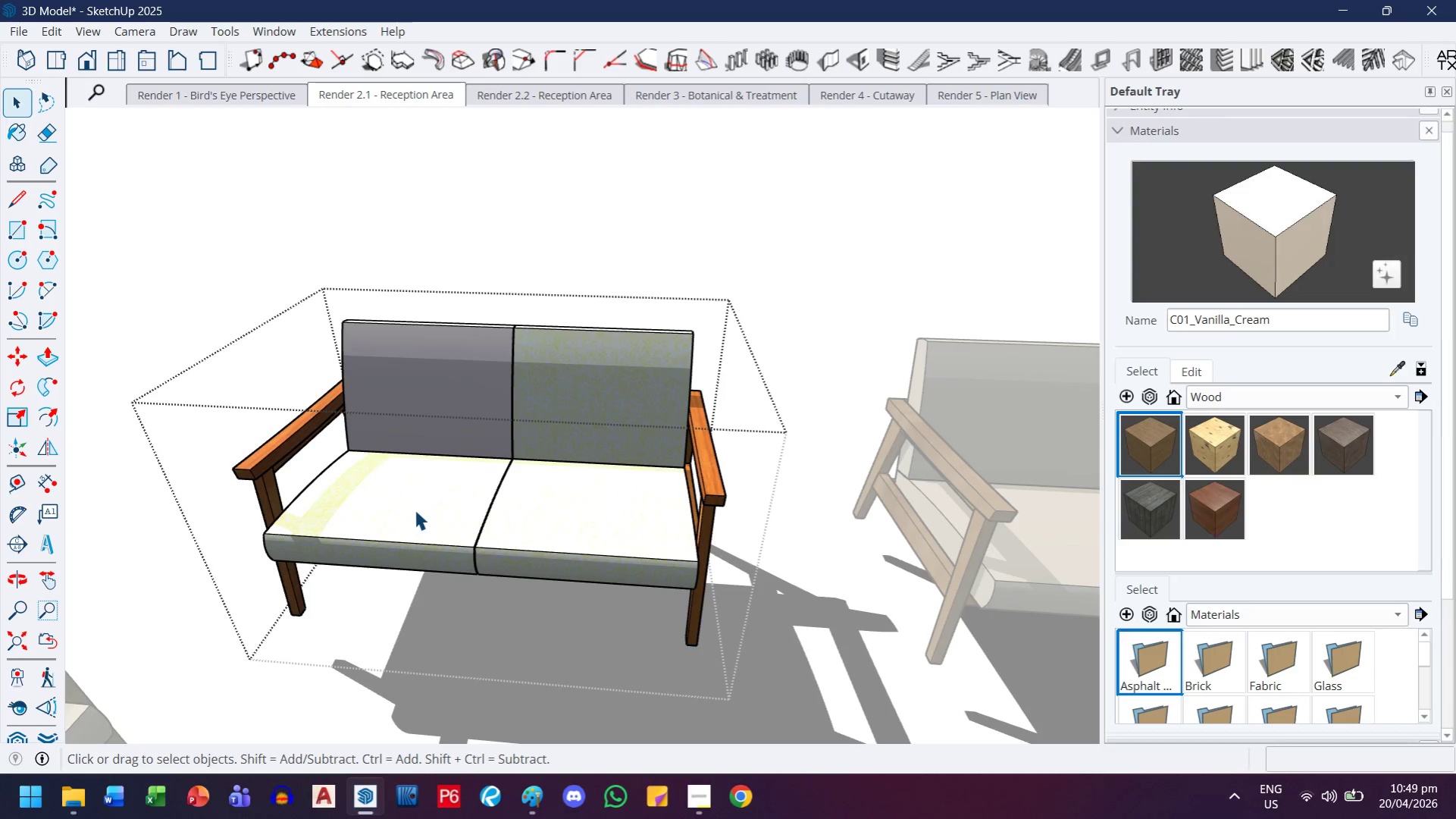 
triple_click([417, 510])
 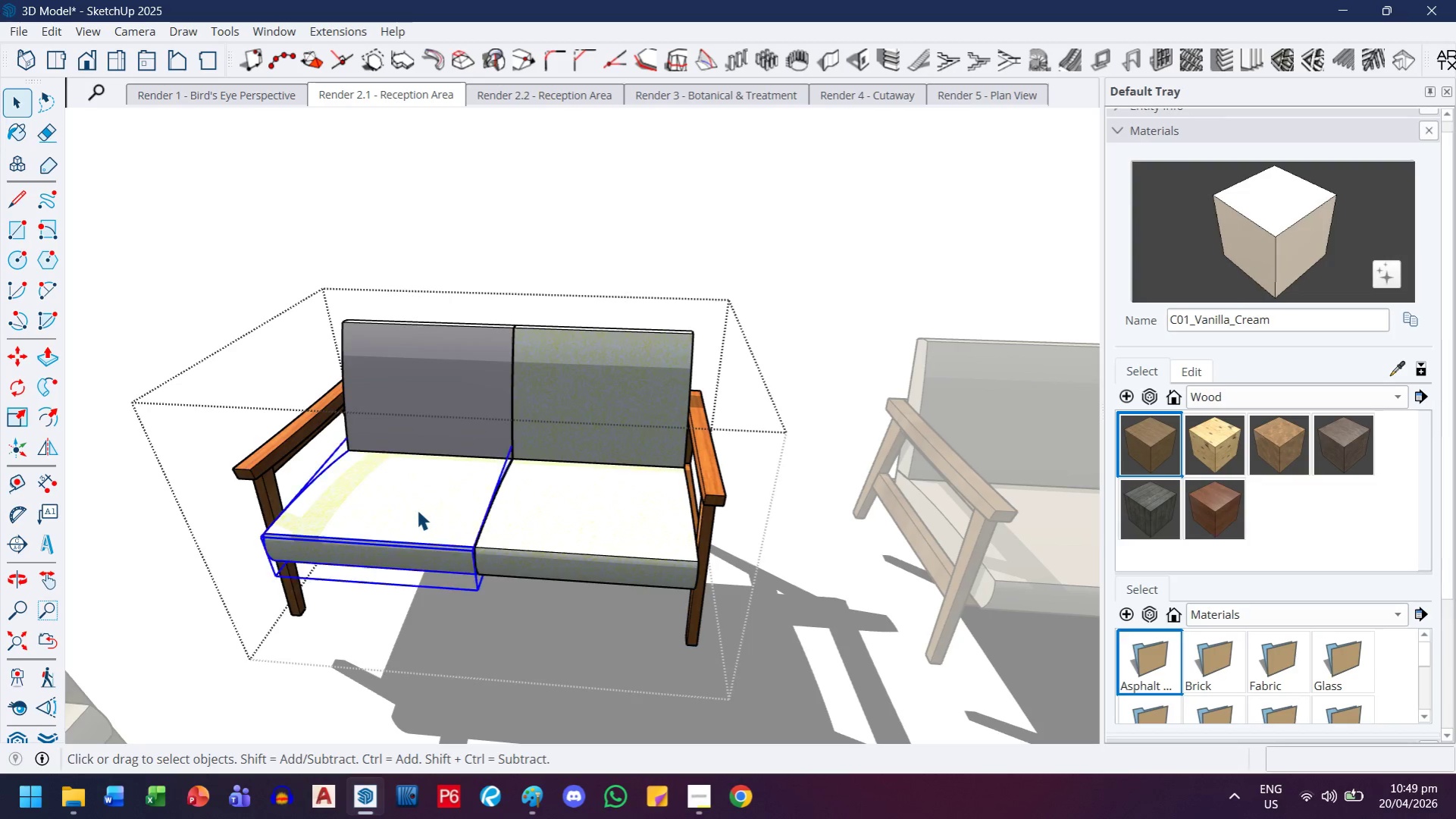 
triple_click([417, 510])
 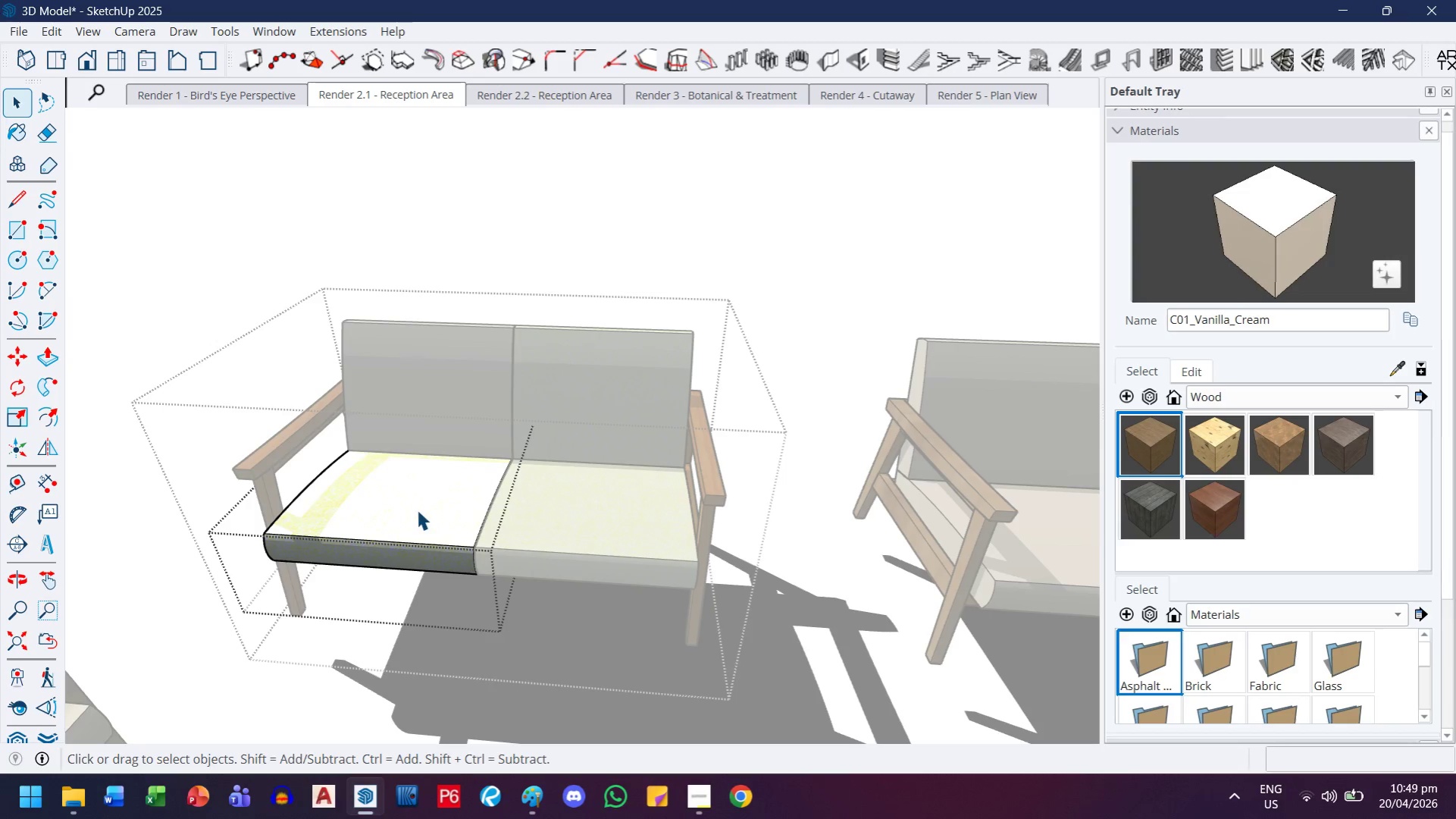 
key(Control+ControlLeft)
 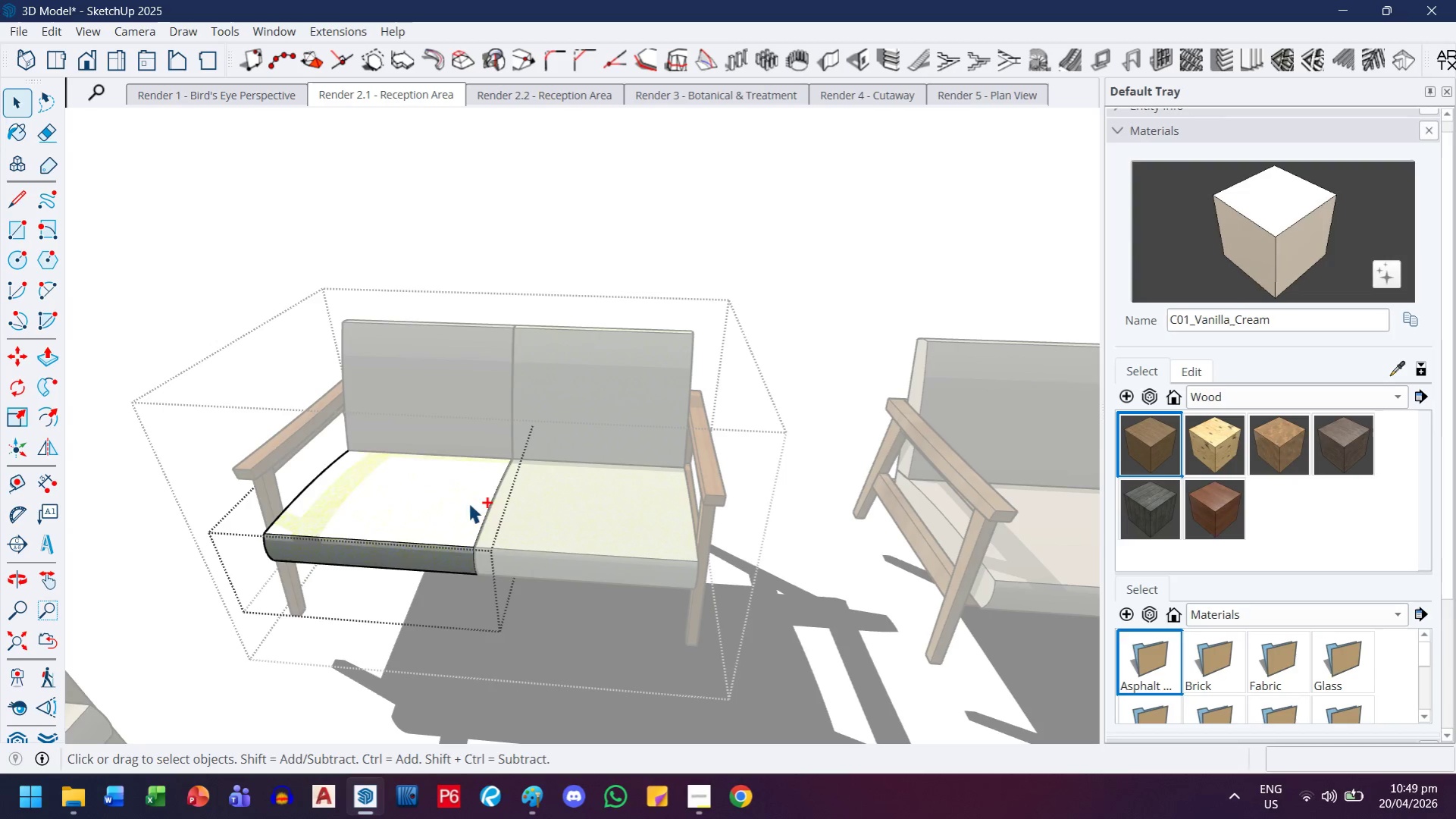 
key(Control+A)
 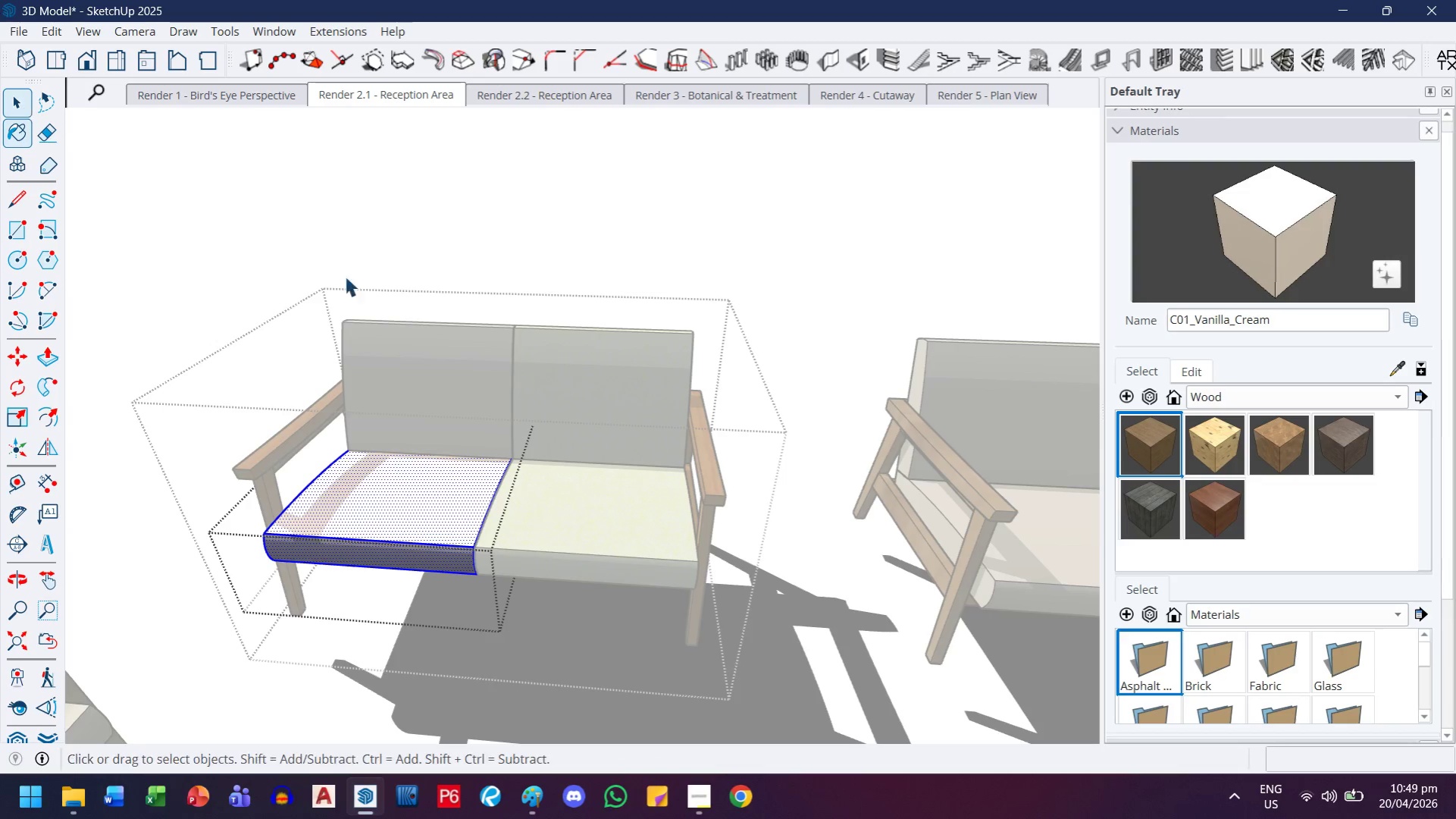 
triple_click([620, 375])
 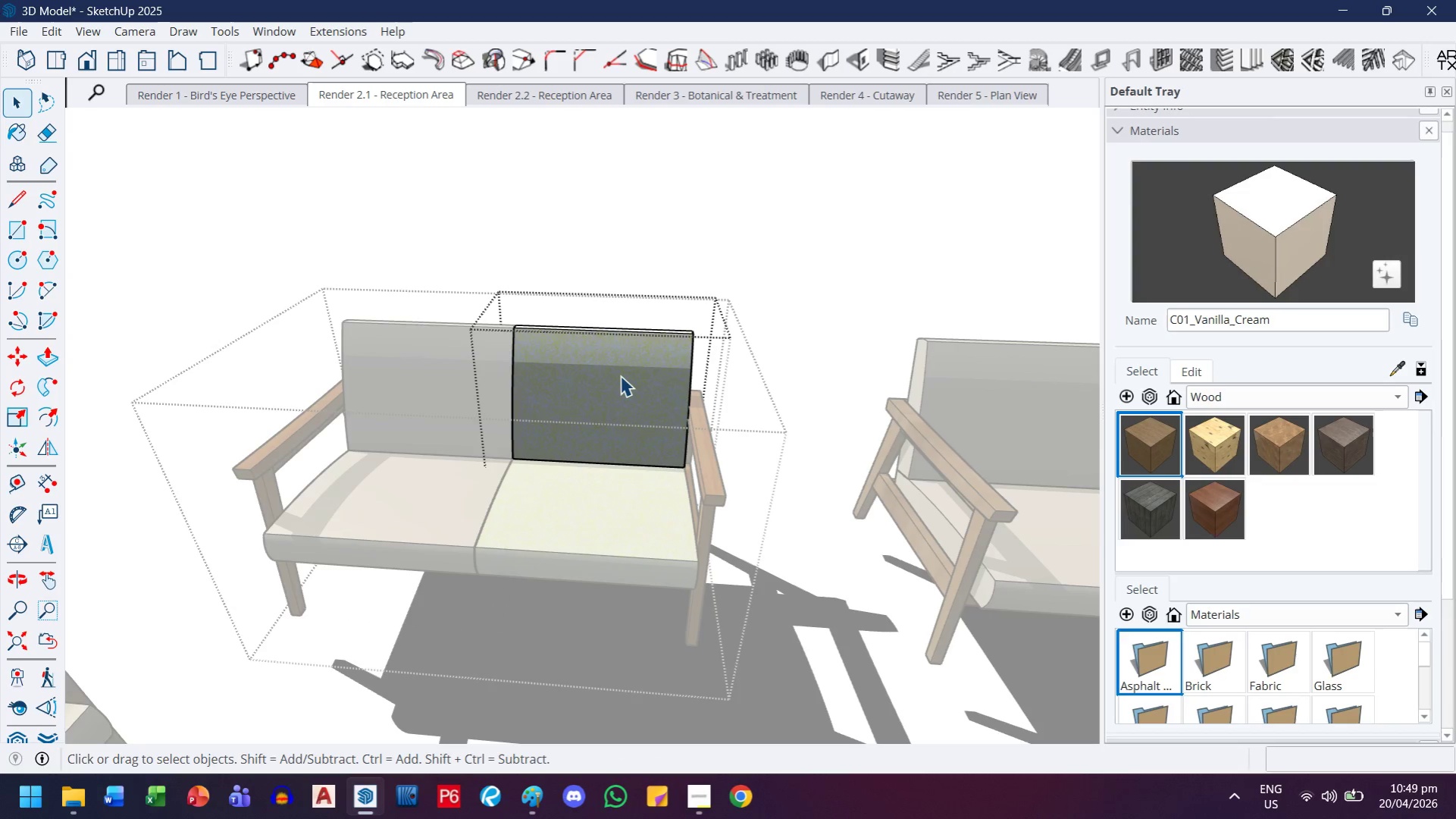 
key(Control+ControlLeft)
 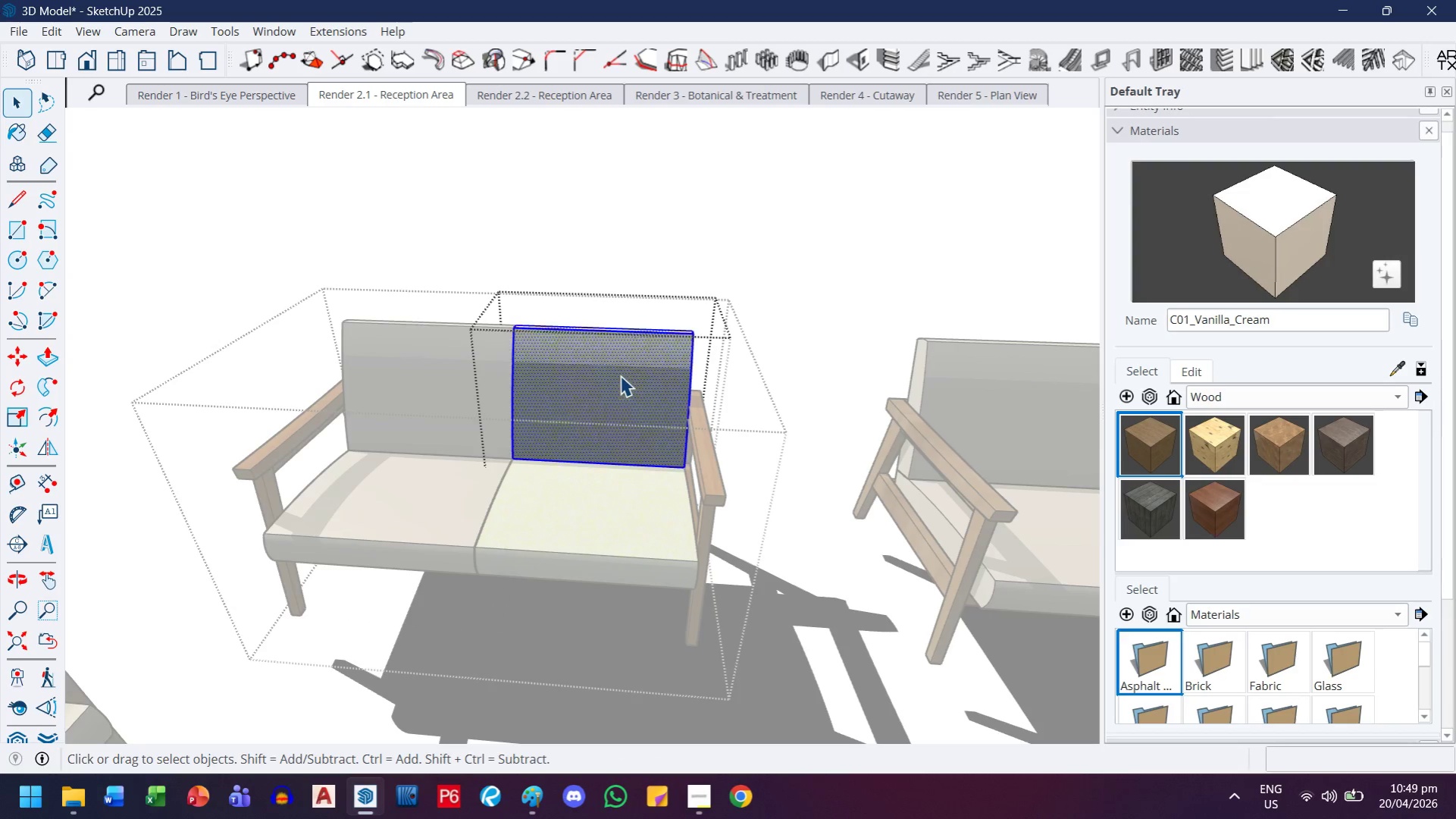 
key(Control+A)
 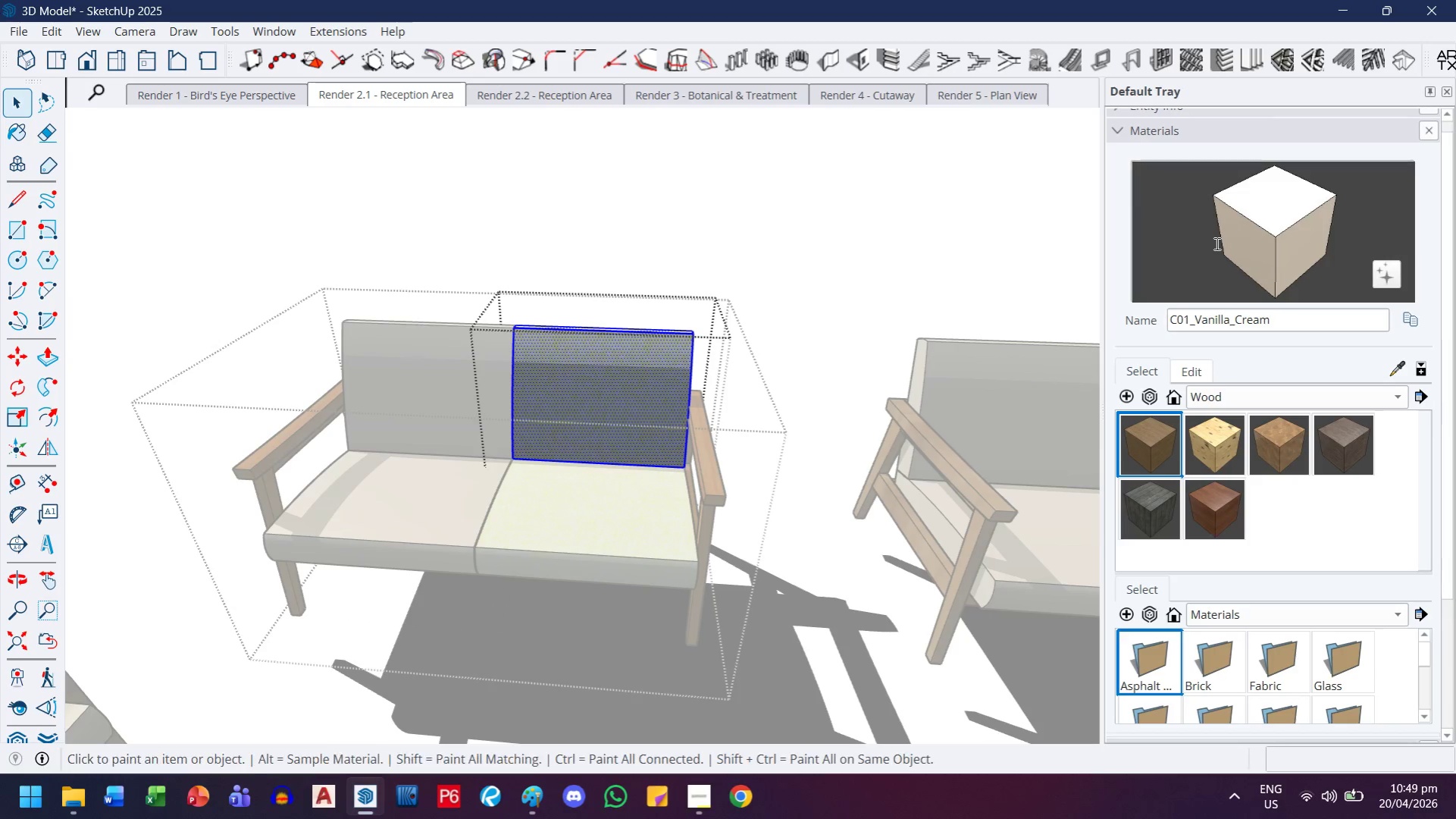 
double_click([1270, 213])
 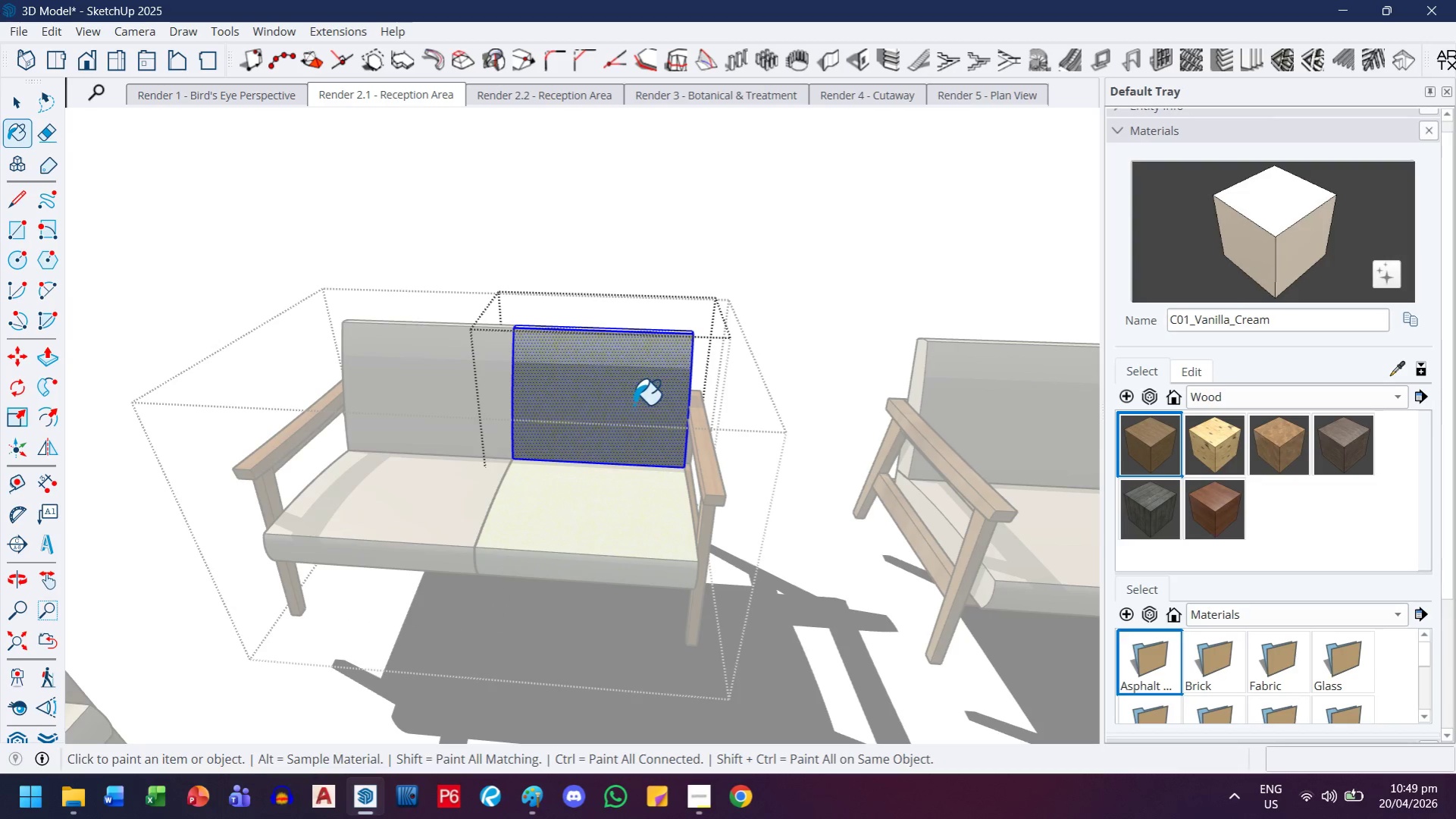 
triple_click([634, 403])
 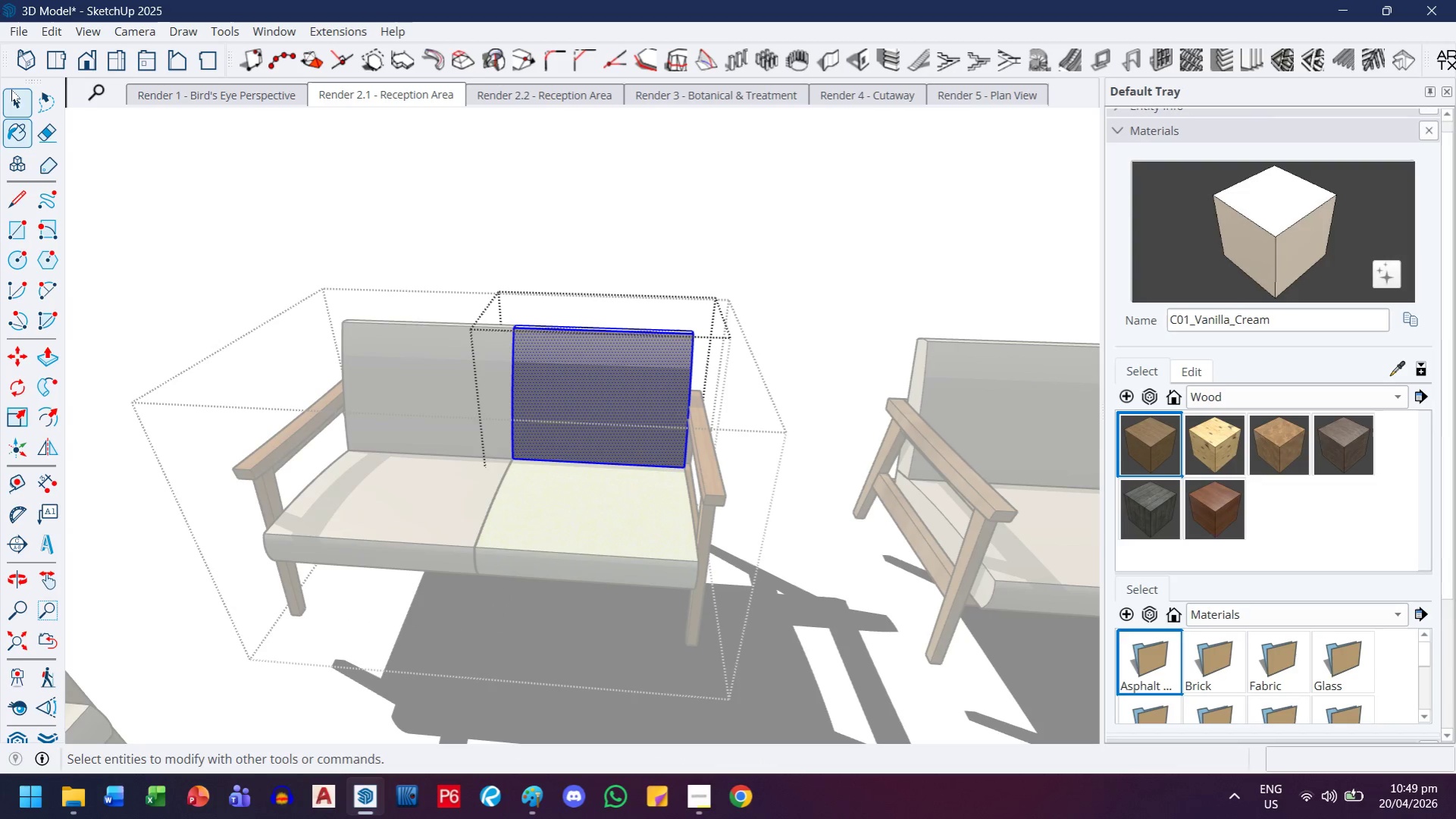 
left_click_drag(start_coordinate=[20, 103], to_coordinate=[26, 104])
 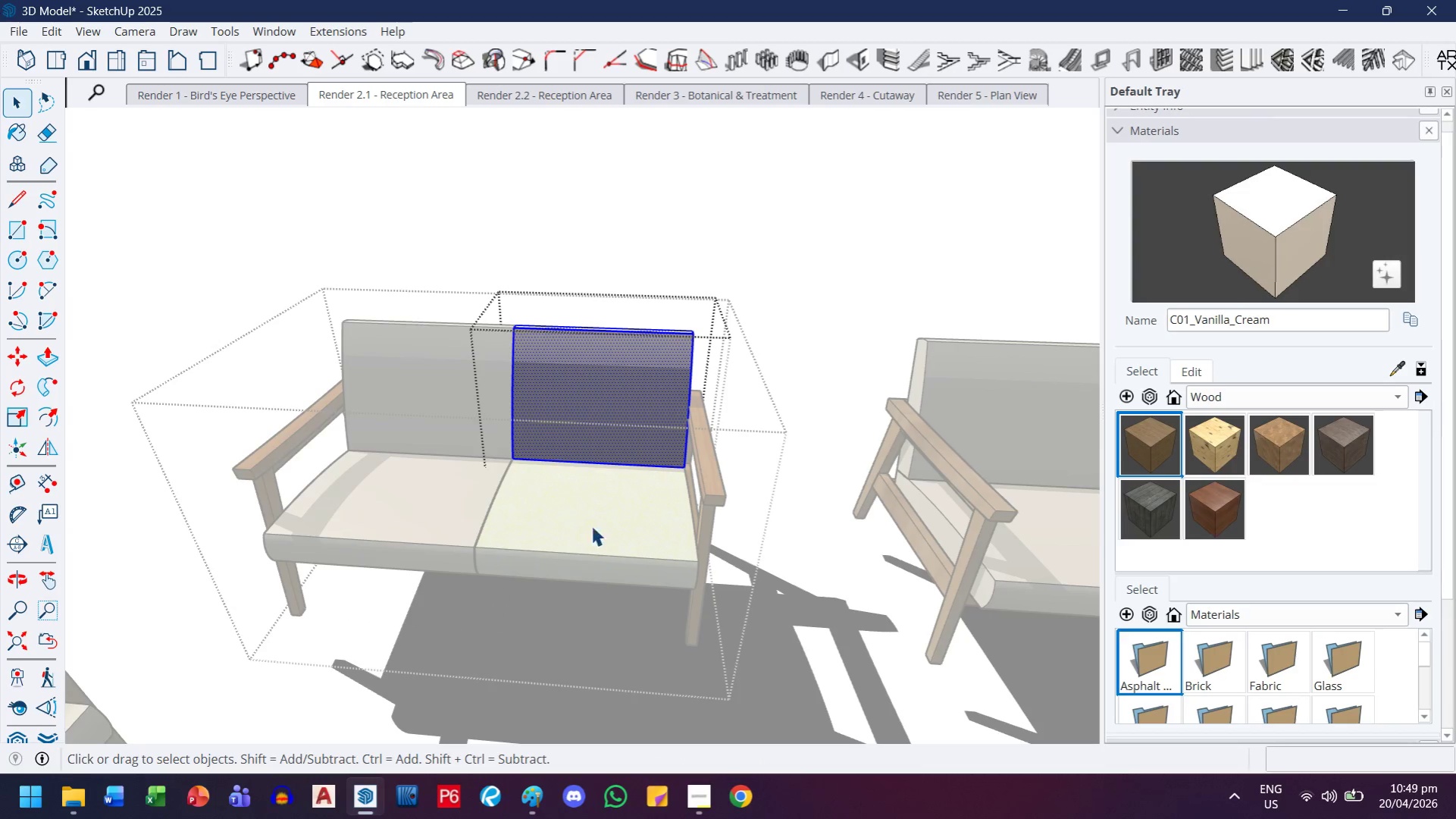 
double_click([606, 539])
 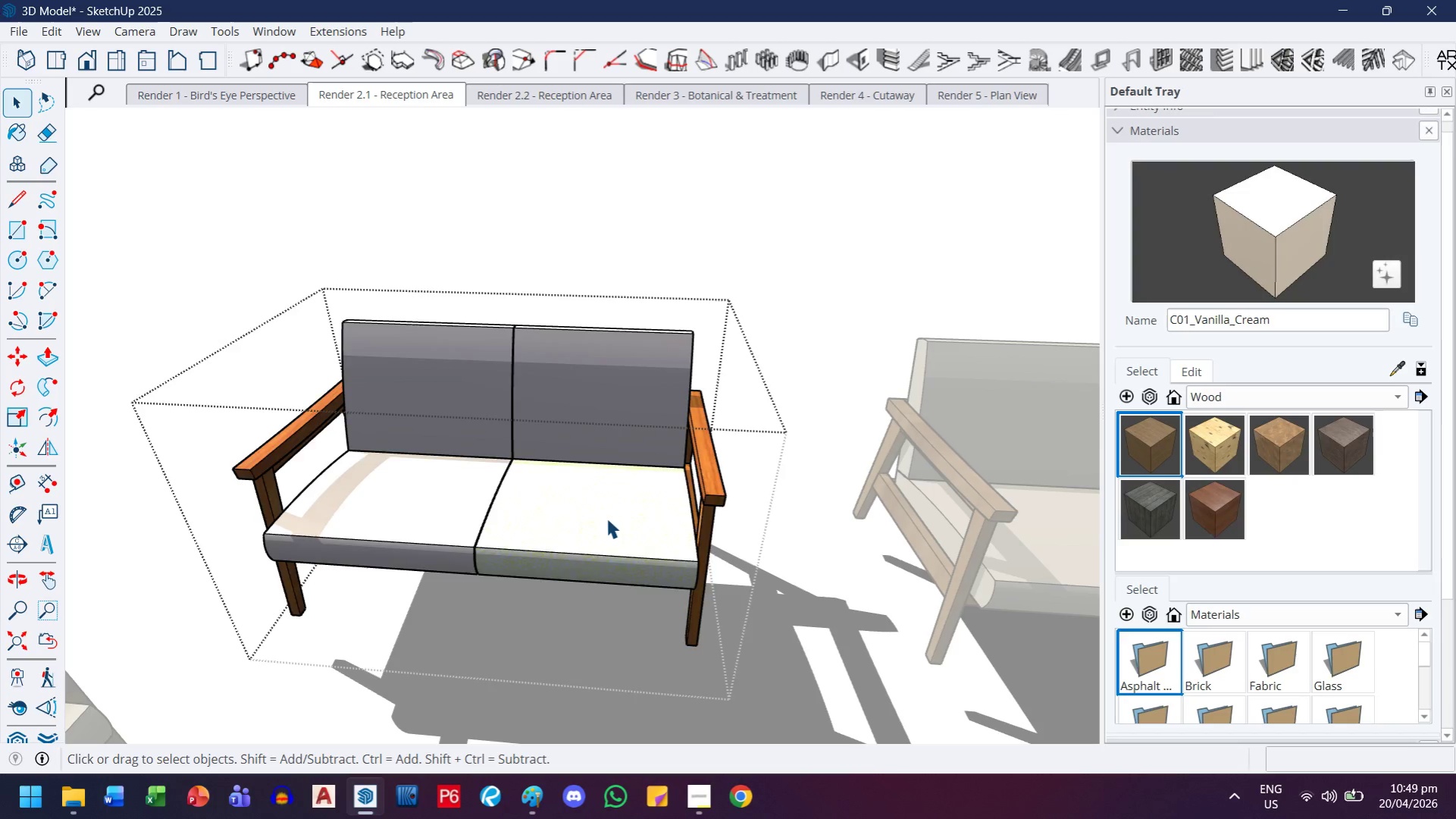 
triple_click([606, 518])
 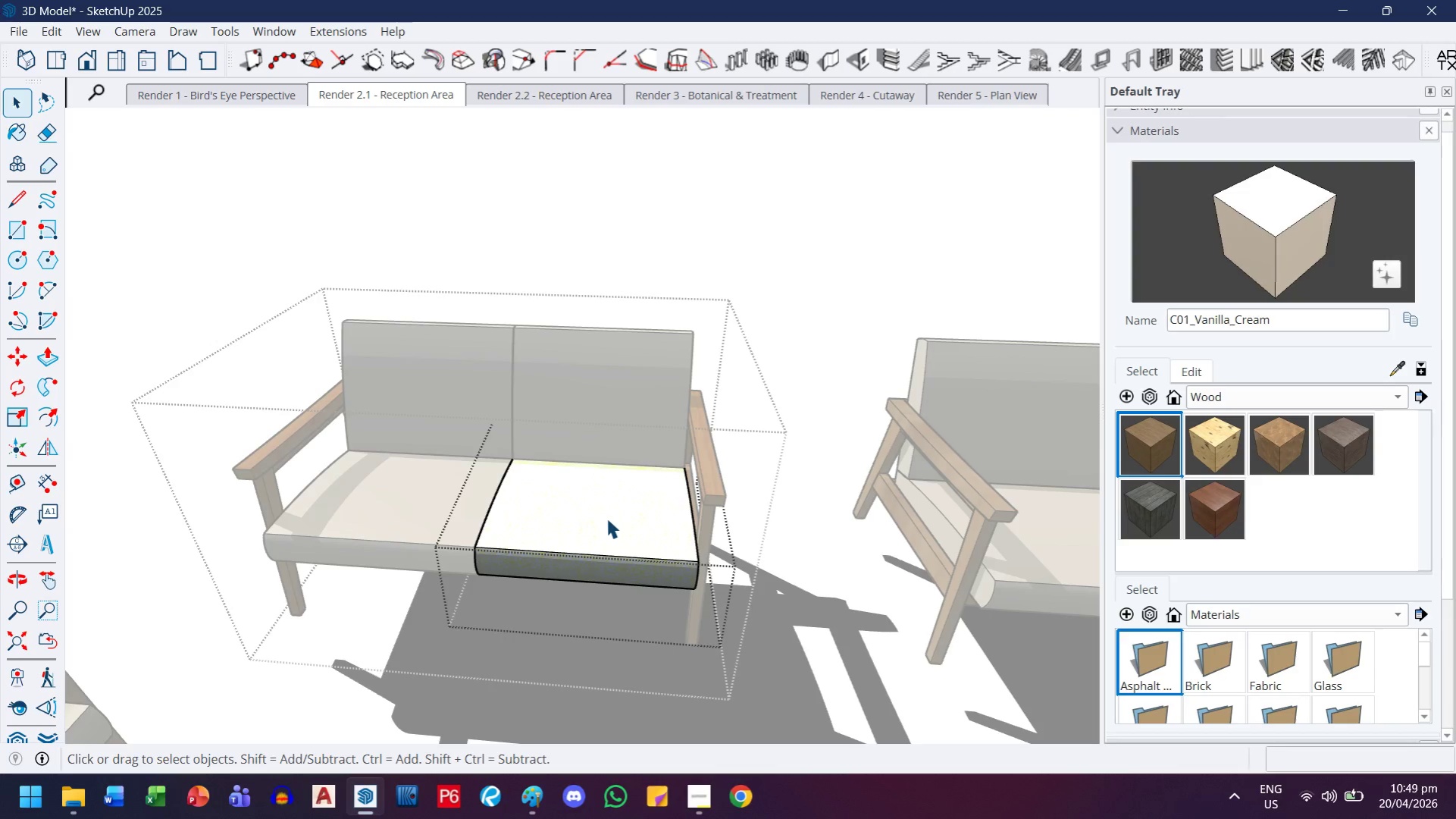 
key(Control+ControlLeft)
 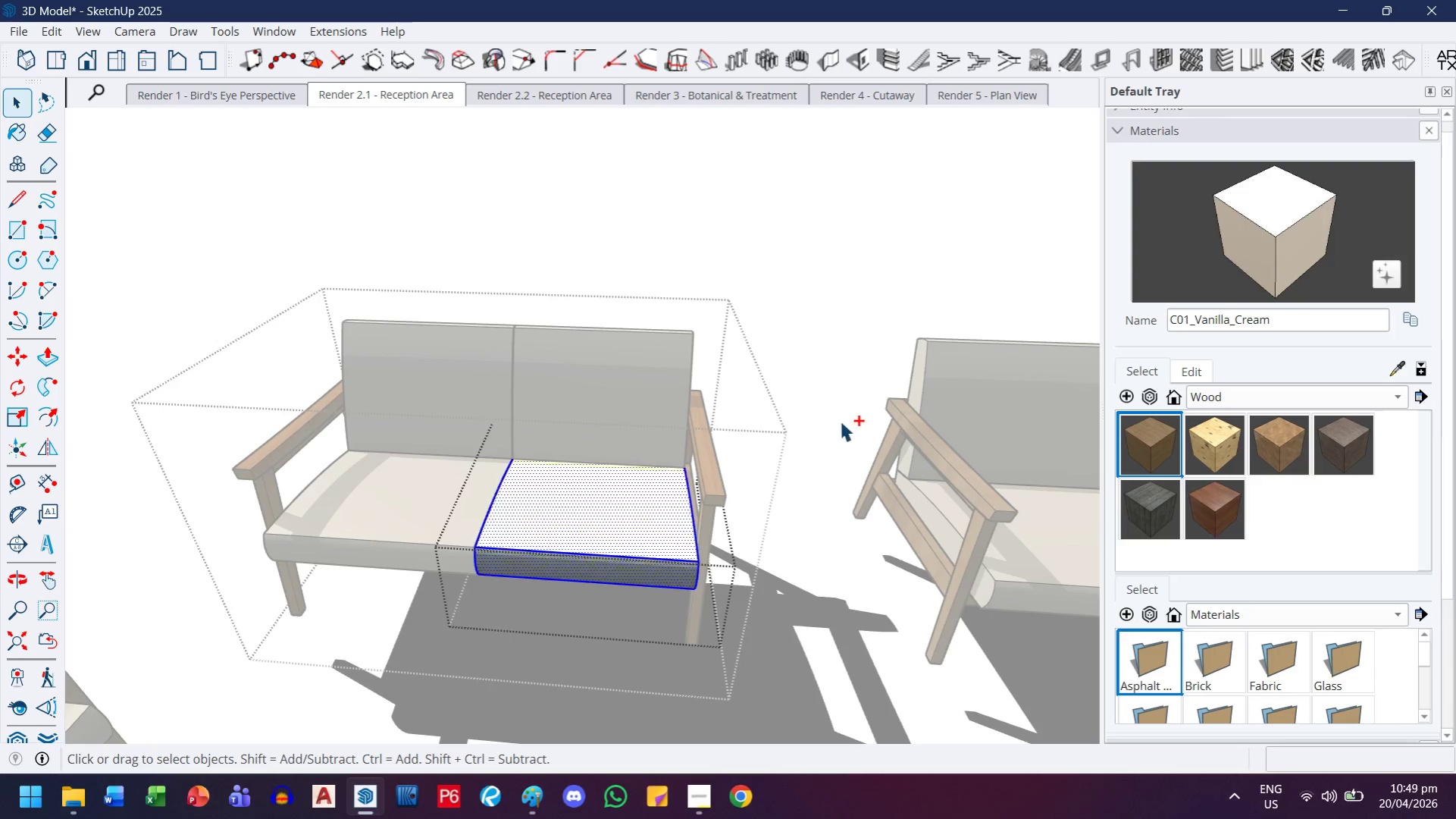 
key(Control+A)
 